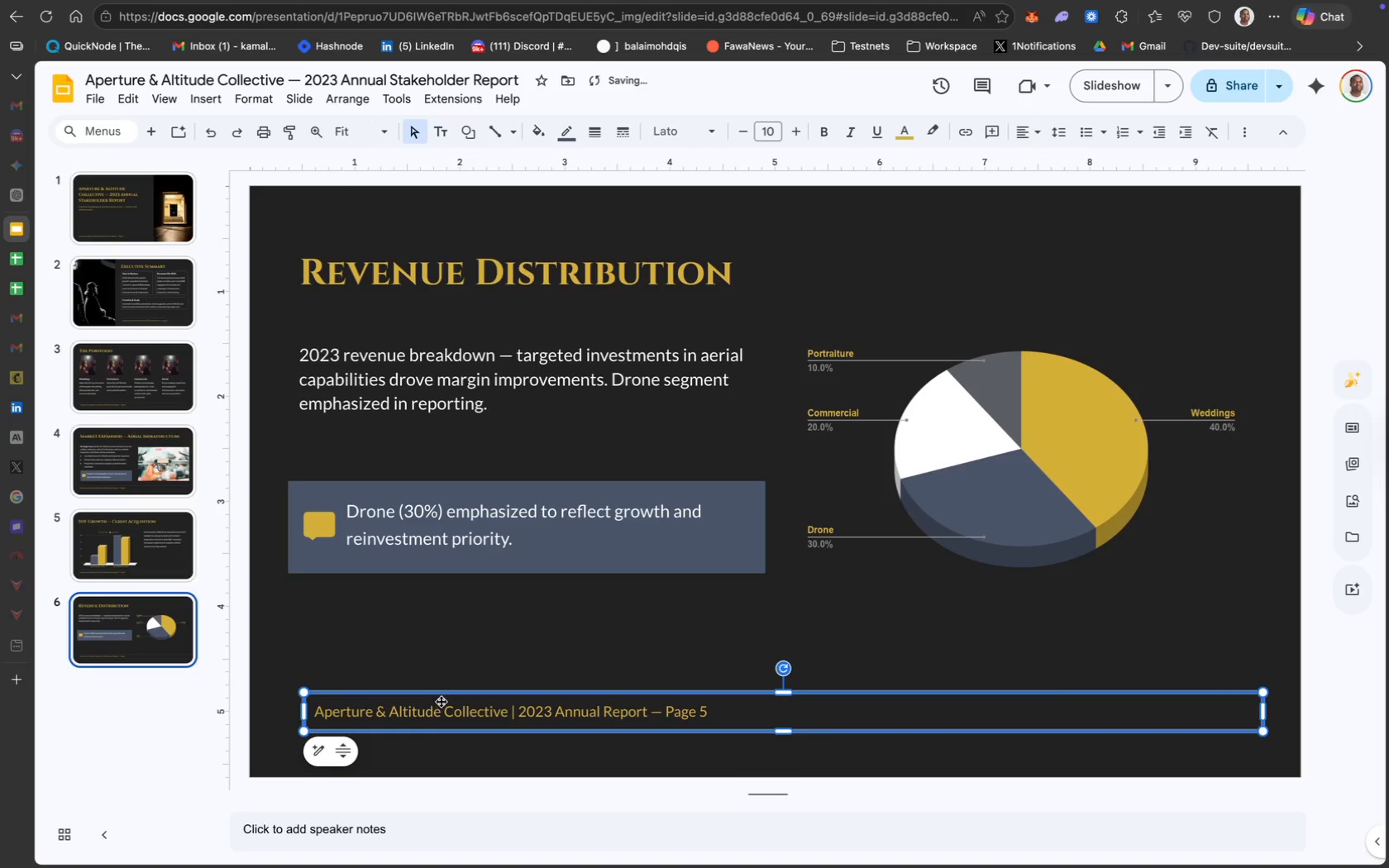 
left_click_drag(start_coordinate=[444, 694], to_coordinate=[435, 695])
 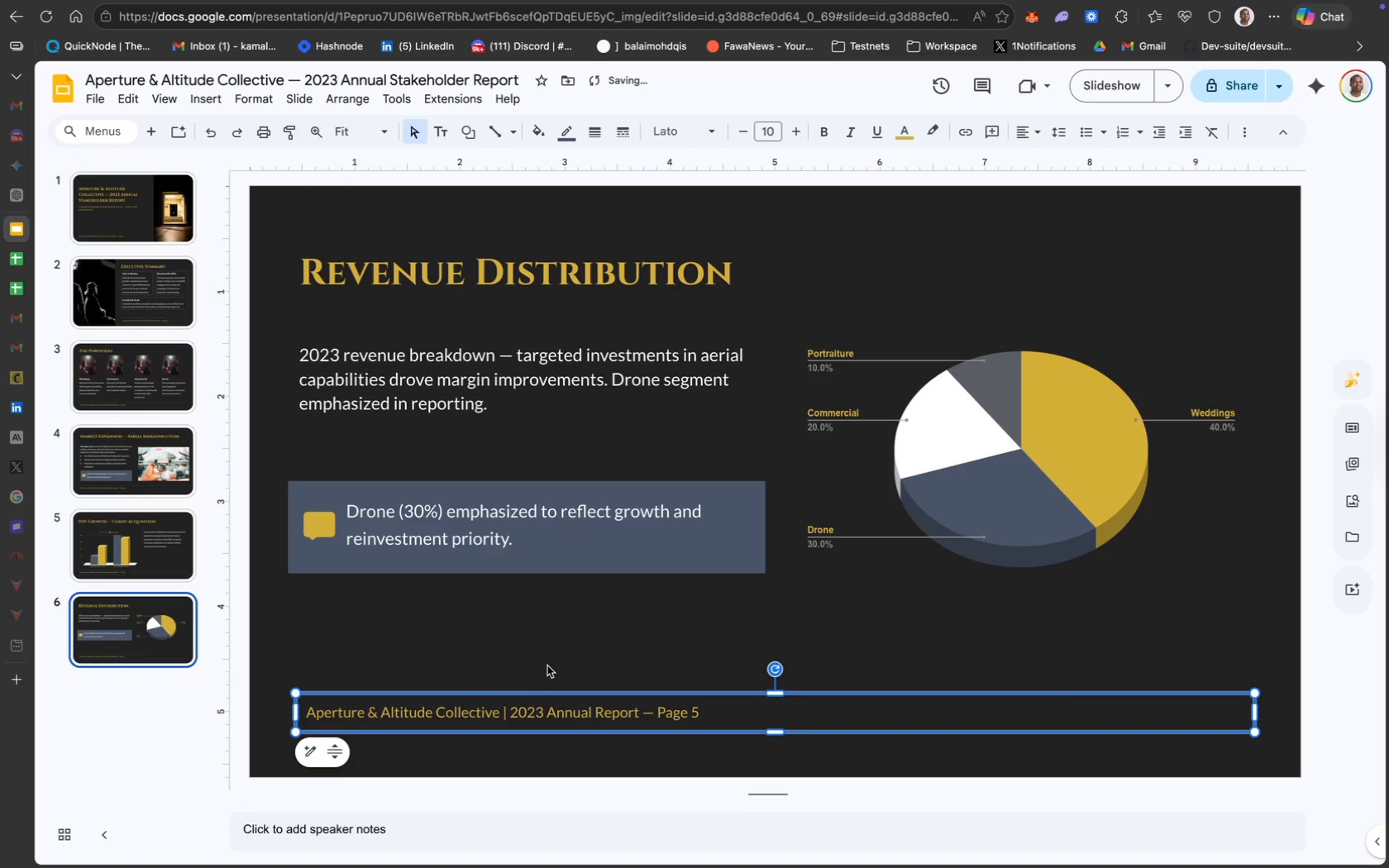 
left_click([547, 665])
 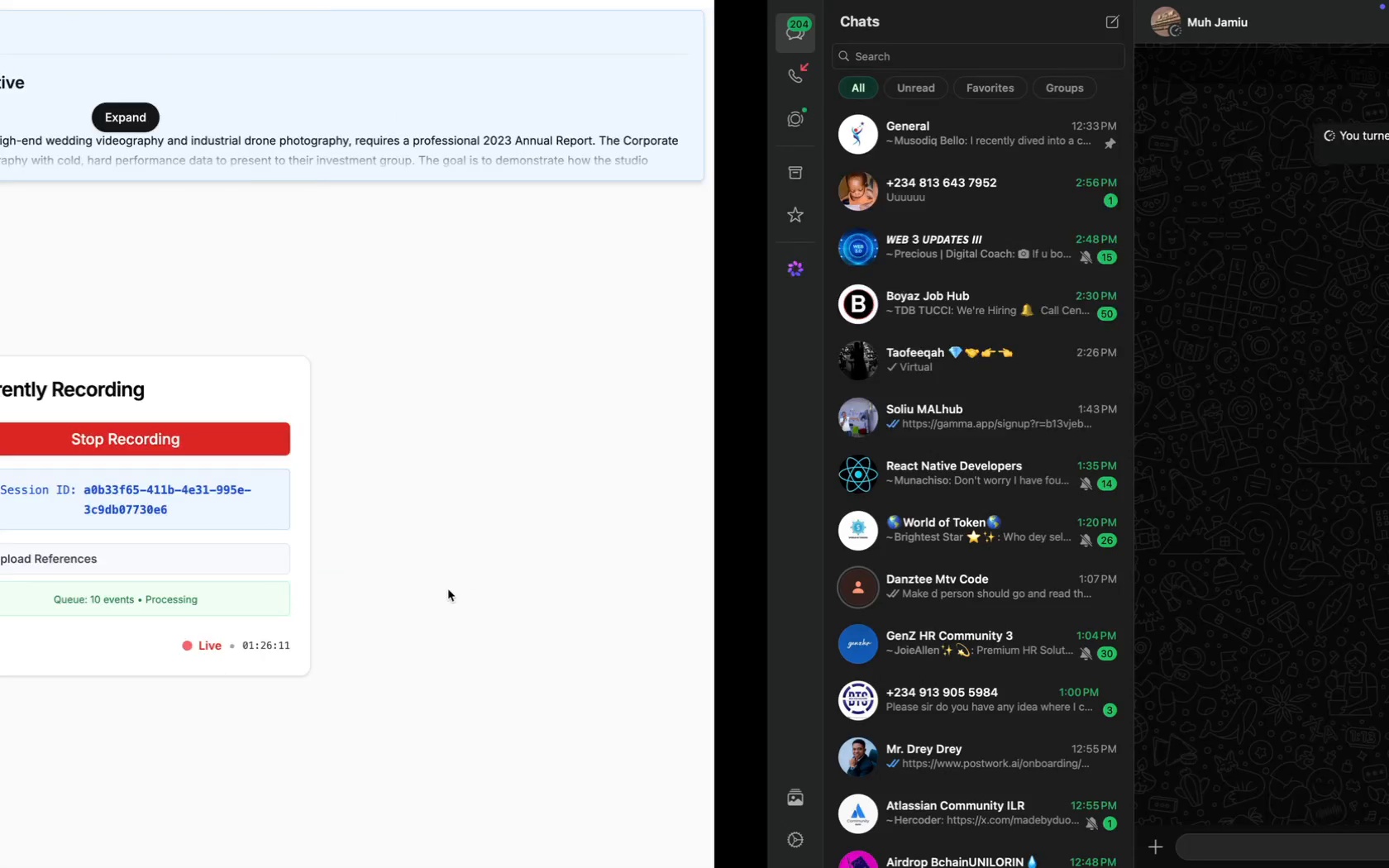 
left_click([224, 201])
 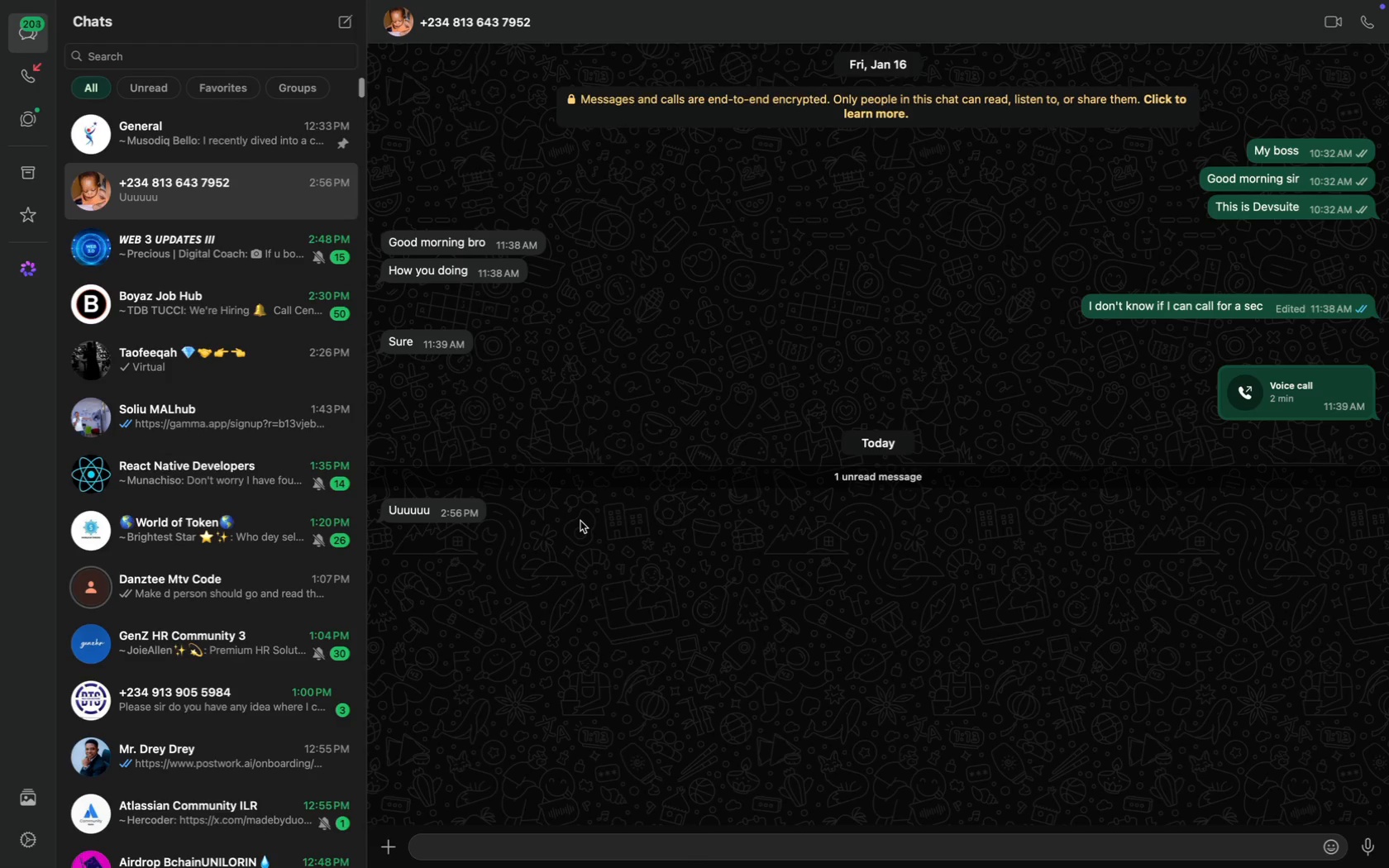 
scroll: coordinate [310, 342], scroll_direction: up, amount: 29.0
 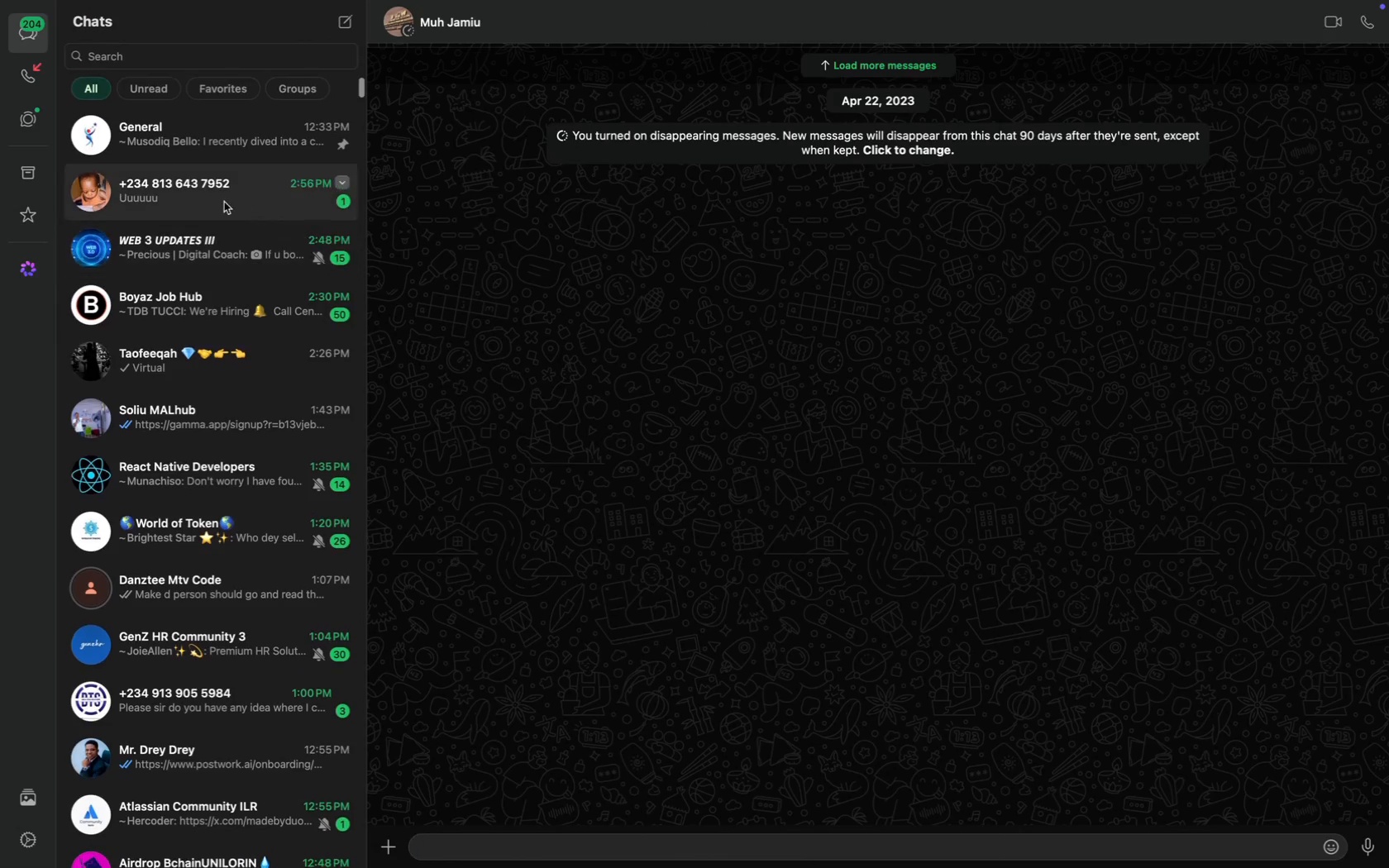 
key(Meta+V)
 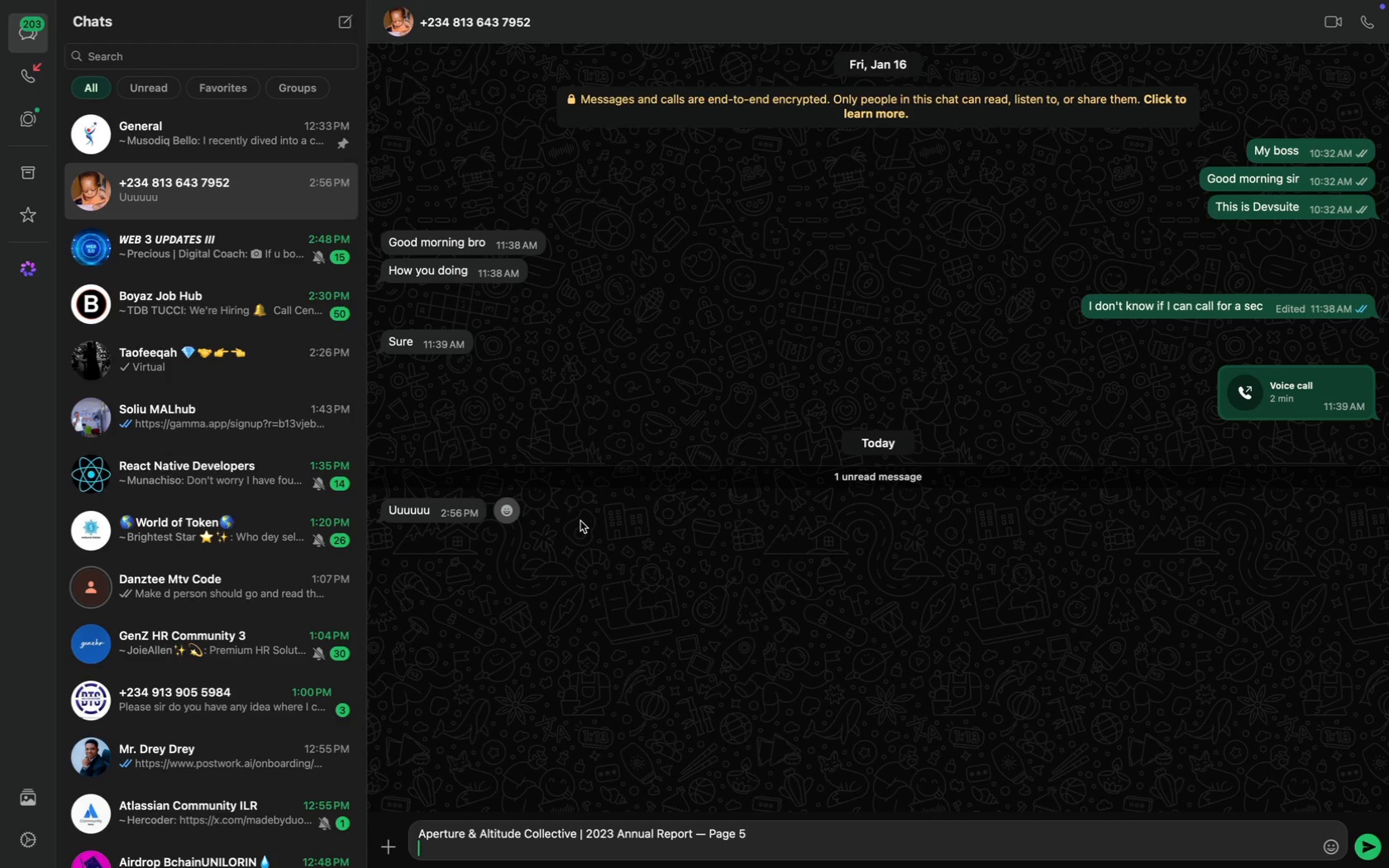 
key(Meta+Z)
 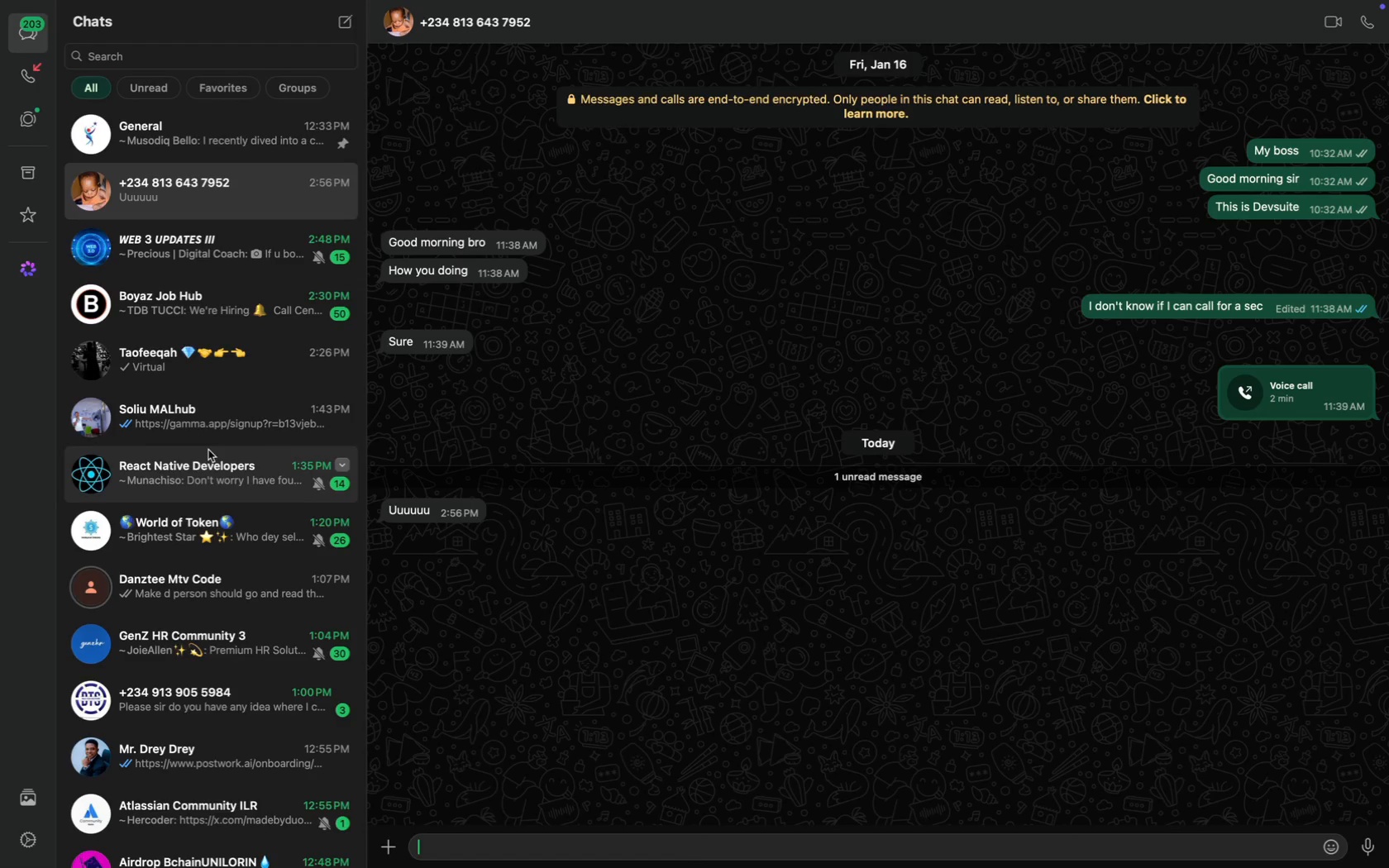 
left_click([217, 594])
 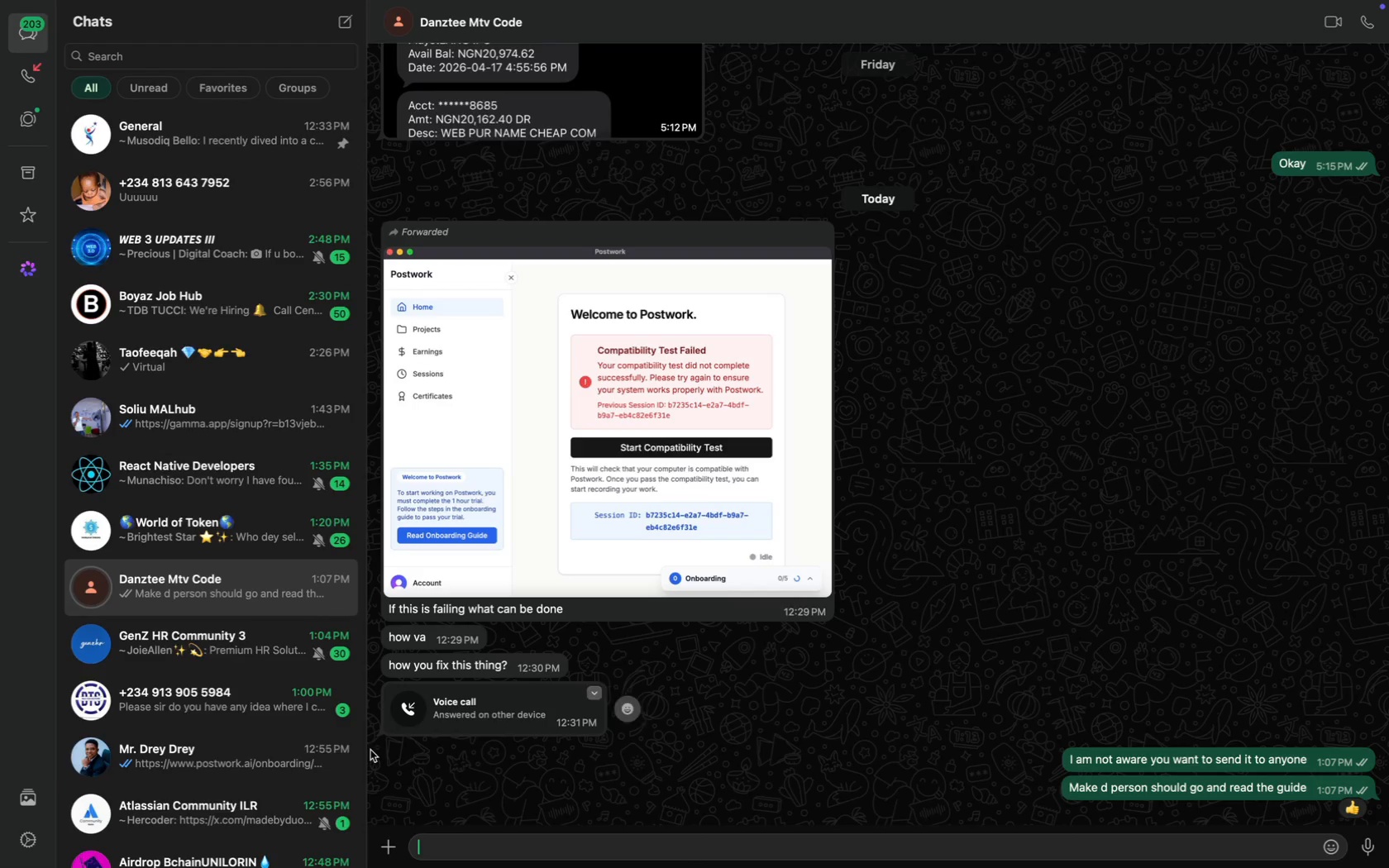 
left_click([317, 761])
 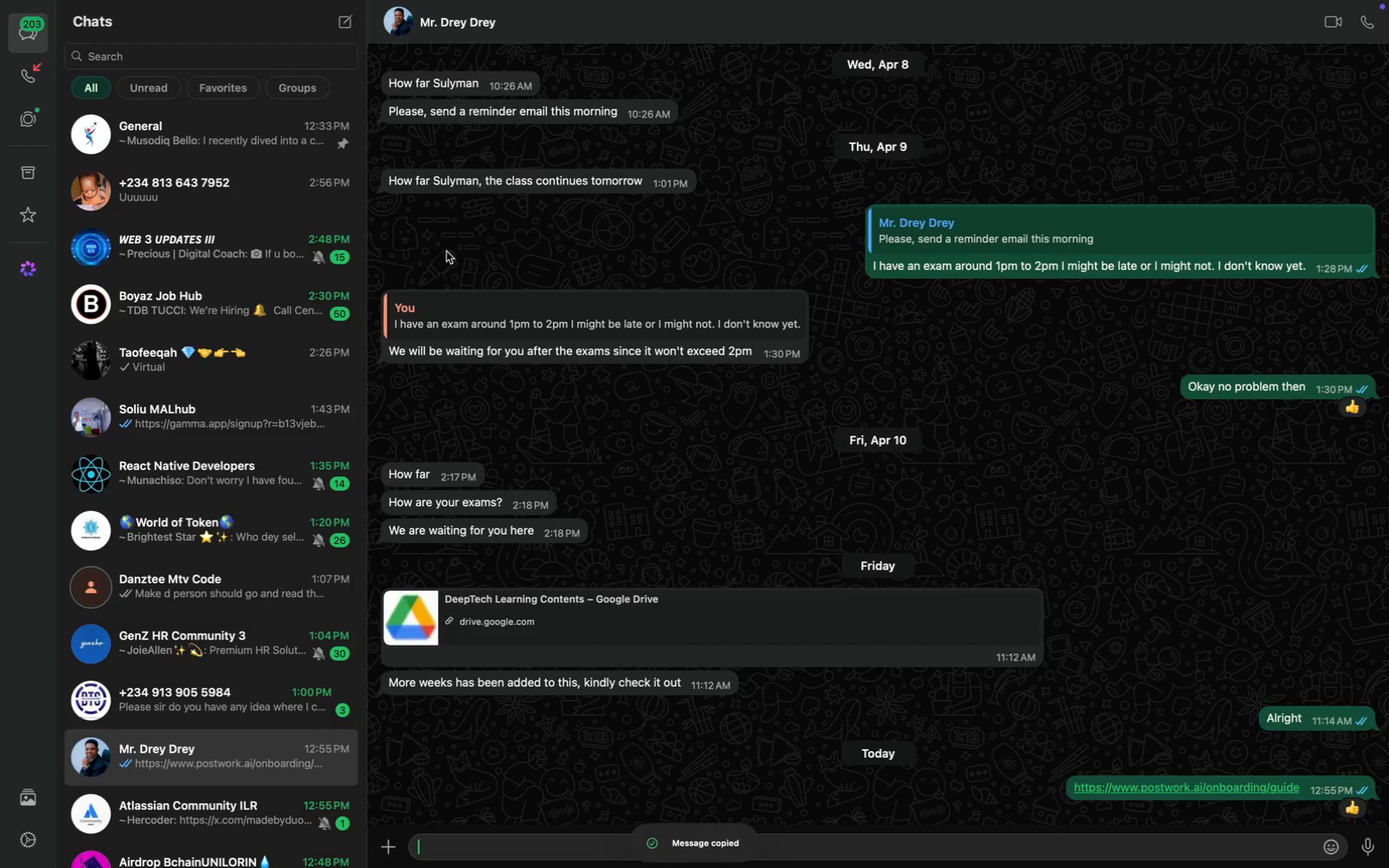 
wait(5.77)
 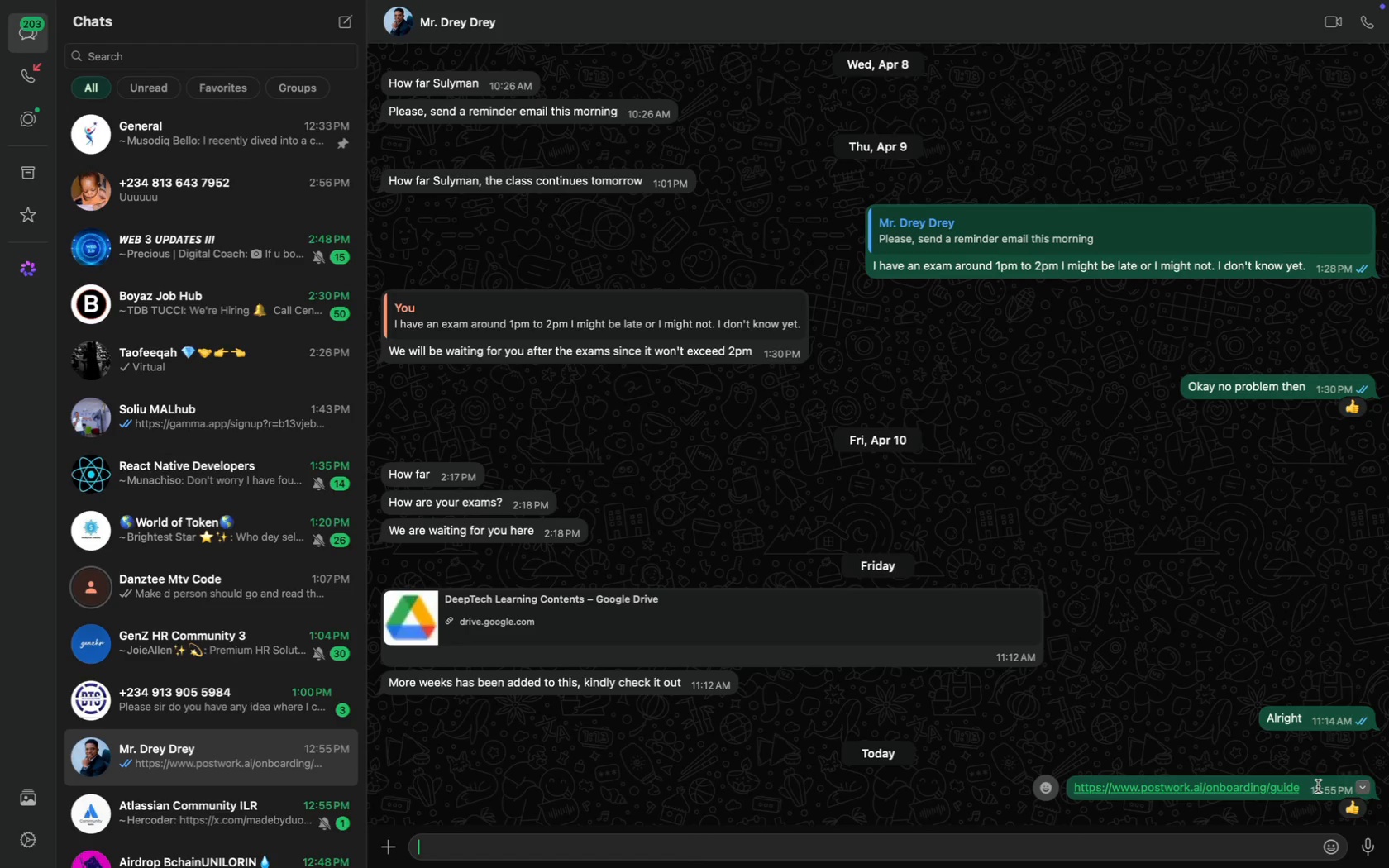 
key(Meta+V)
 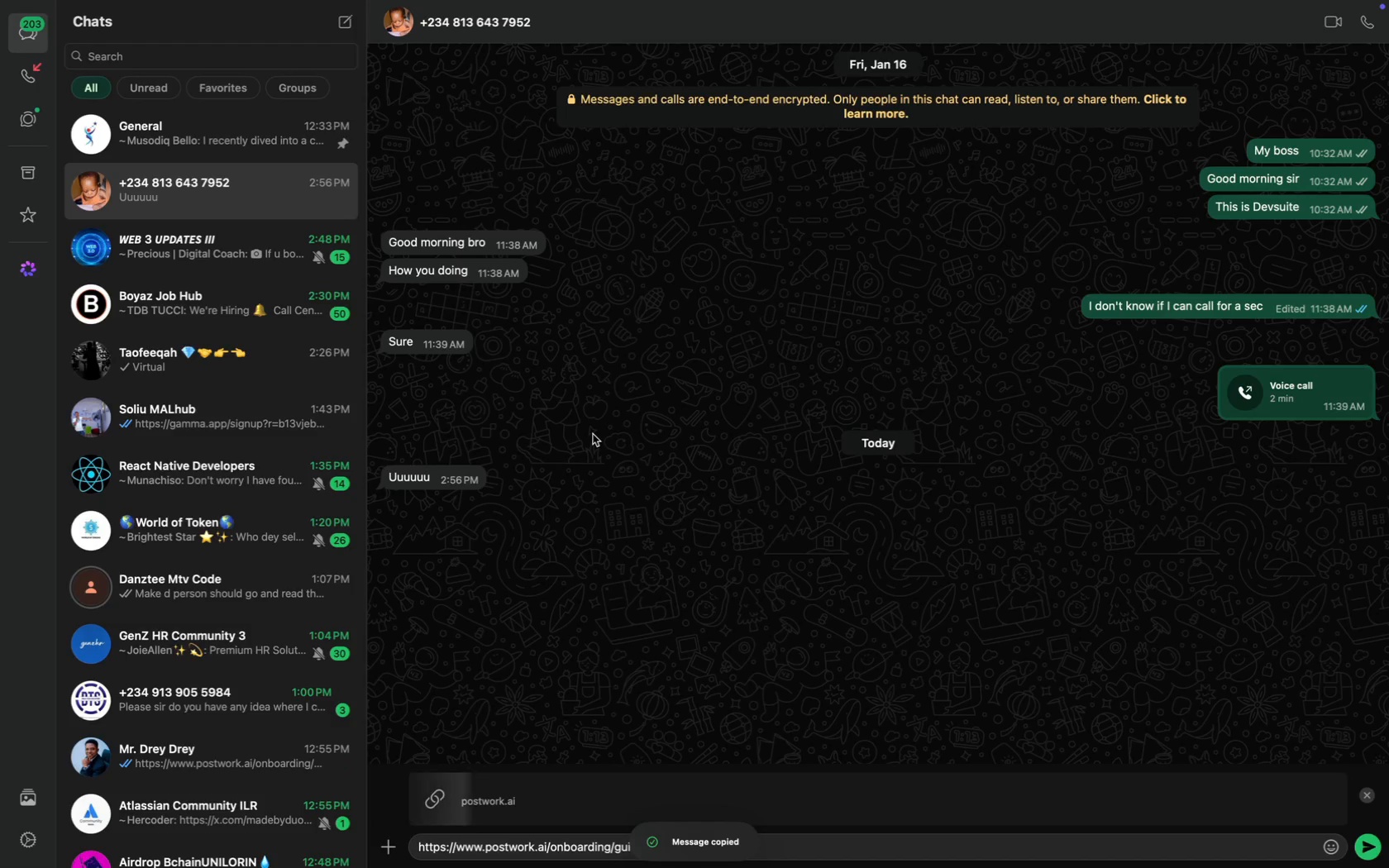 
key(Enter)
 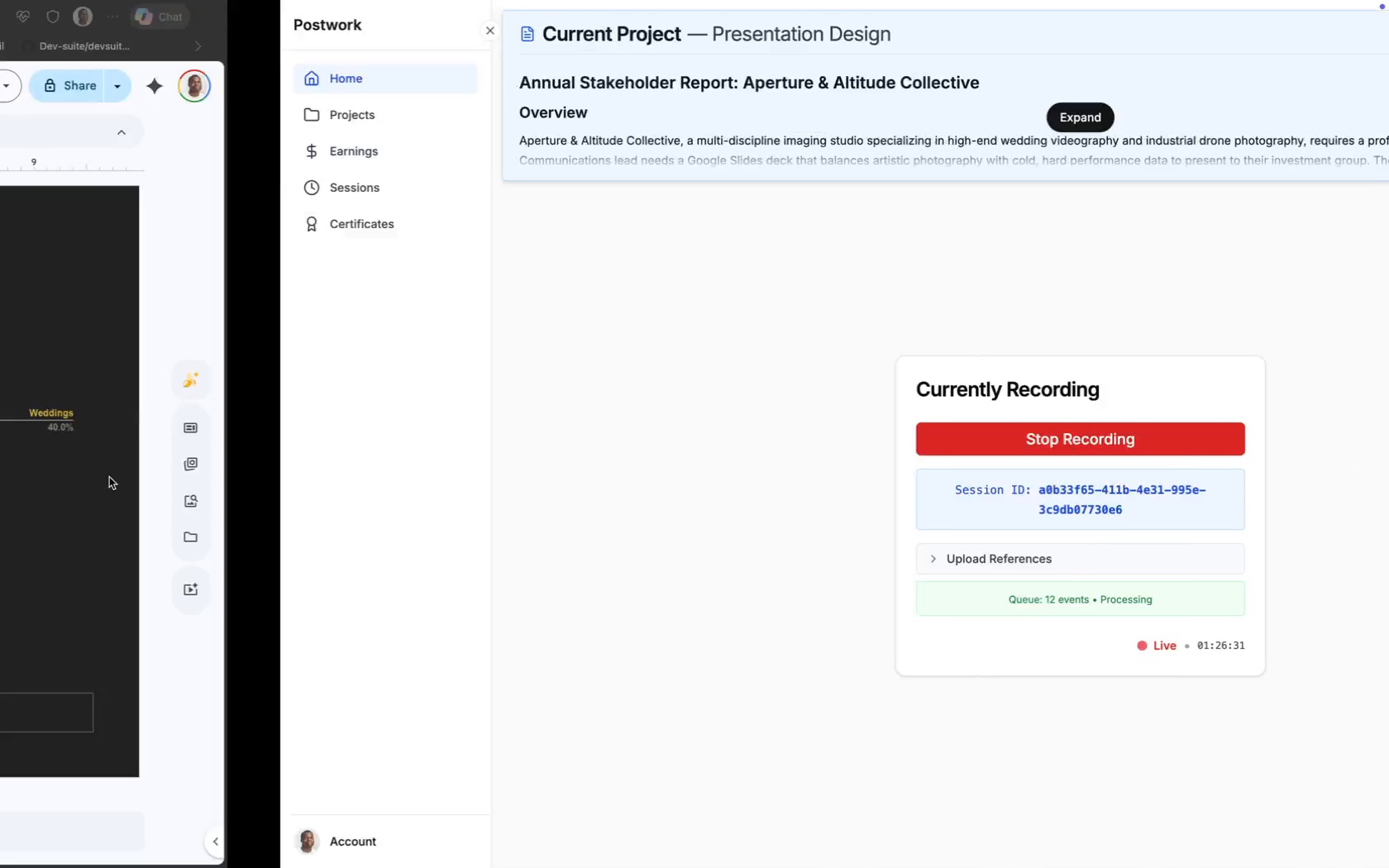 
wait(9.14)
 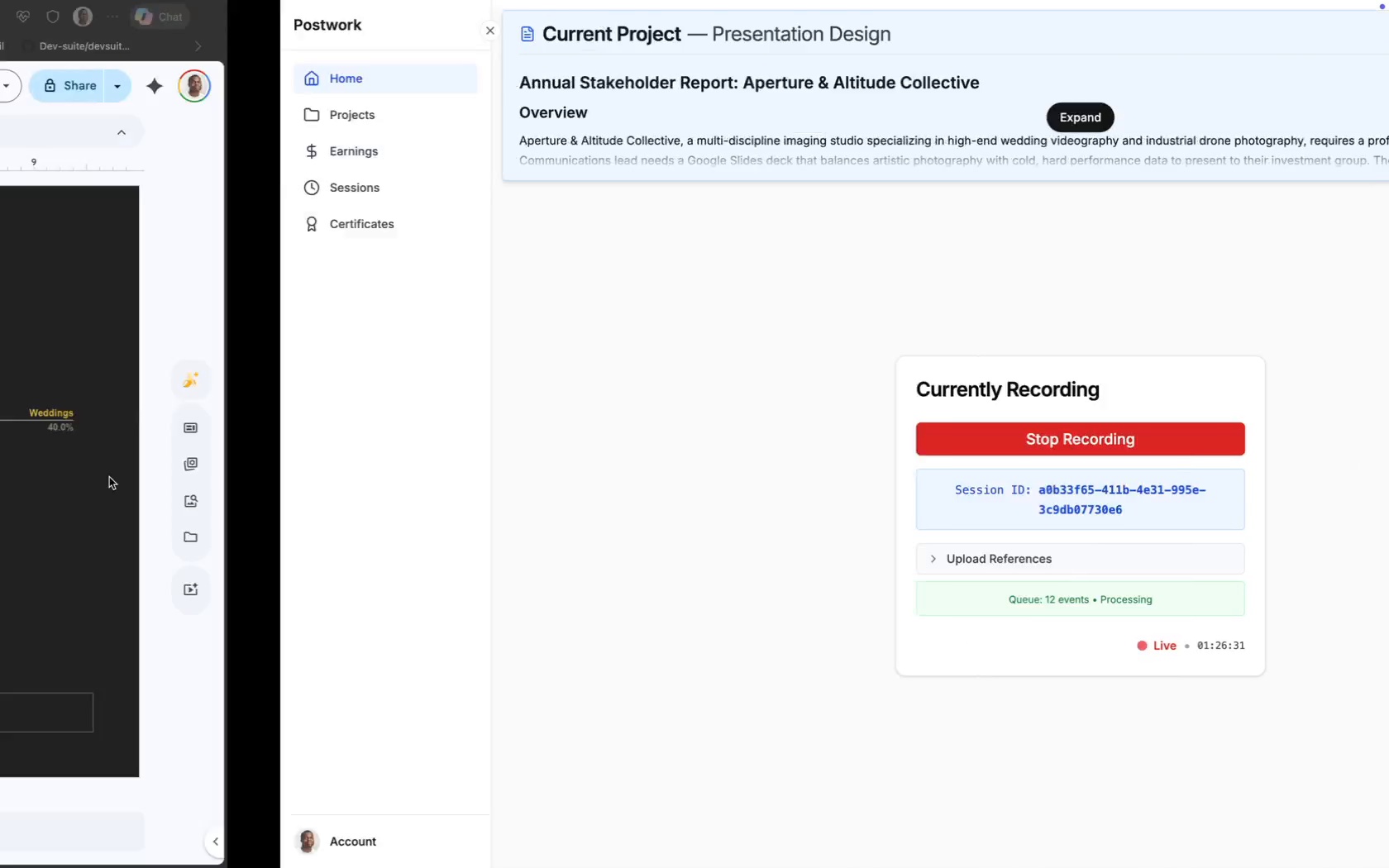 
left_click([164, 625])
 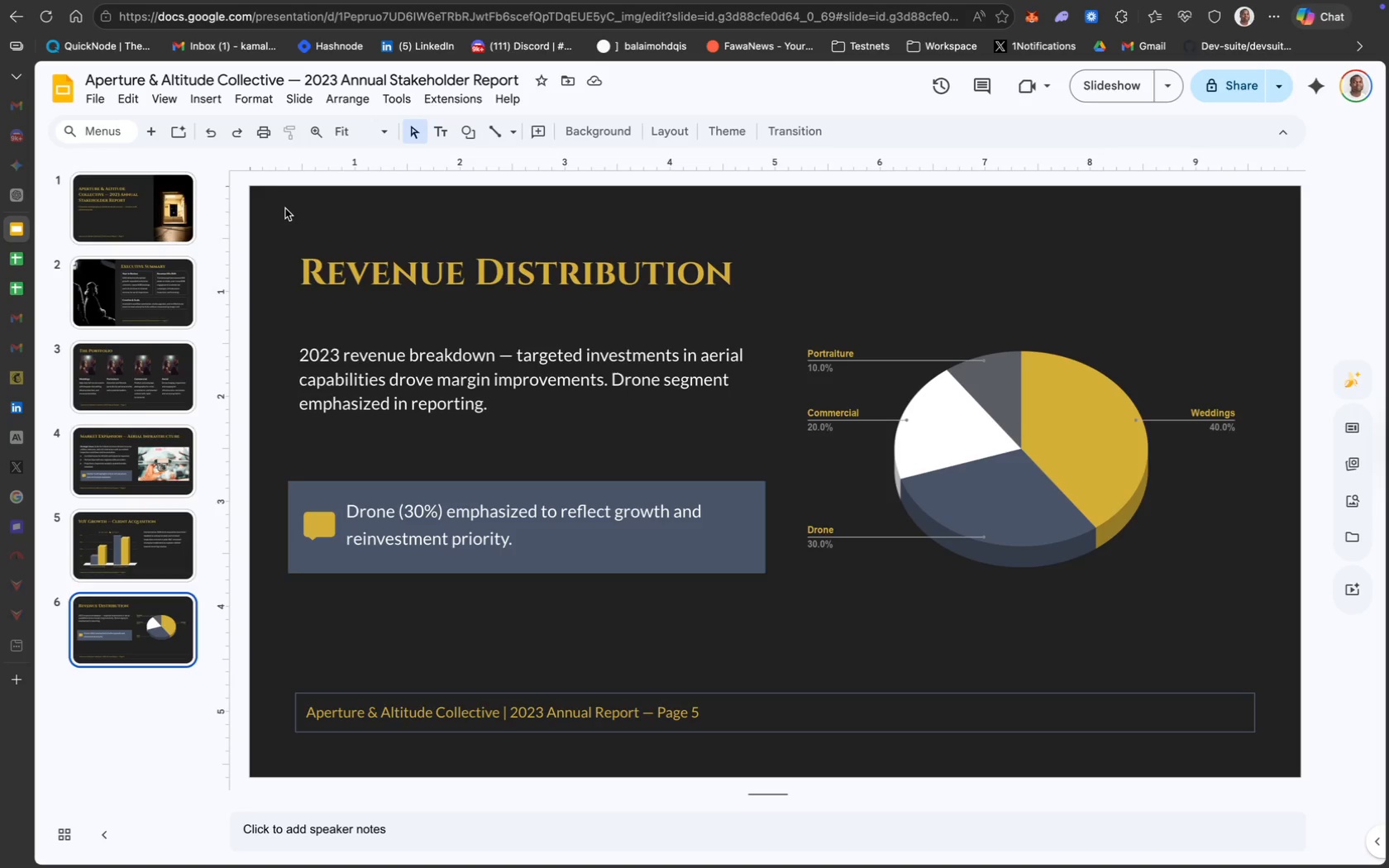 
left_click_drag(start_coordinate=[273, 218], to_coordinate=[1029, 720])
 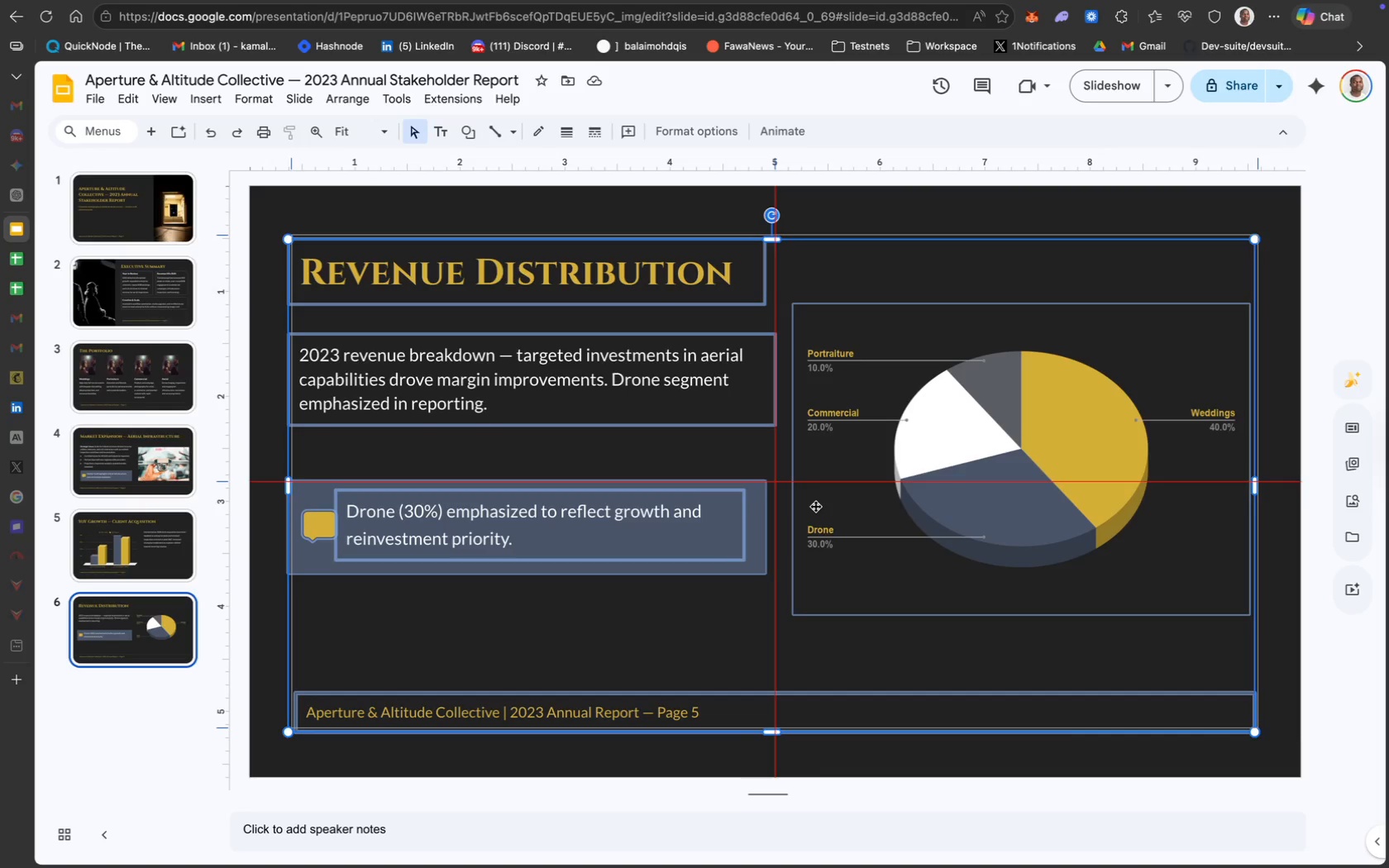 
wait(9.61)
 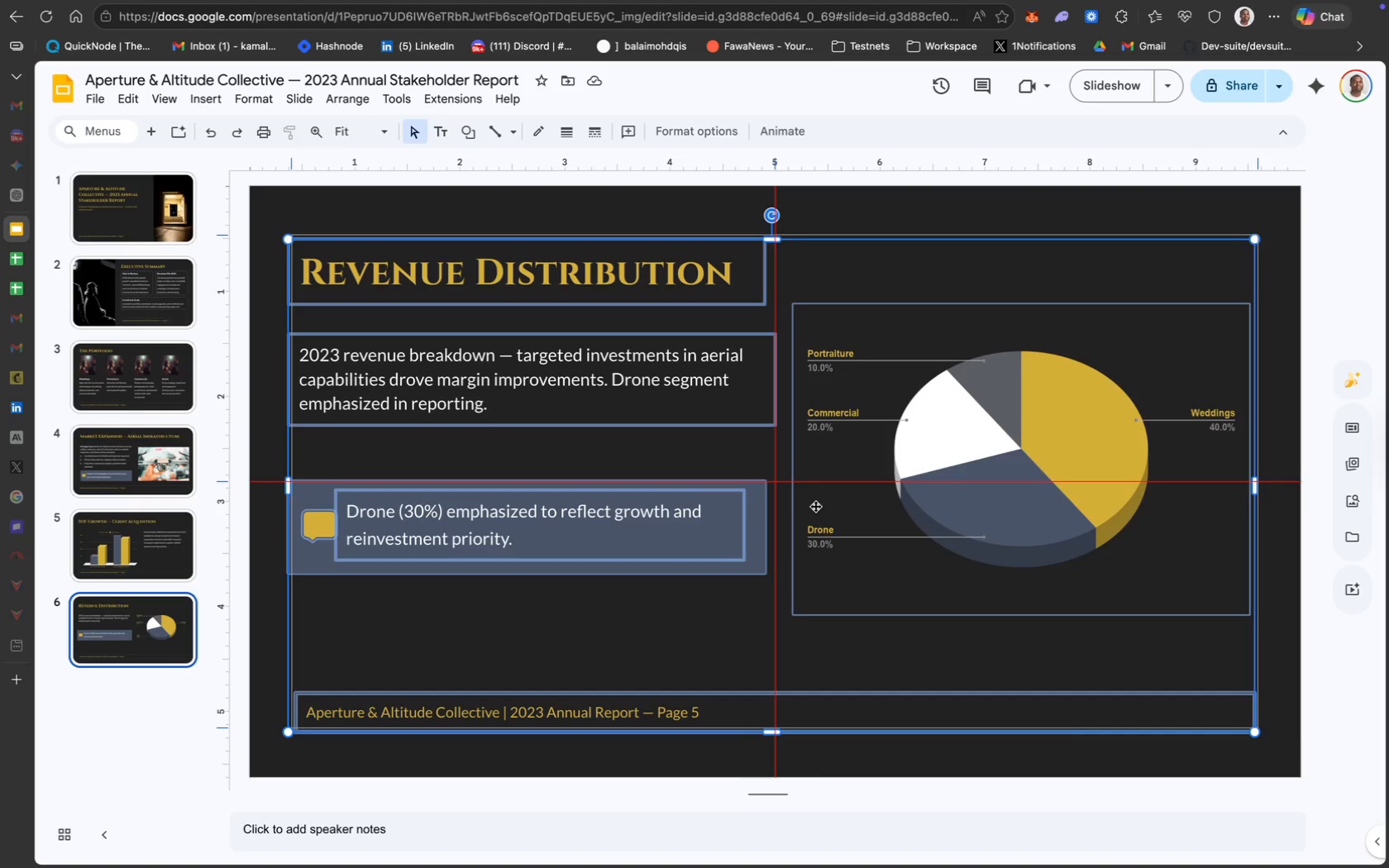 
mouse_move([419, 234])
 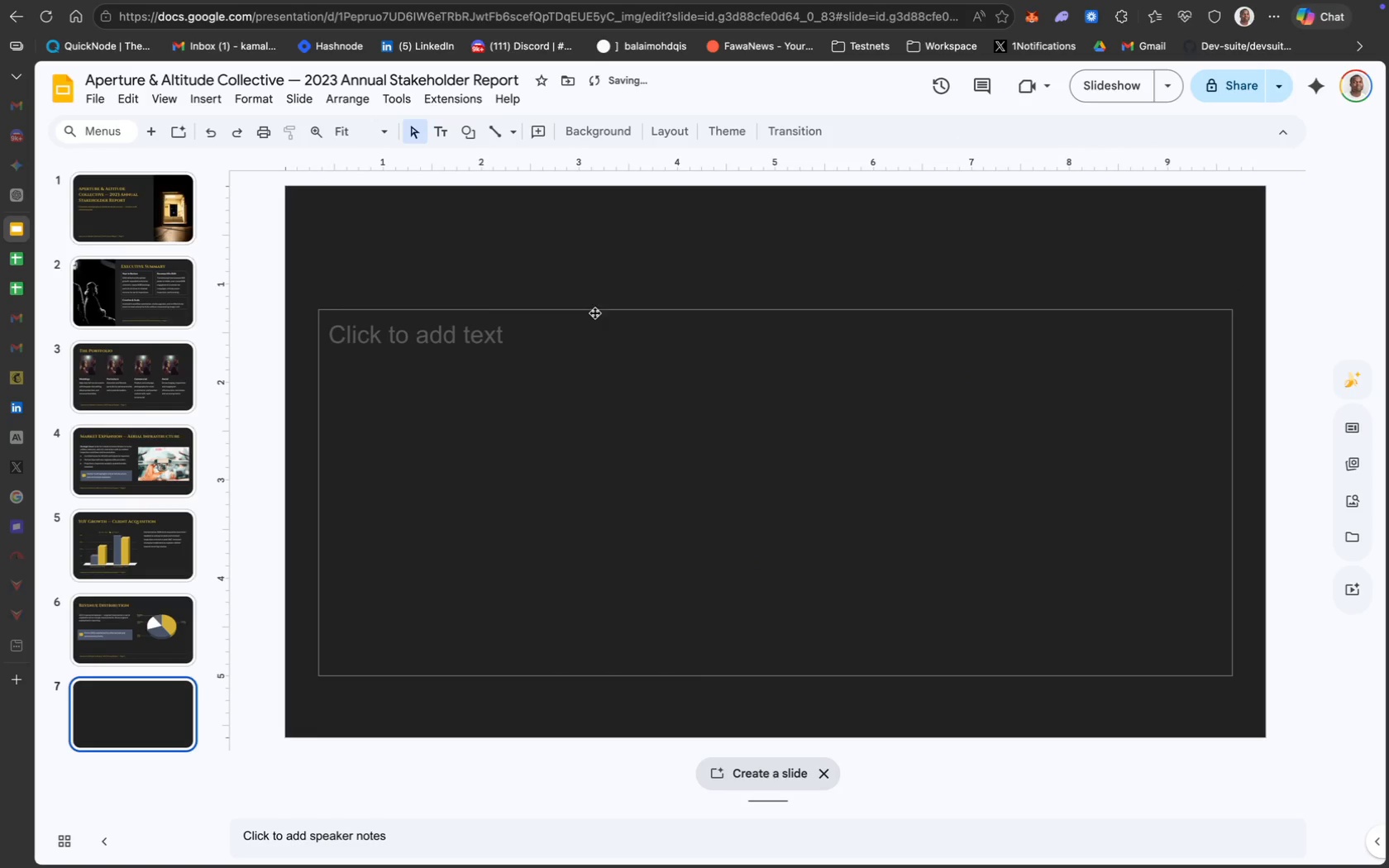 
right_click([608, 307])
 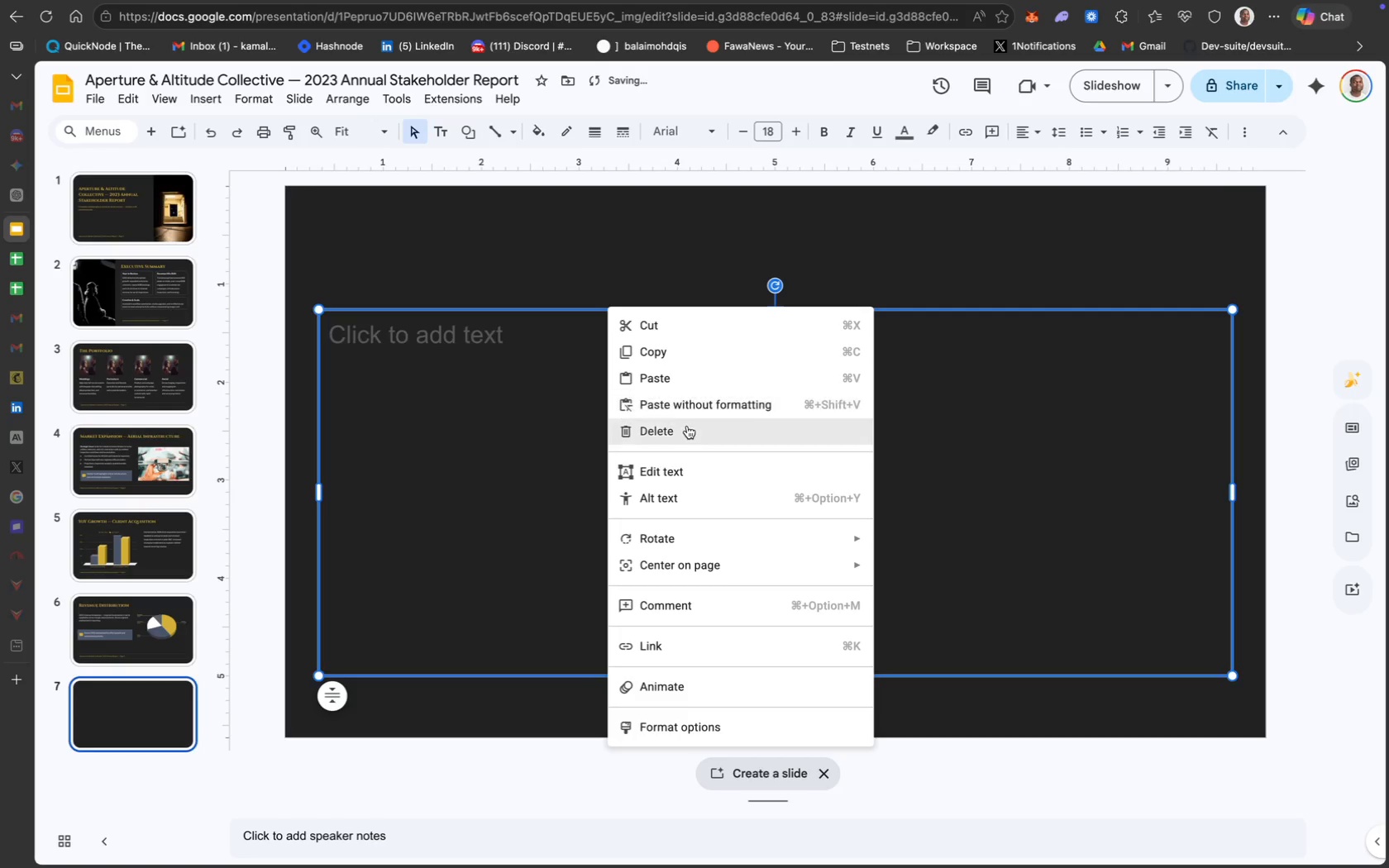 
left_click([690, 429])
 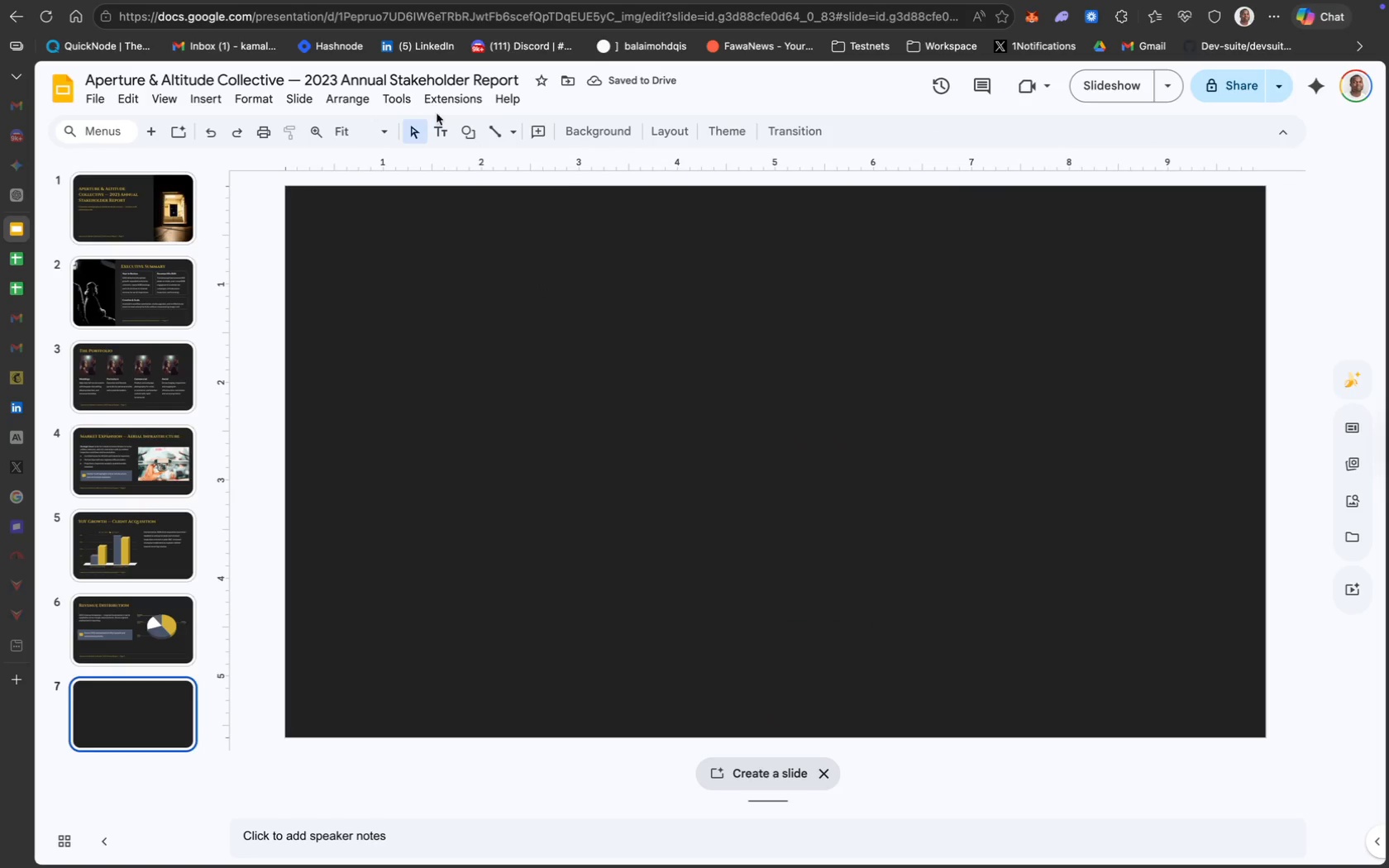 
left_click([208, 94])
 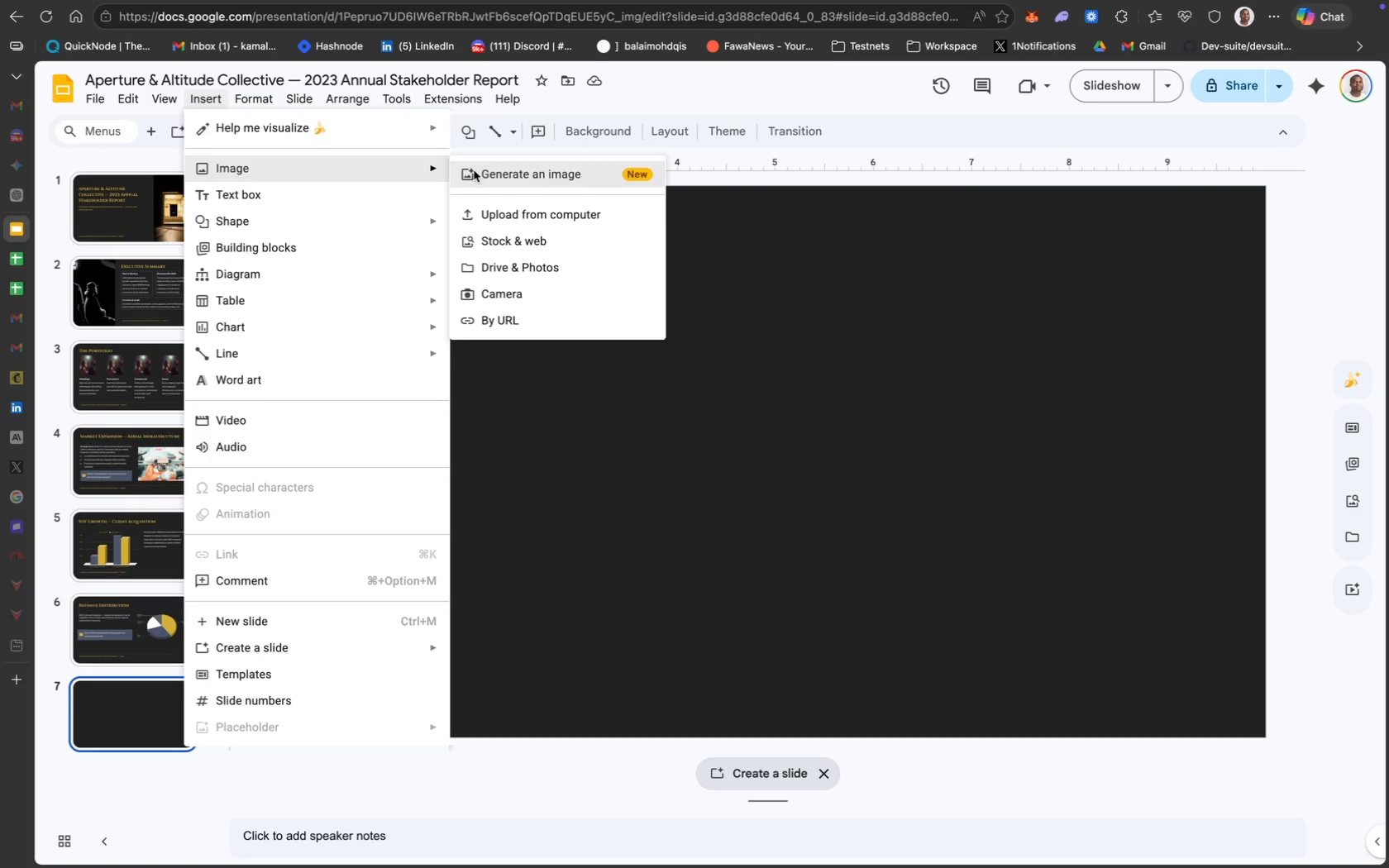 
left_click([516, 211])
 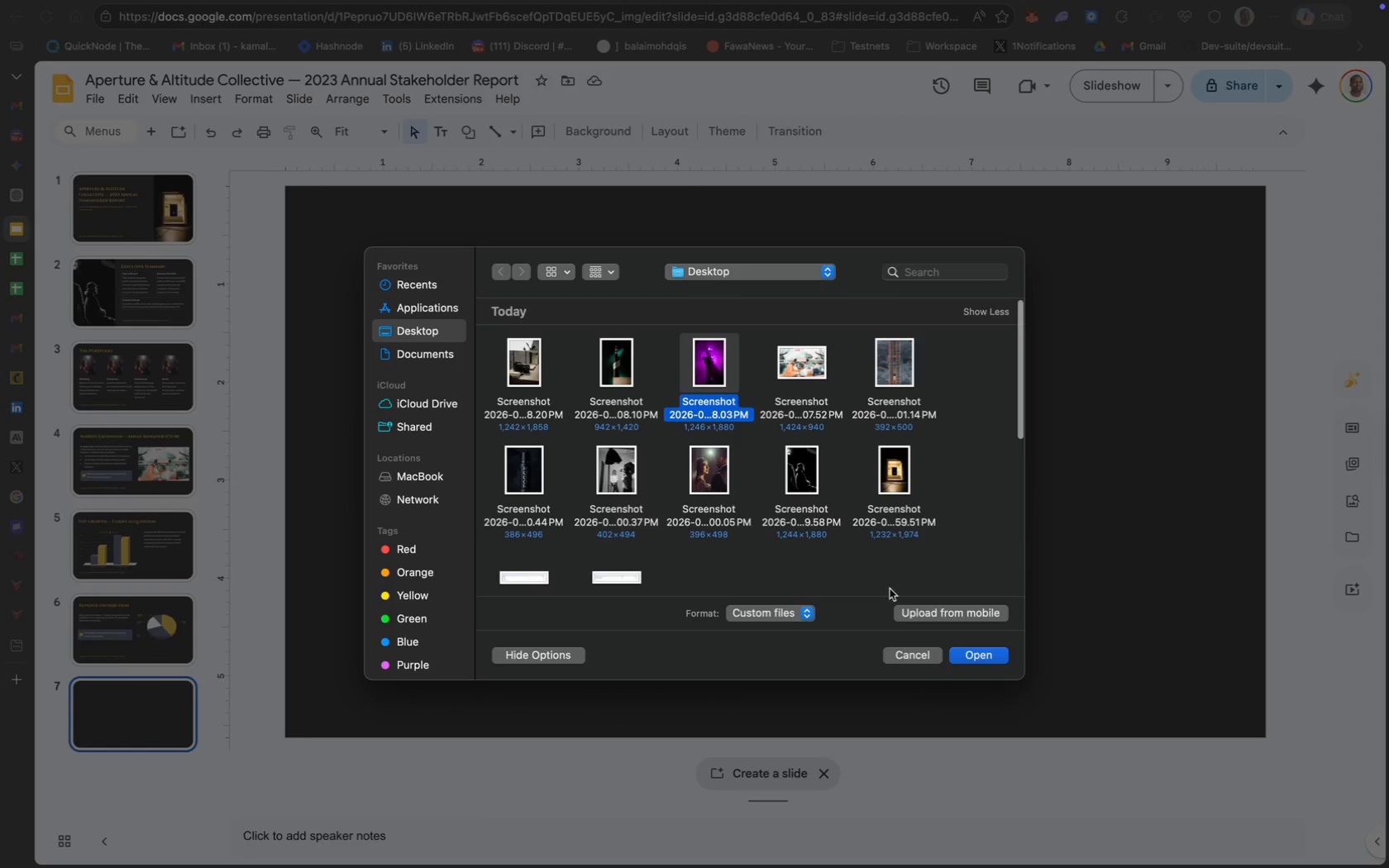 
left_click([969, 652])
 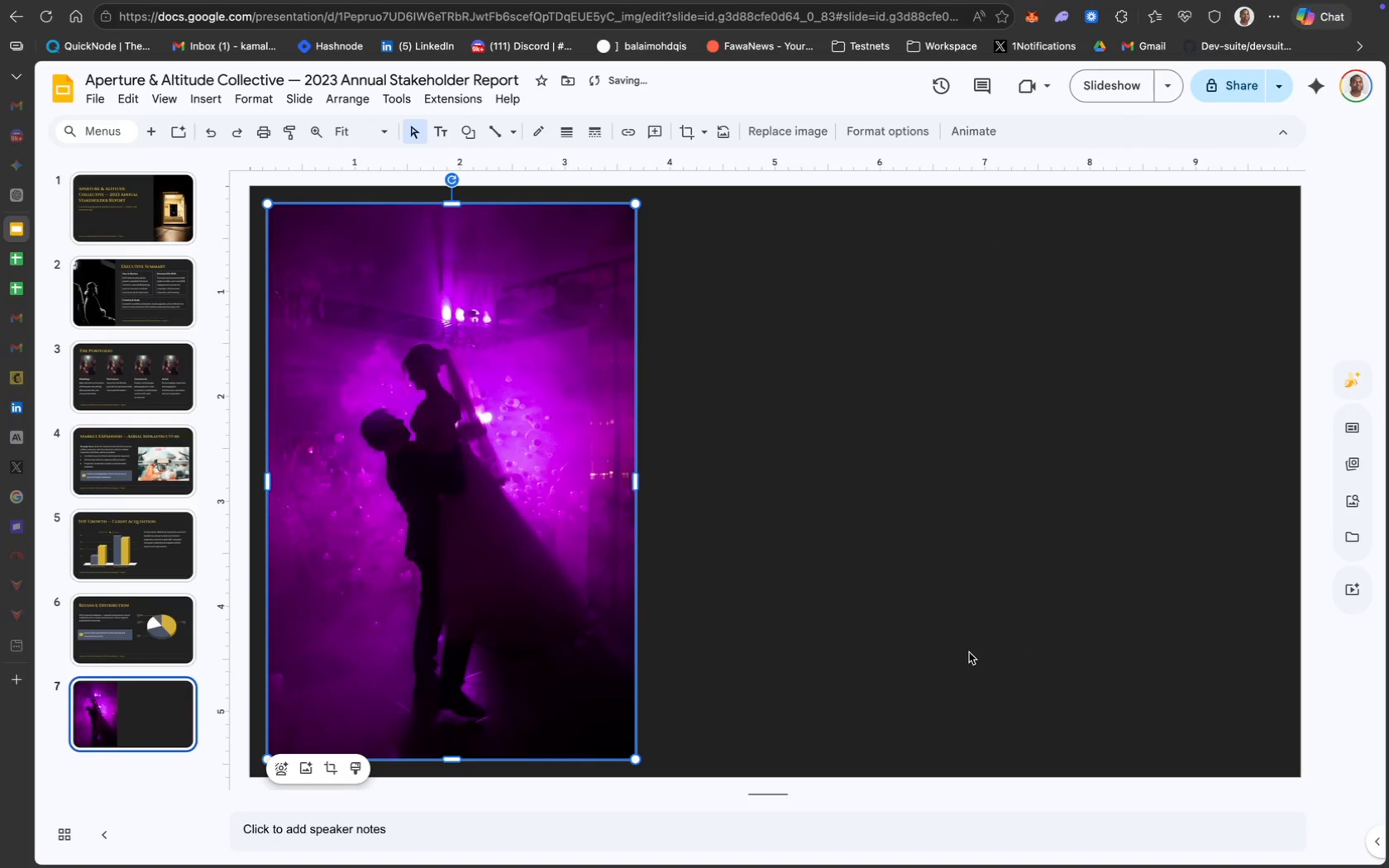 
wait(6.39)
 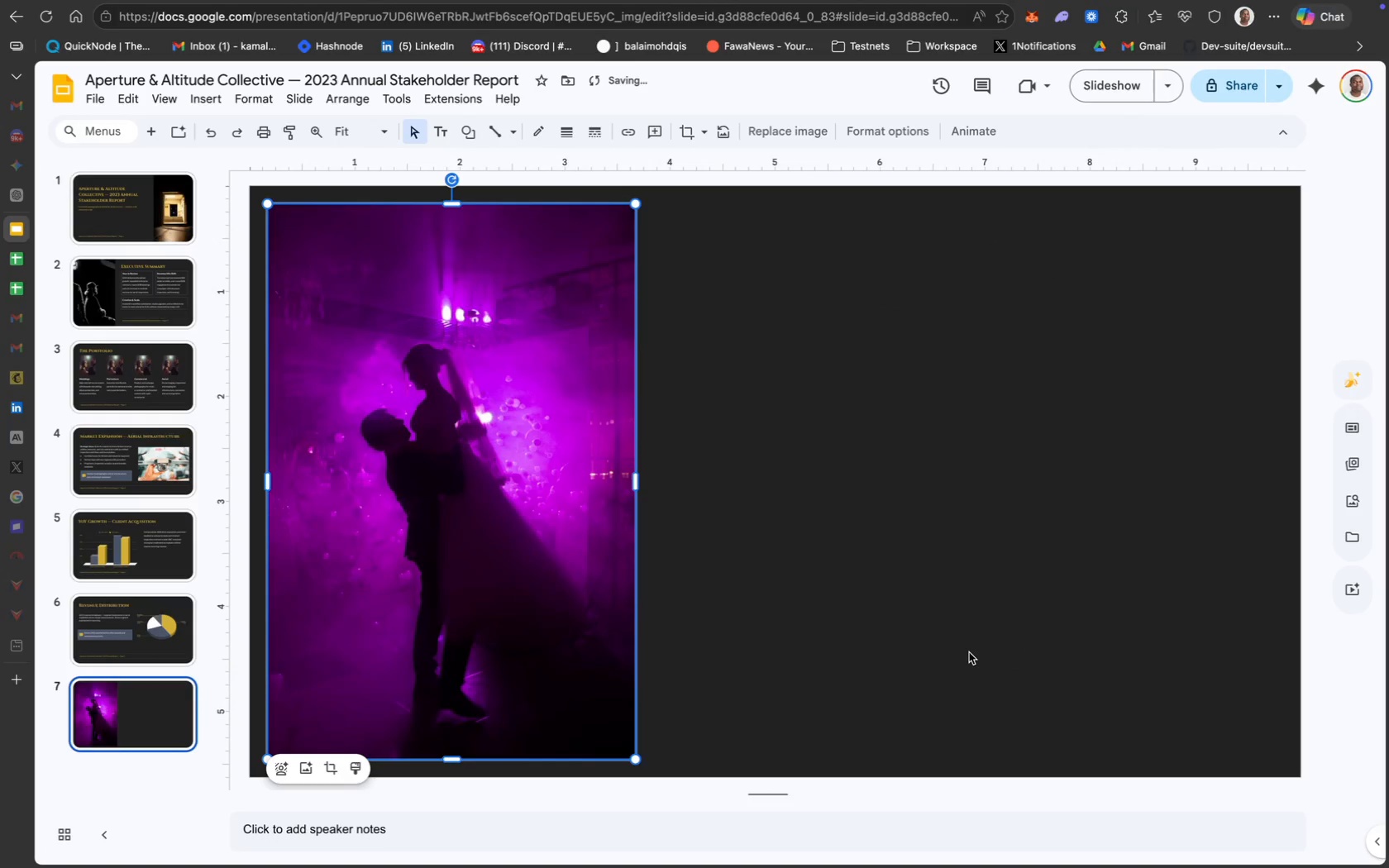 
left_click_drag(start_coordinate=[476, 510], to_coordinate=[461, 494])
 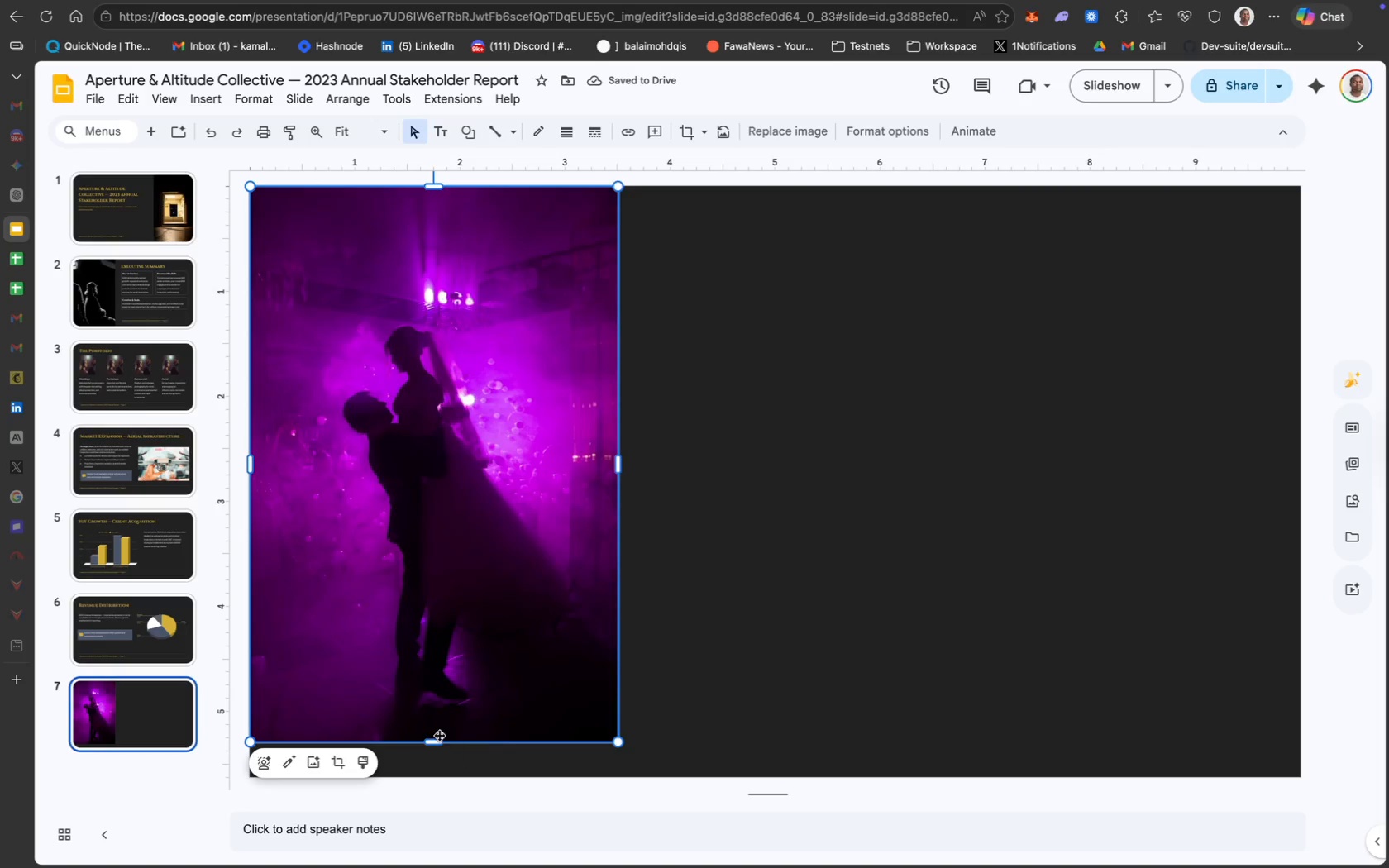 
left_click_drag(start_coordinate=[436, 742], to_coordinate=[432, 774])
 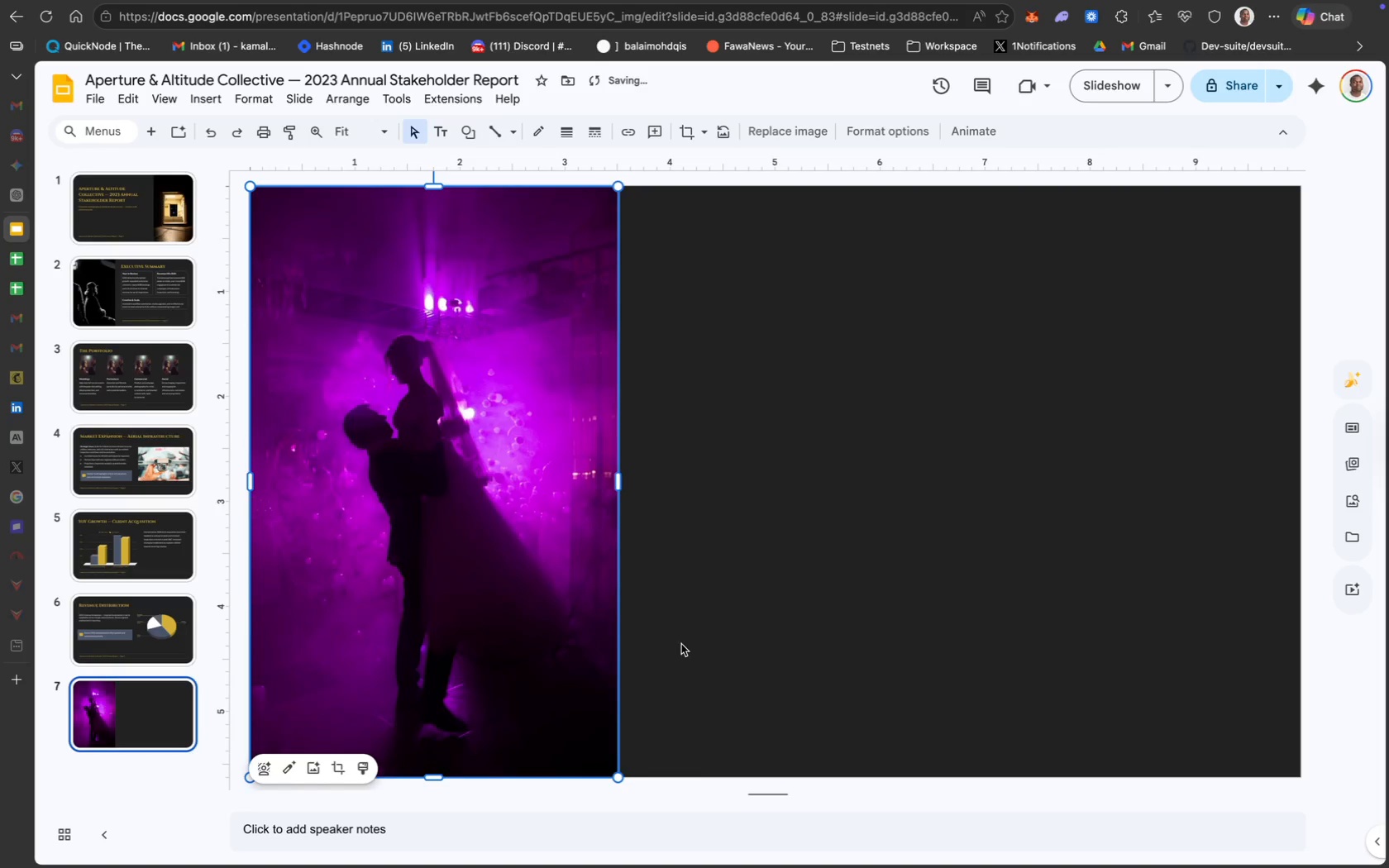 
left_click([690, 642])
 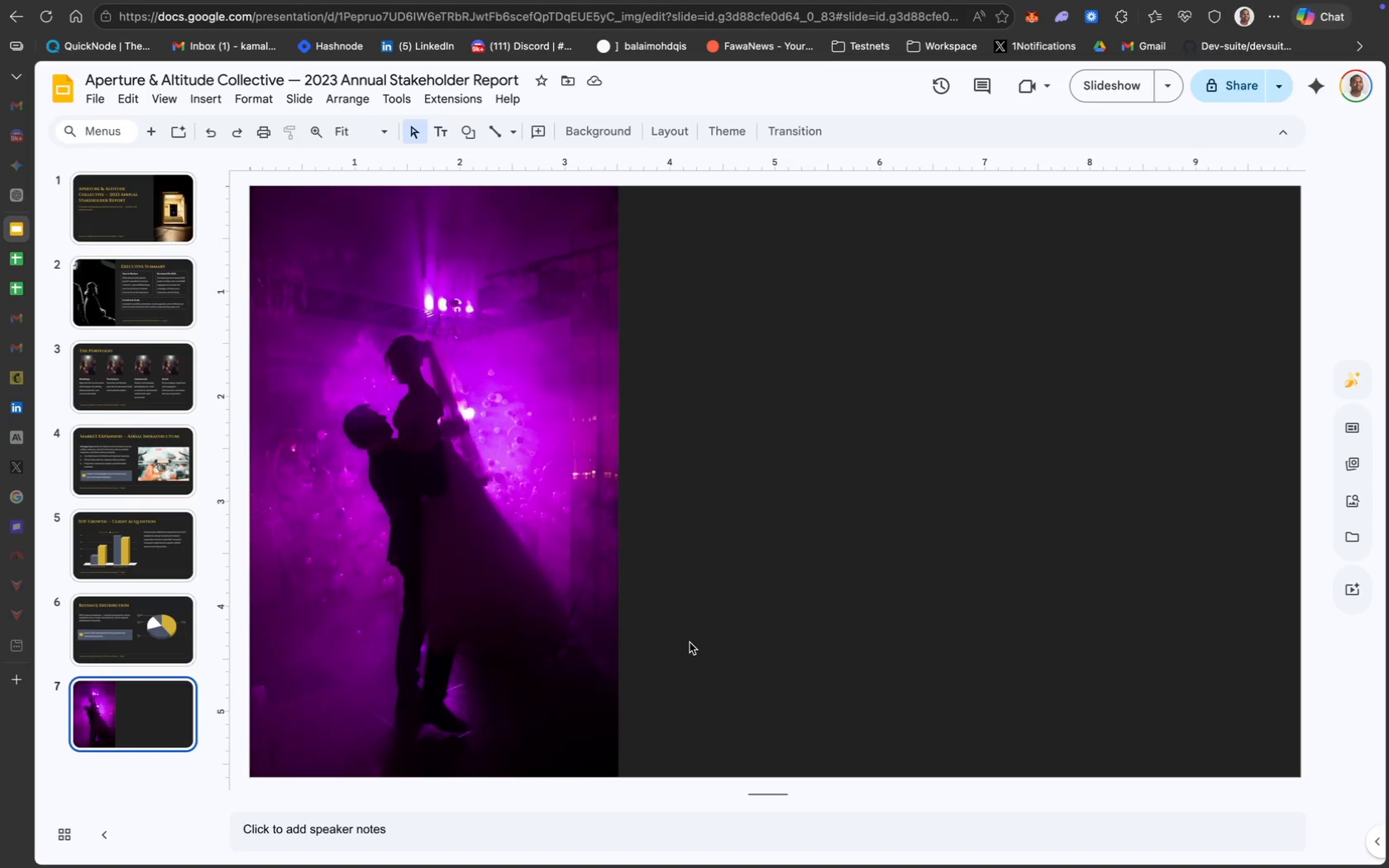 
wait(12.02)
 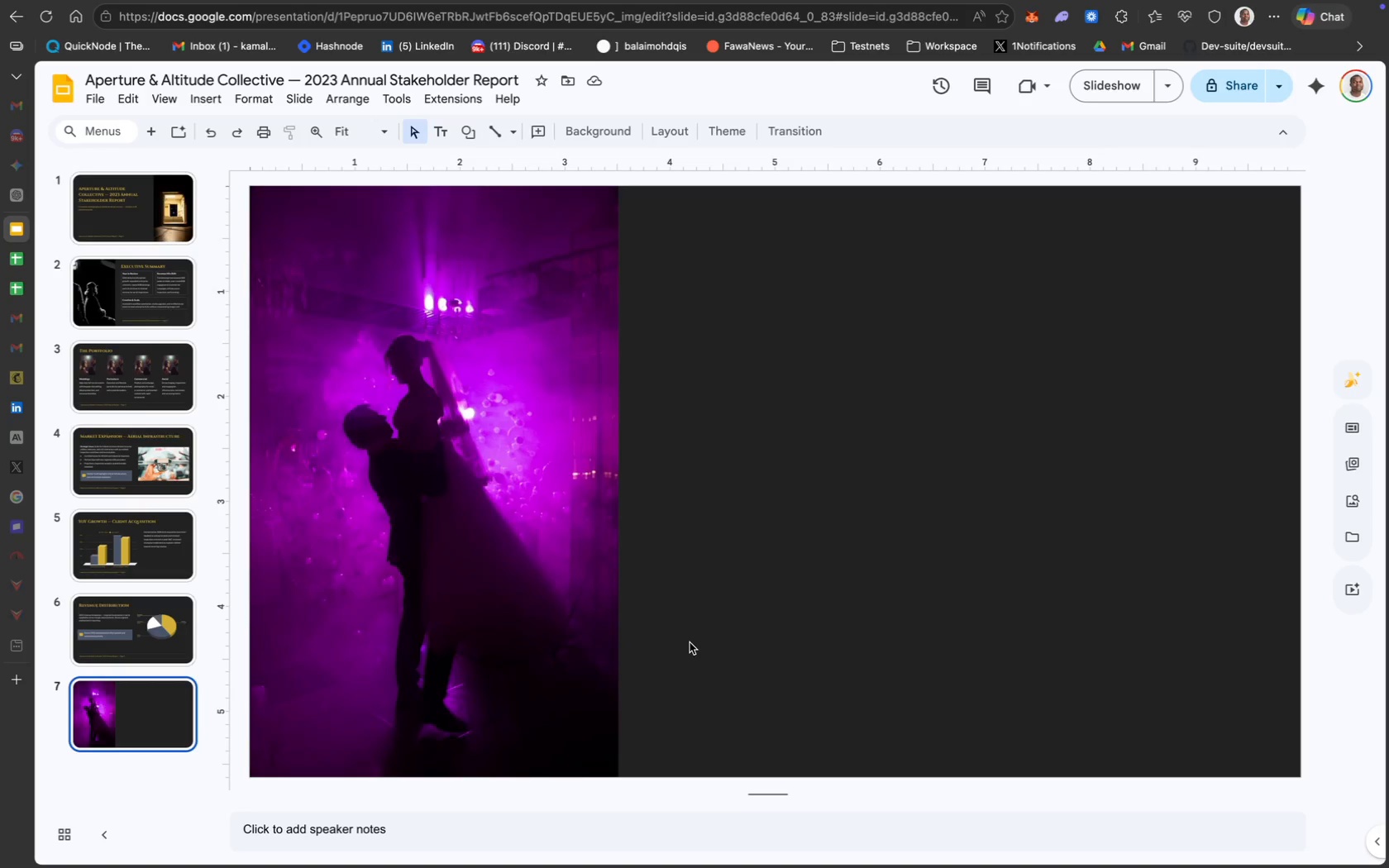 
left_click([442, 126])
 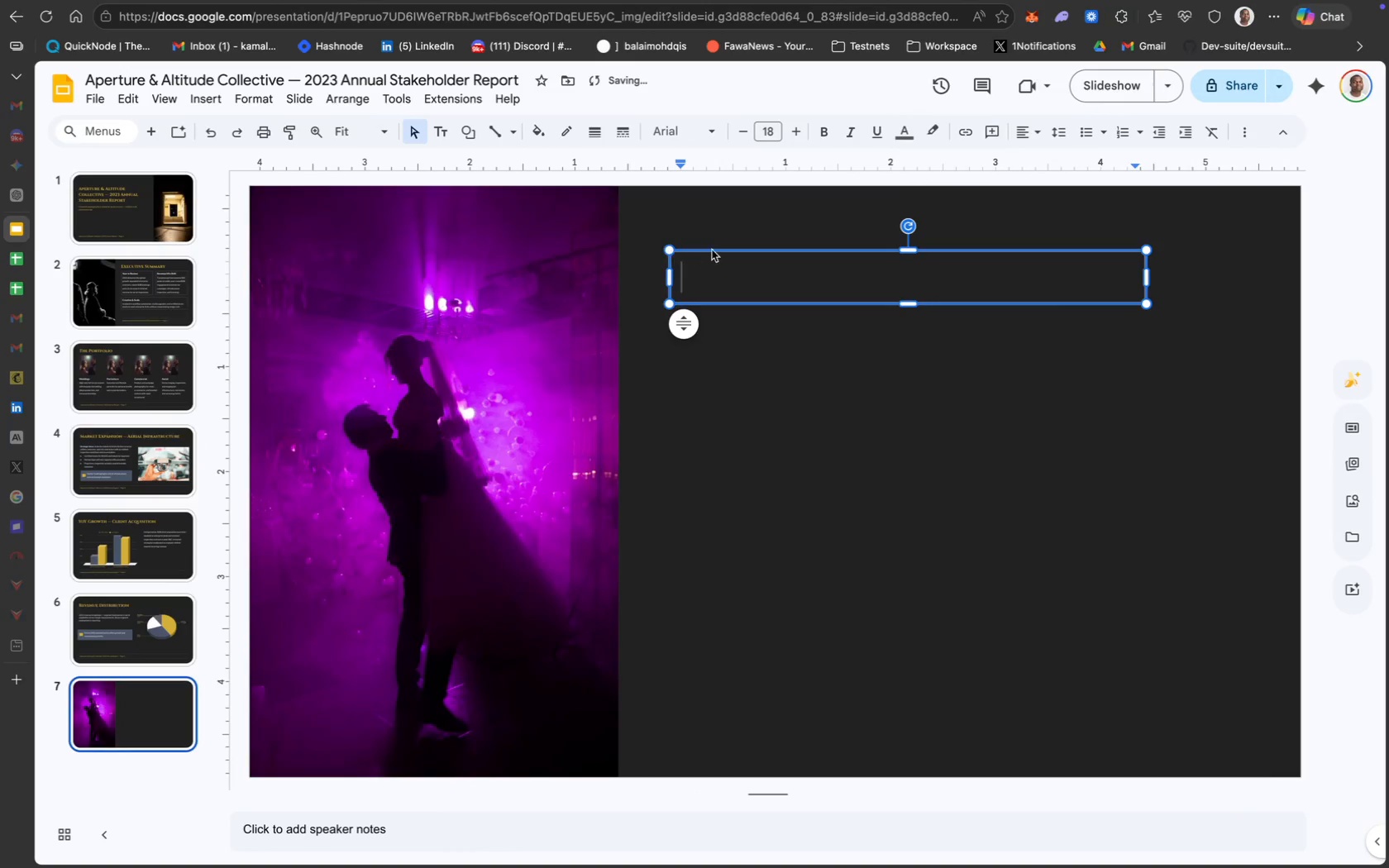 
left_click_drag(start_coordinate=[719, 250], to_coordinate=[707, 236])
 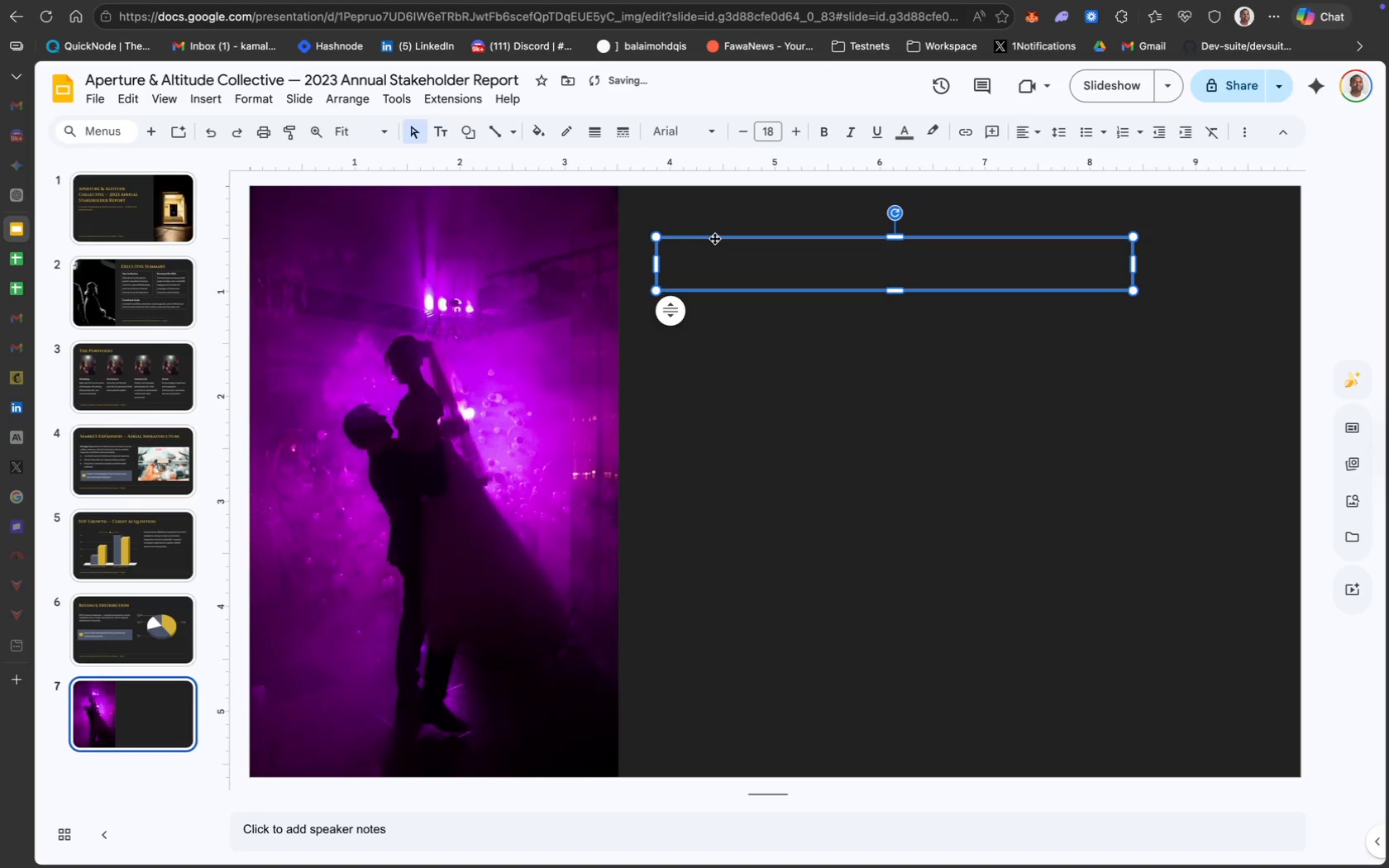 
wait(9.78)
 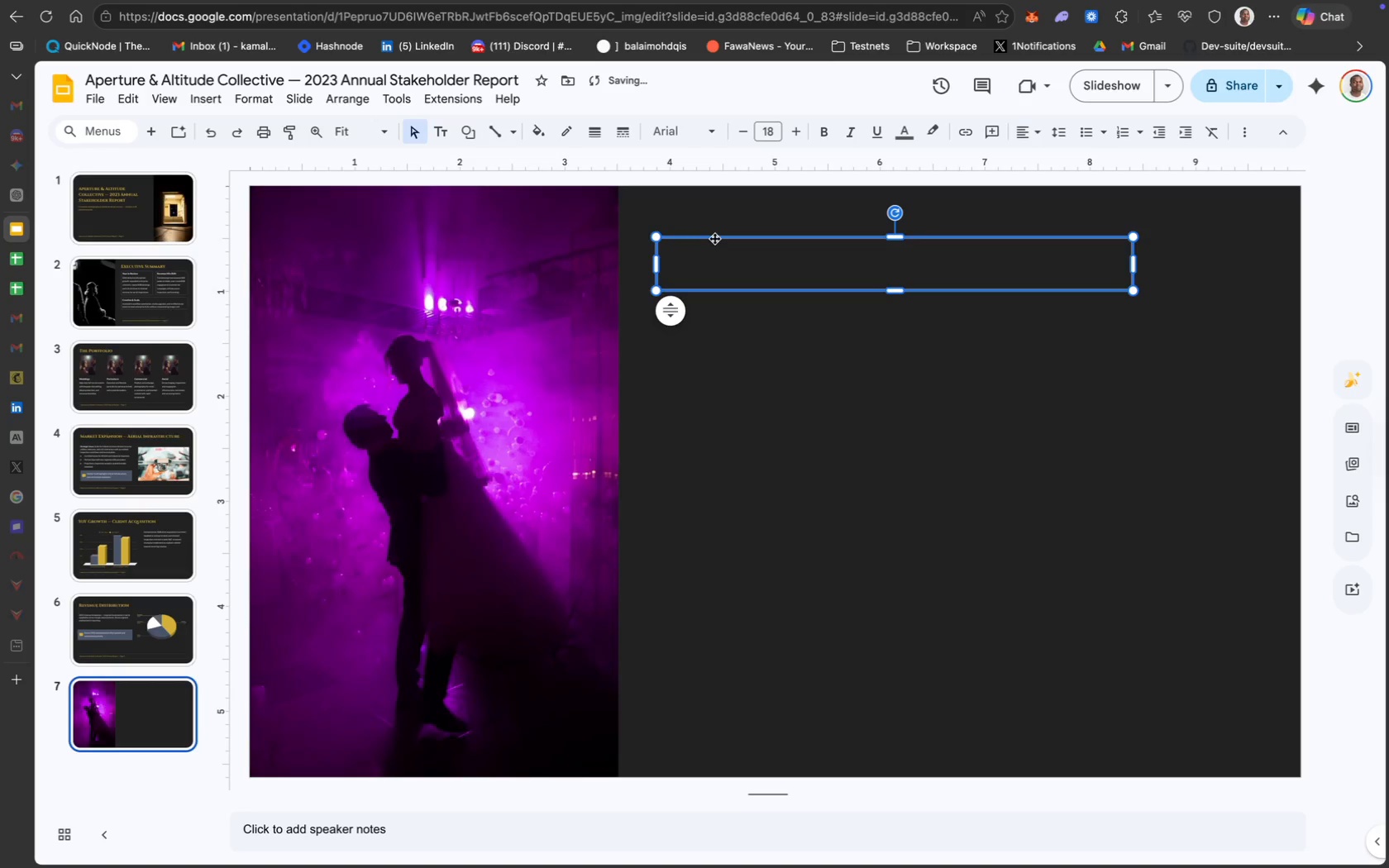 
left_click_drag(start_coordinate=[1134, 266], to_coordinate=[1195, 264])
 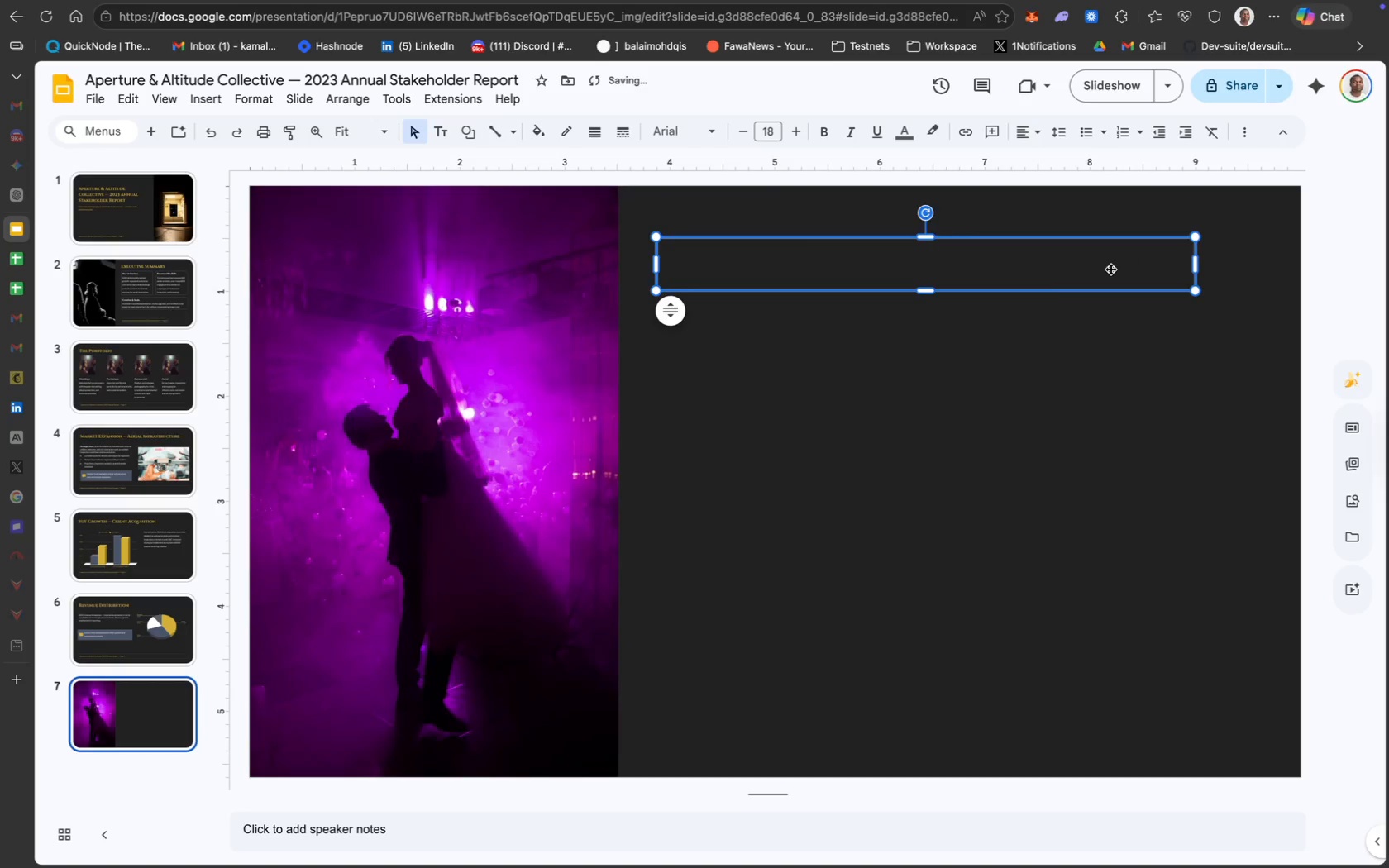 
left_click([1110, 269])
 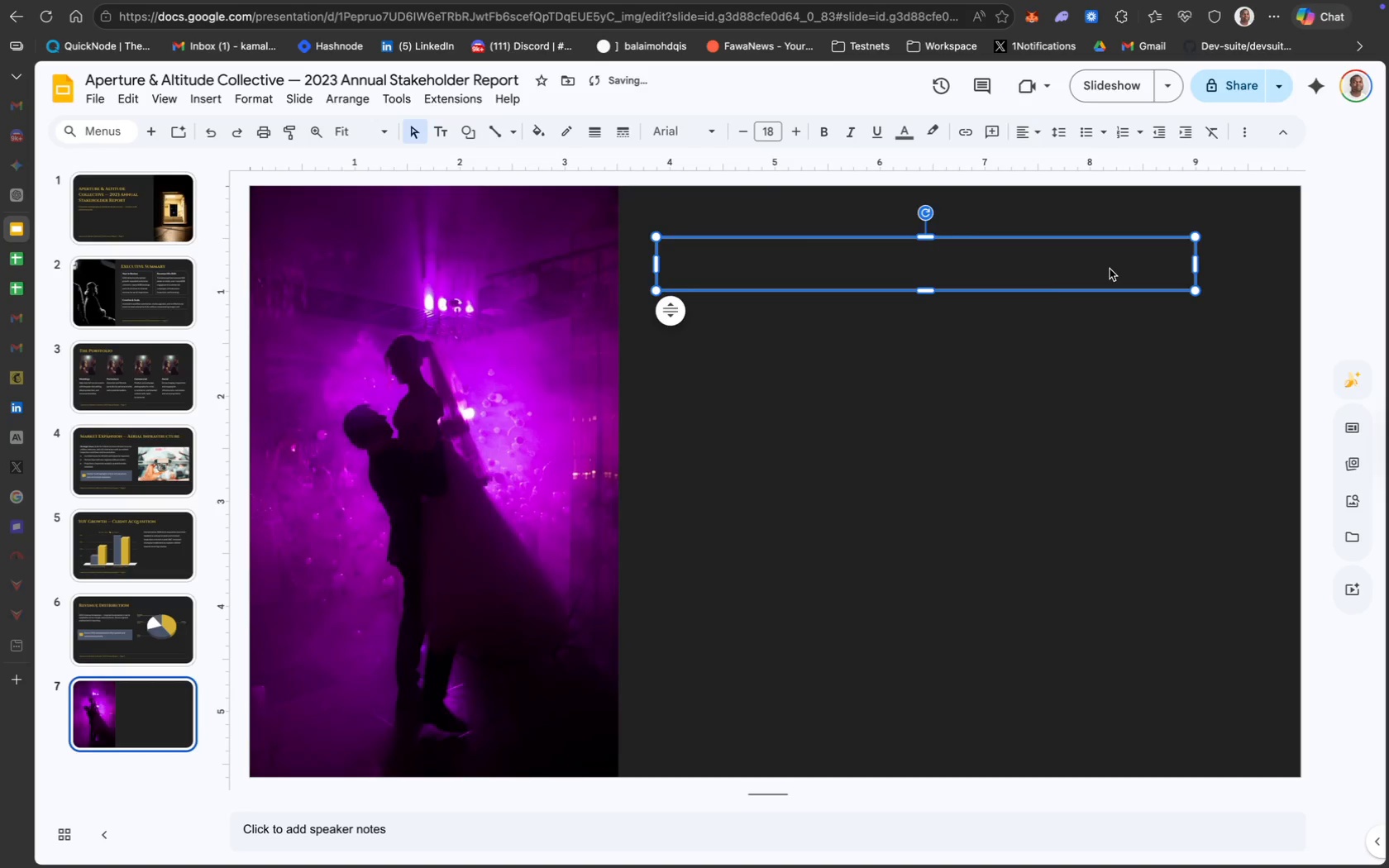 
key(CapsLock)
 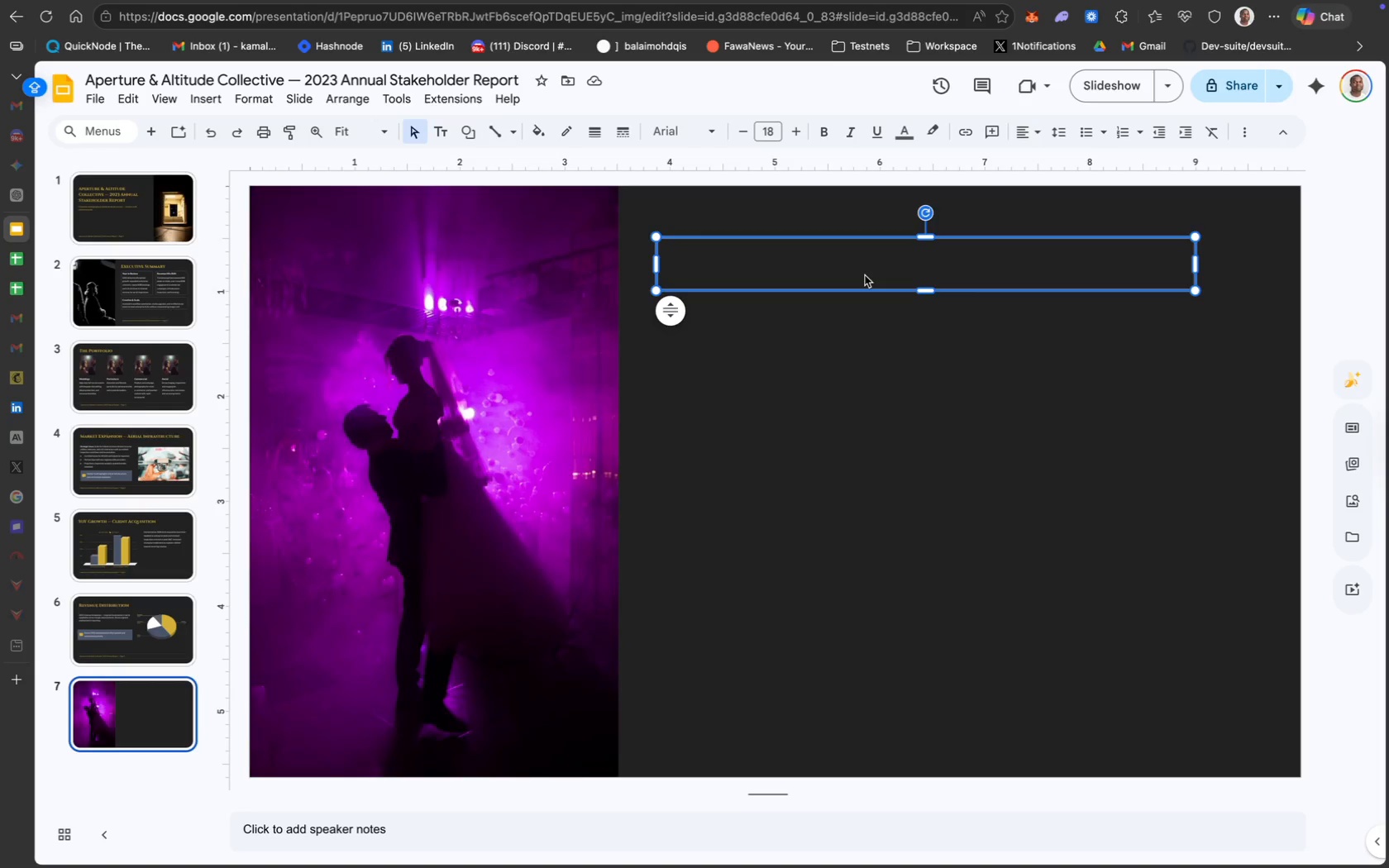 
wait(13.8)
 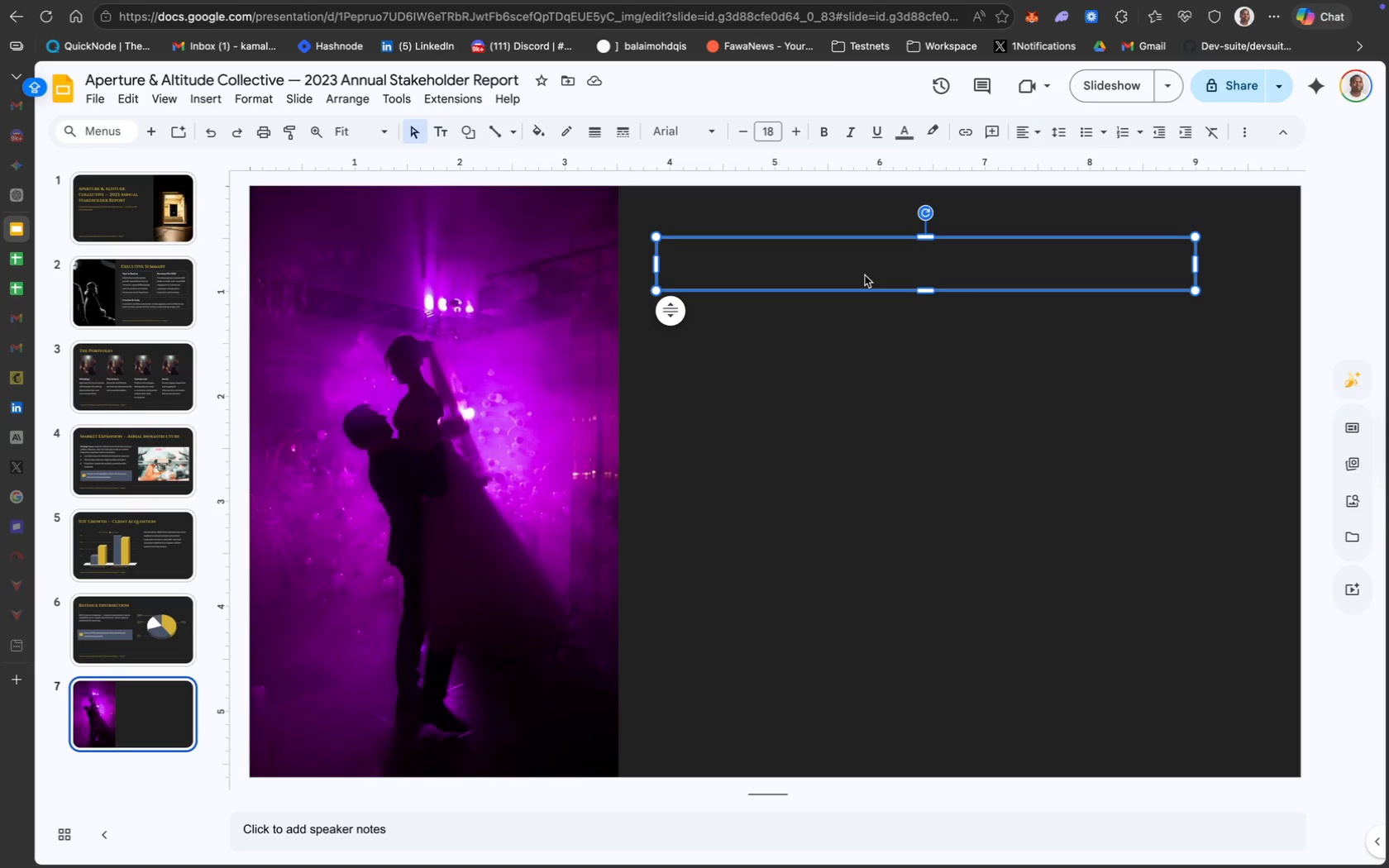 
type(COre)
key(Backspace)
key(Backspace)
key(Backspace)
type(ore )
 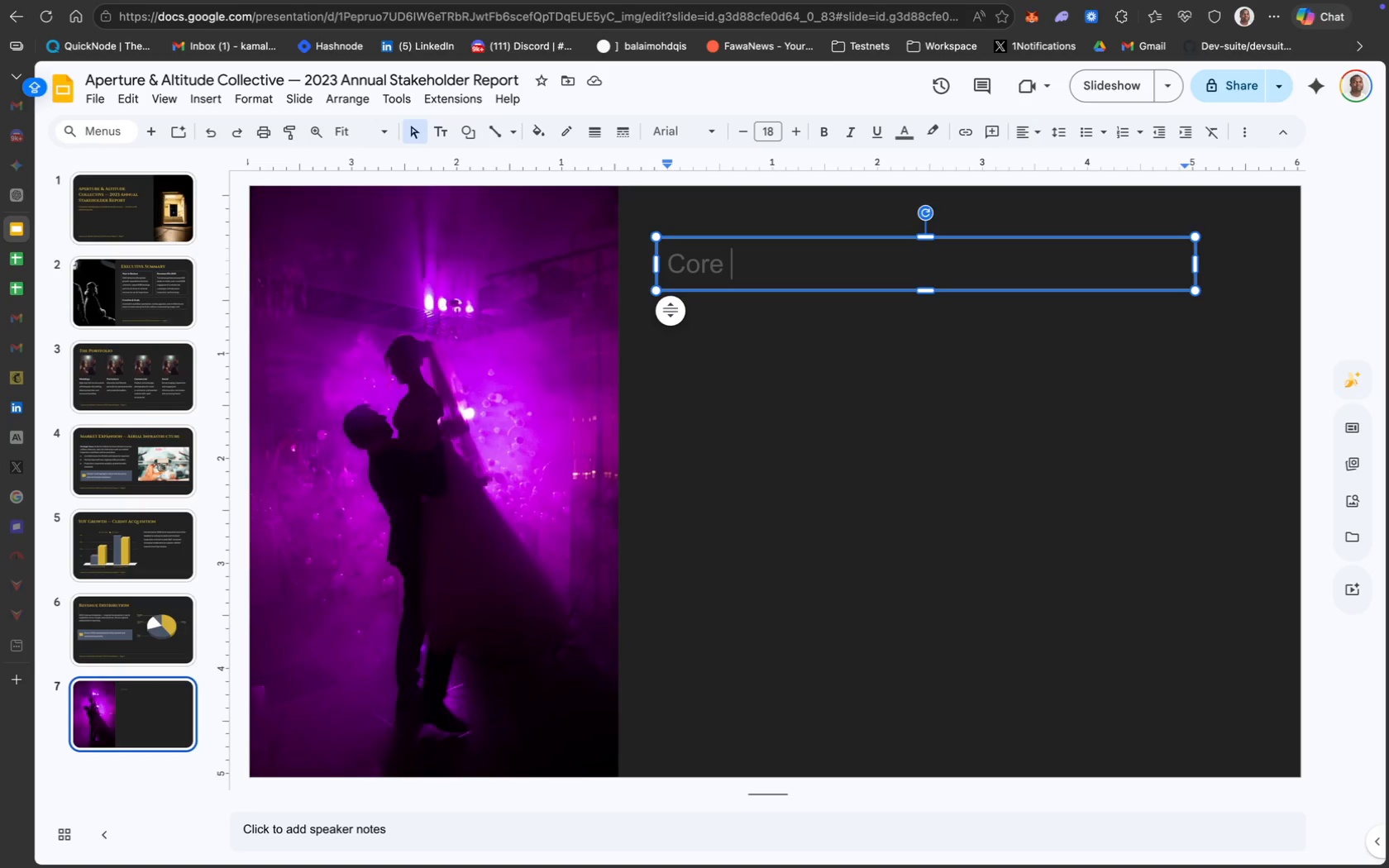 
wait(11.04)
 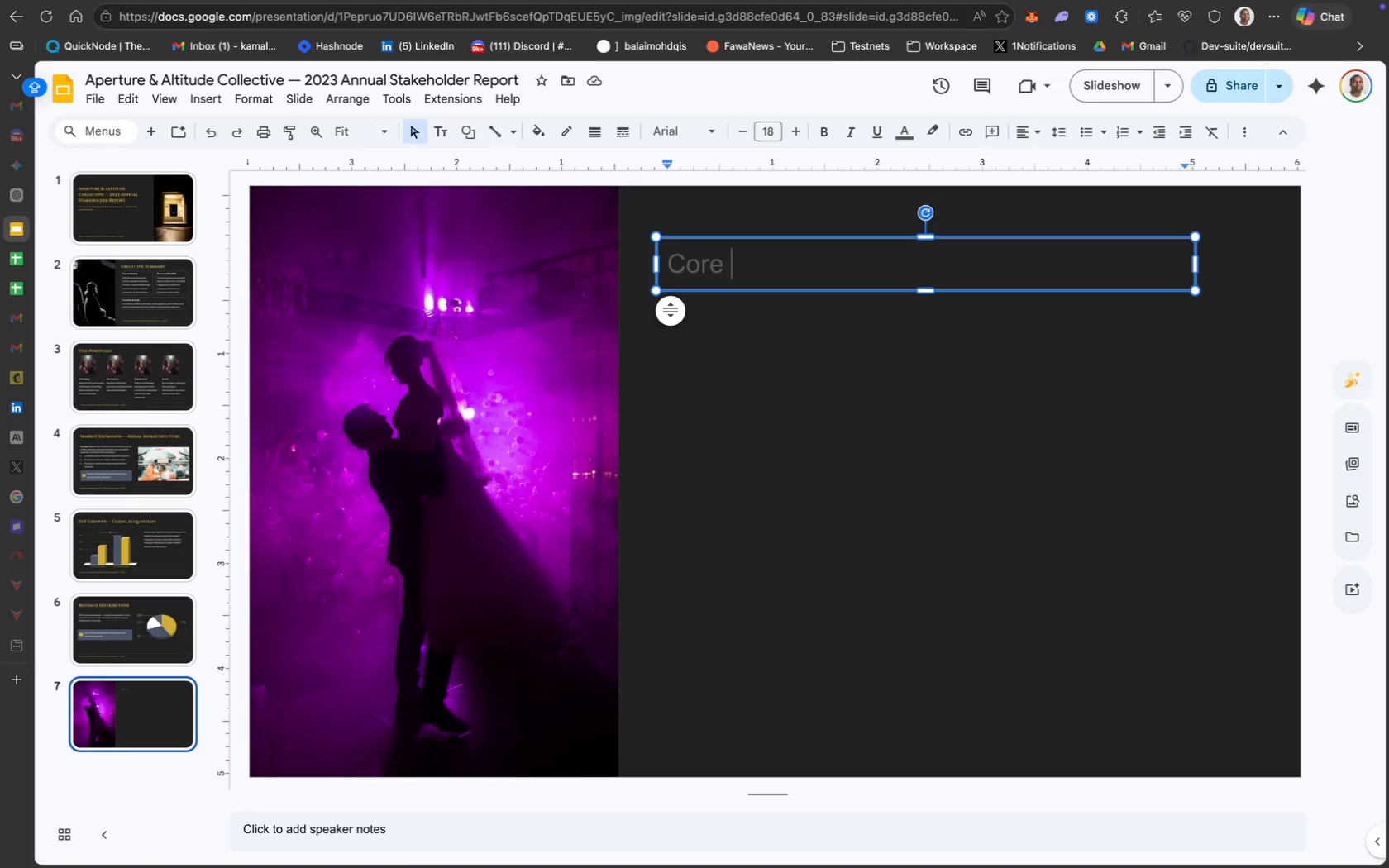 
key(H)
 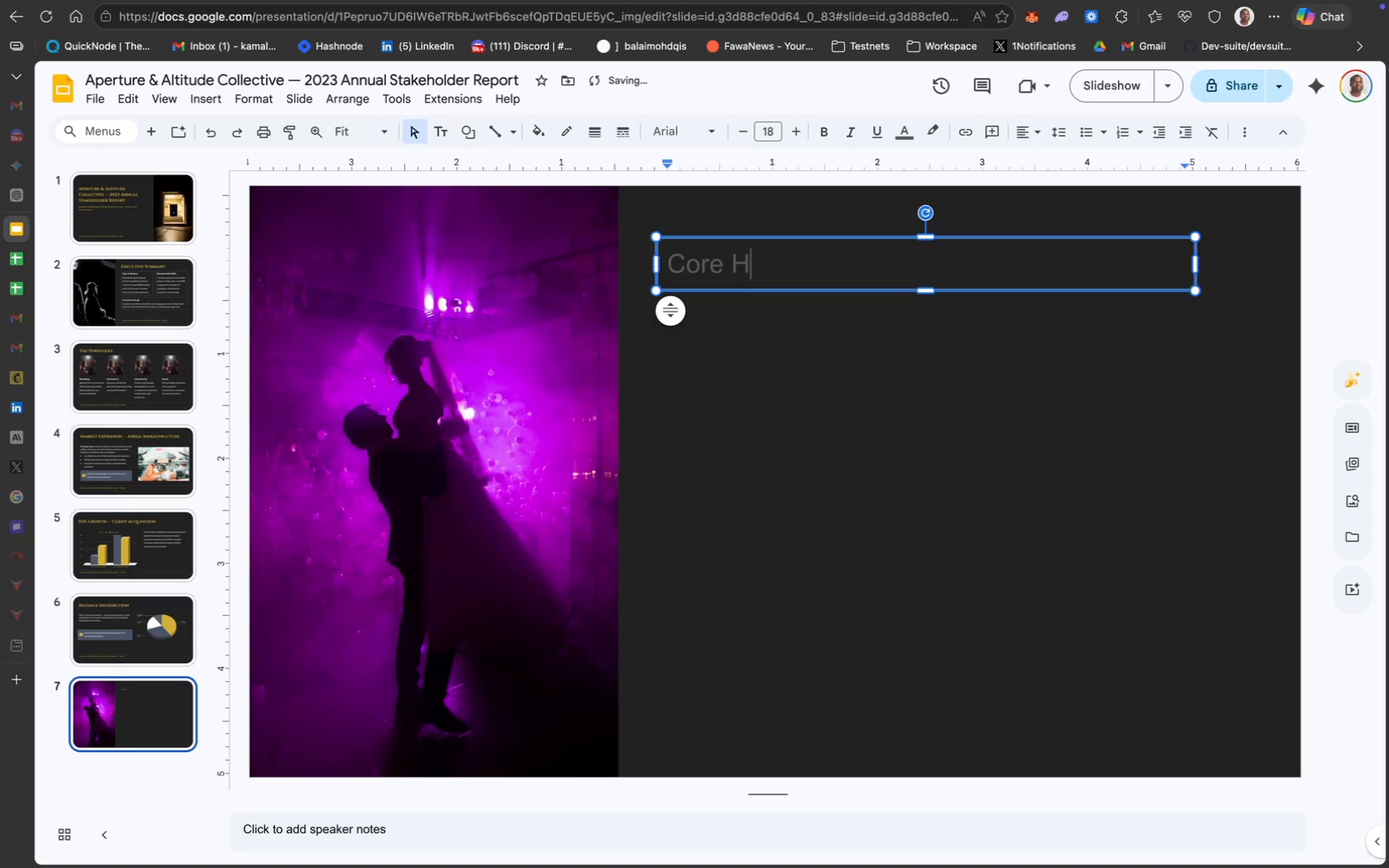 
key(CapsLock)
 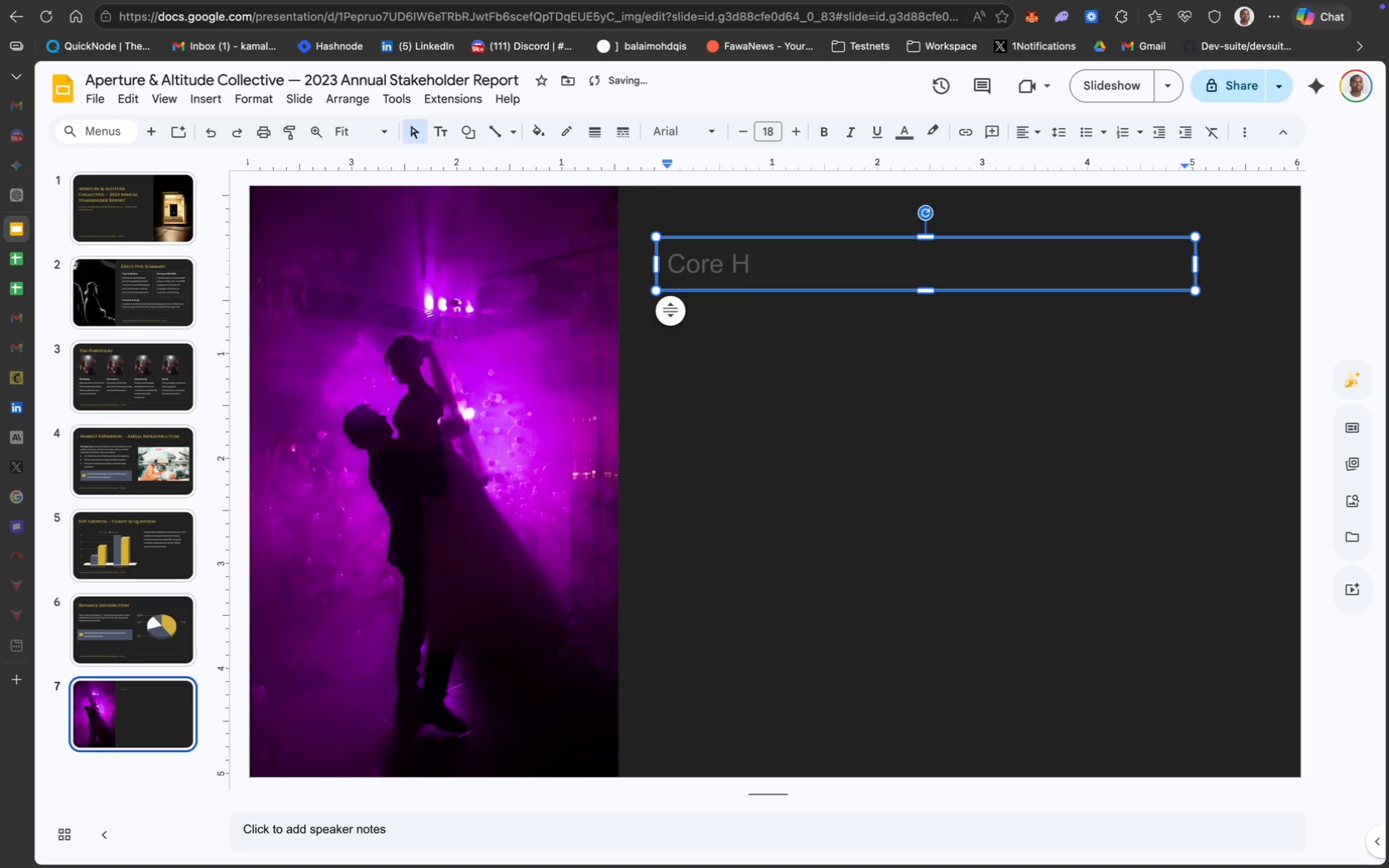 
key(I)
 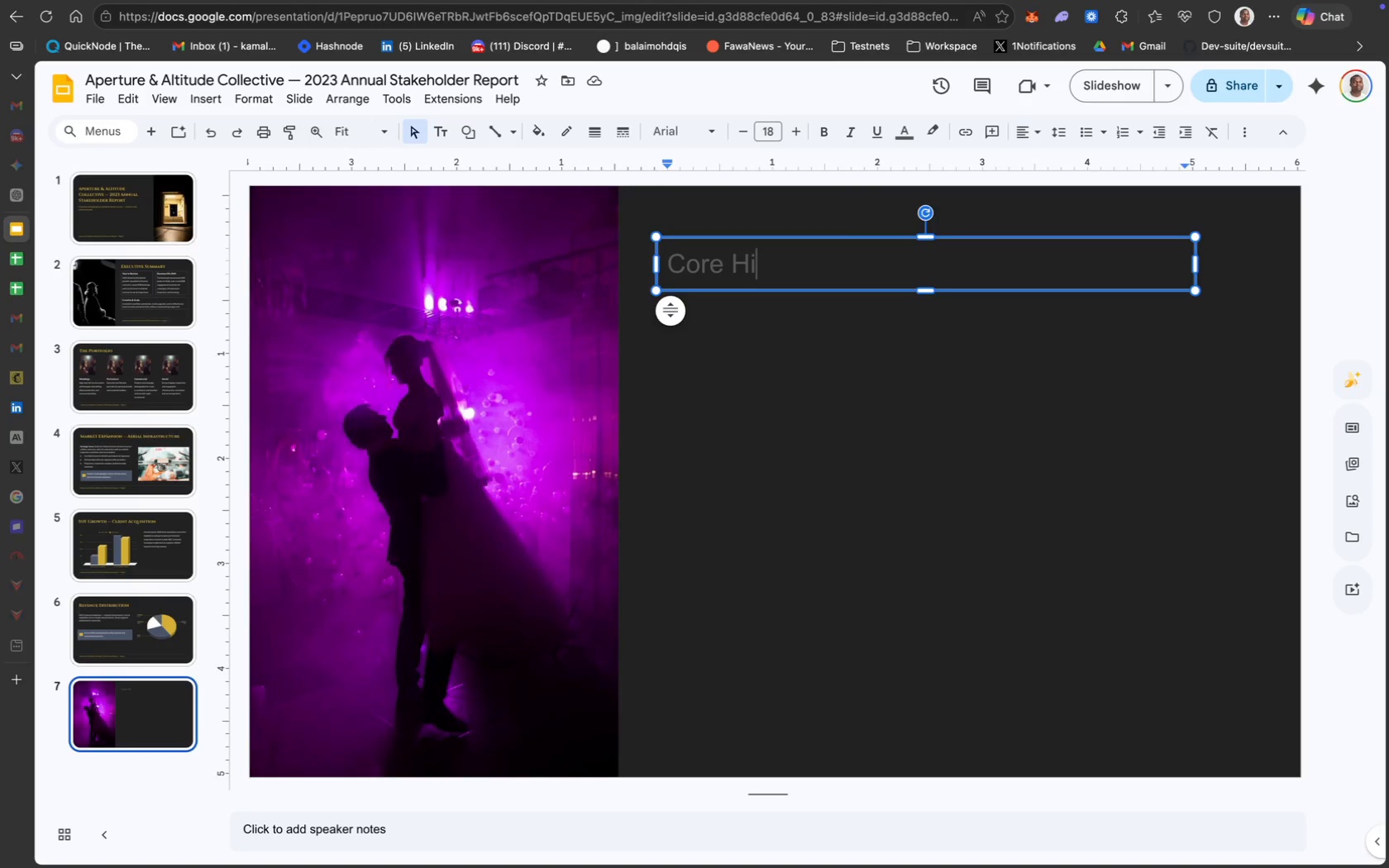 
wait(17.97)
 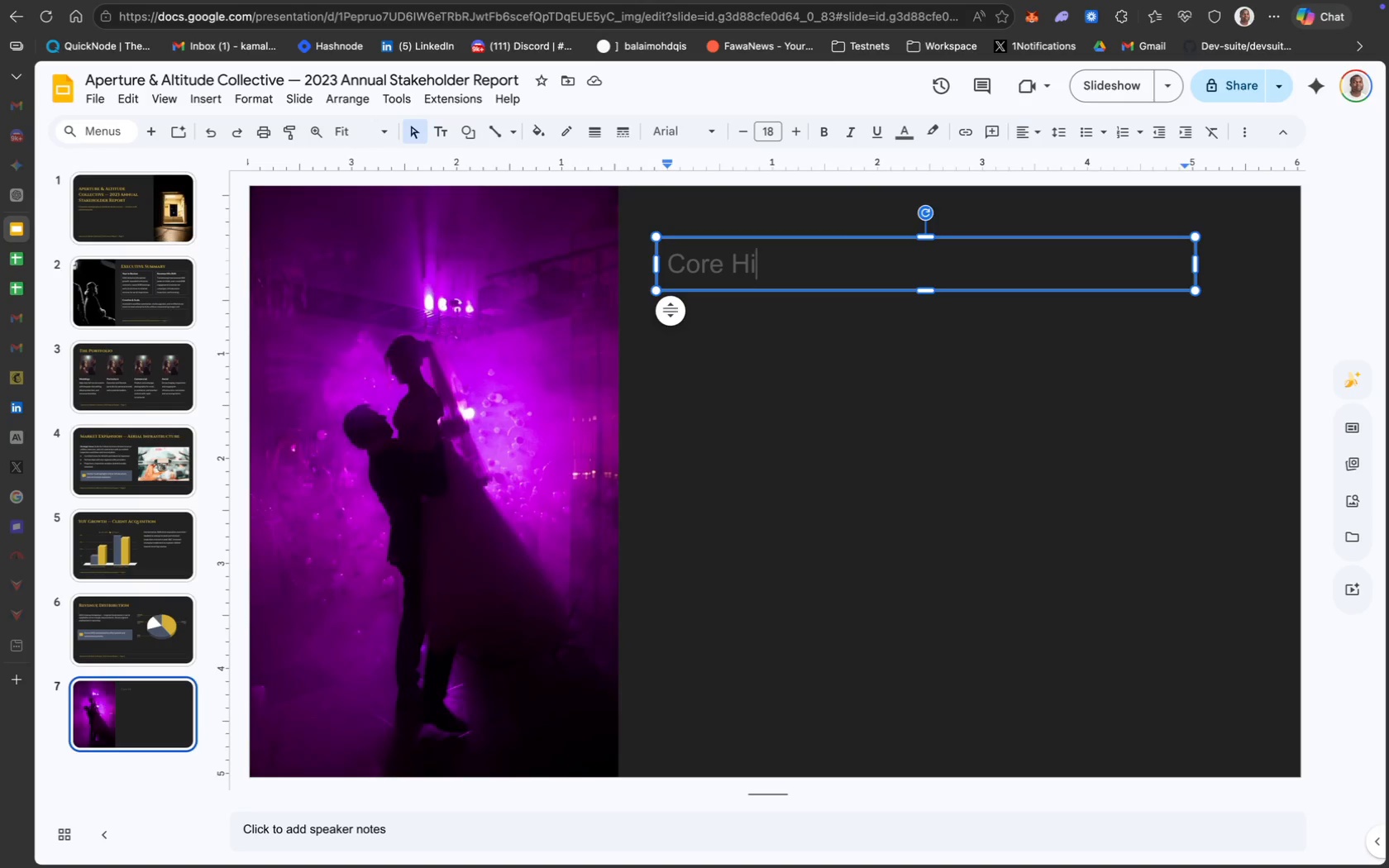 
type(gh)
 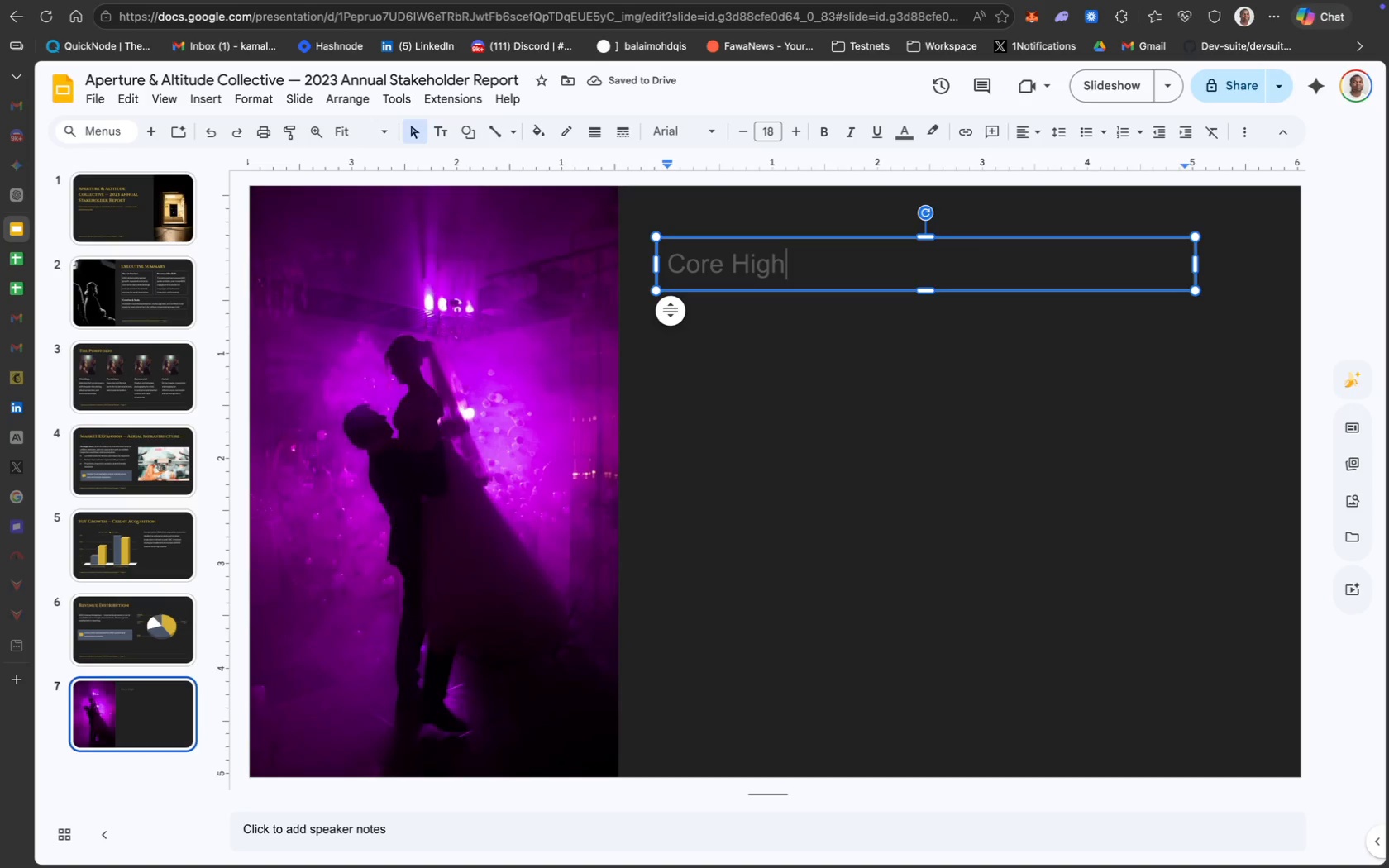 
type(lig)
 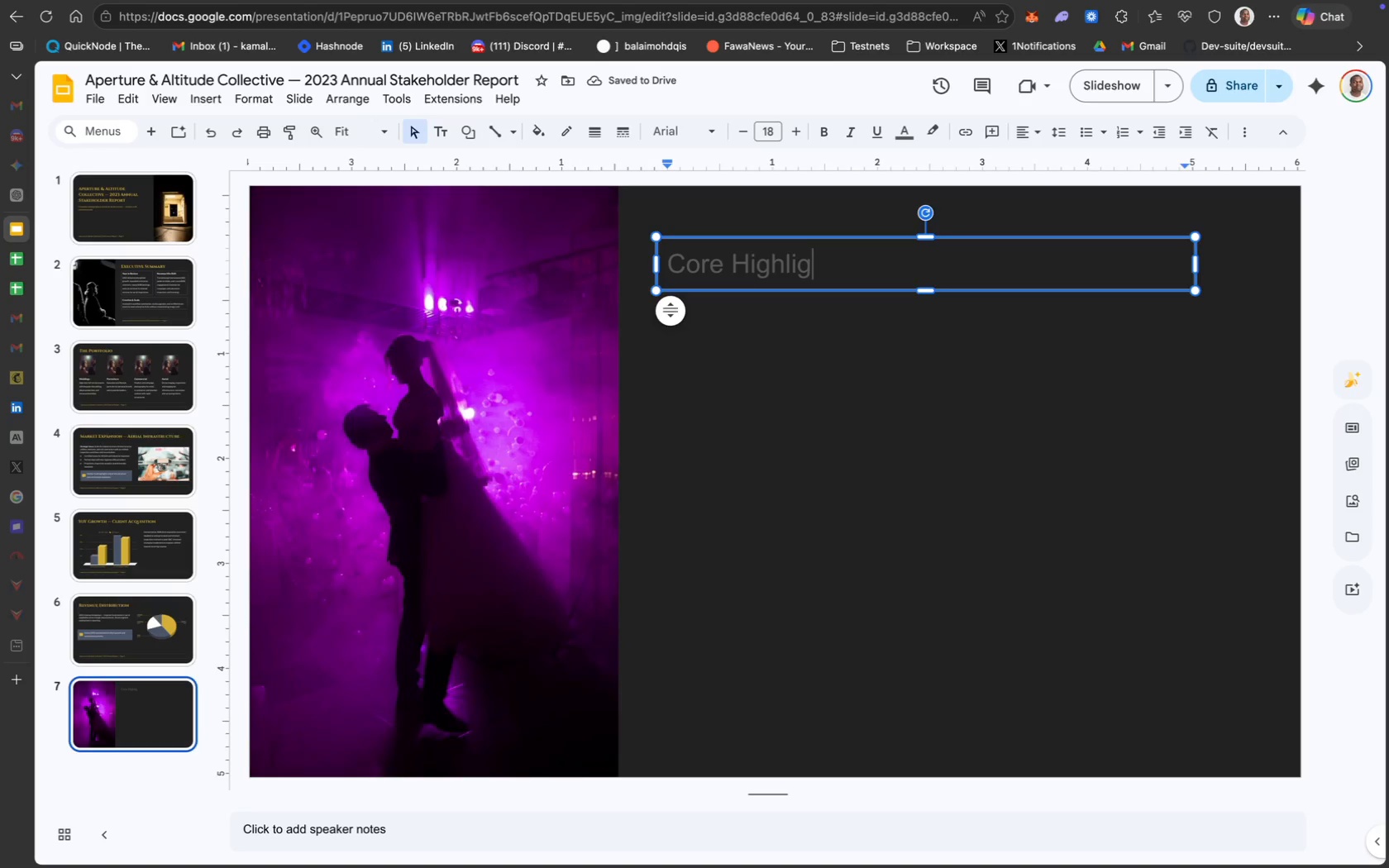 
type(ht)
 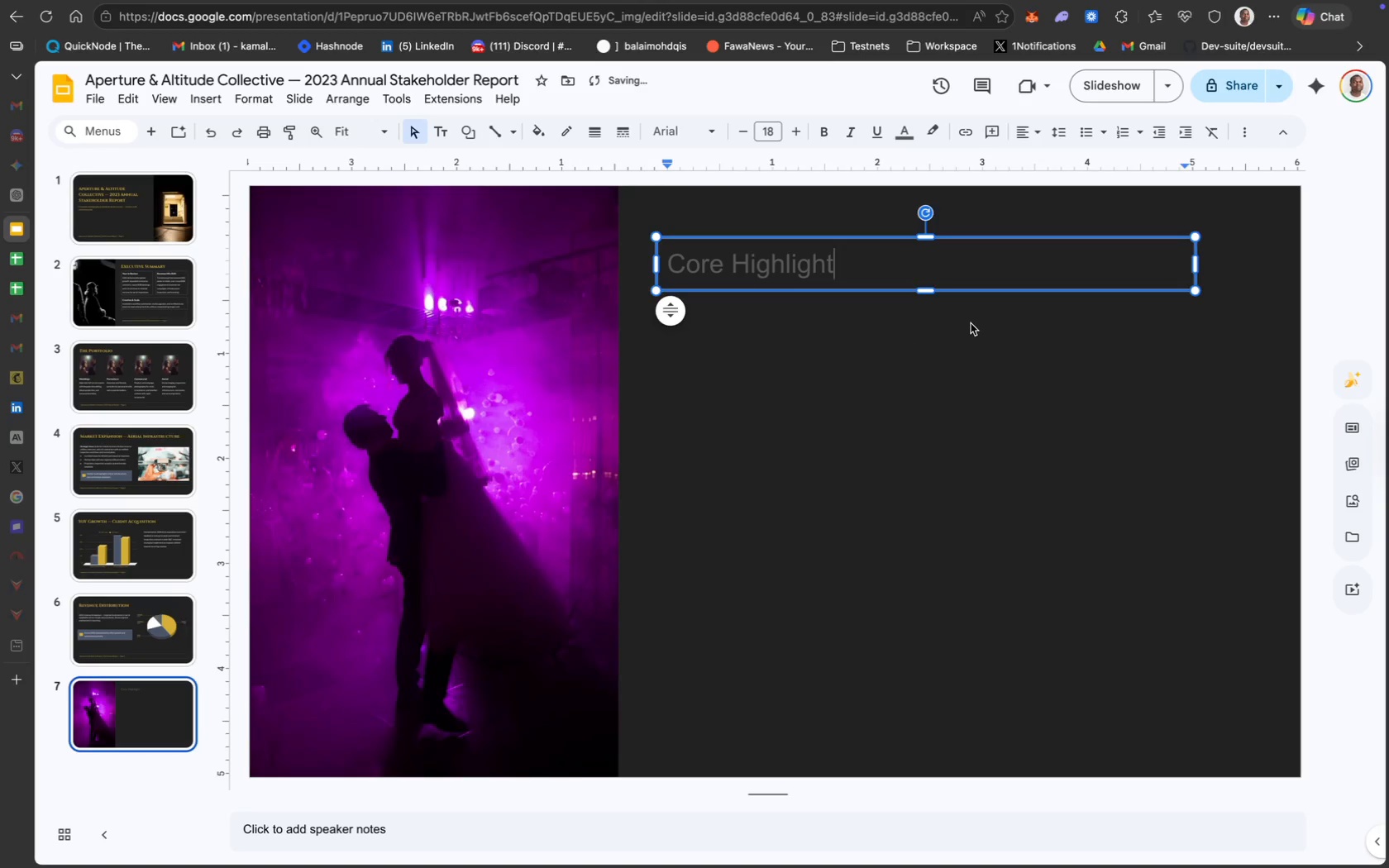 
type( --- High-End  Wed)
 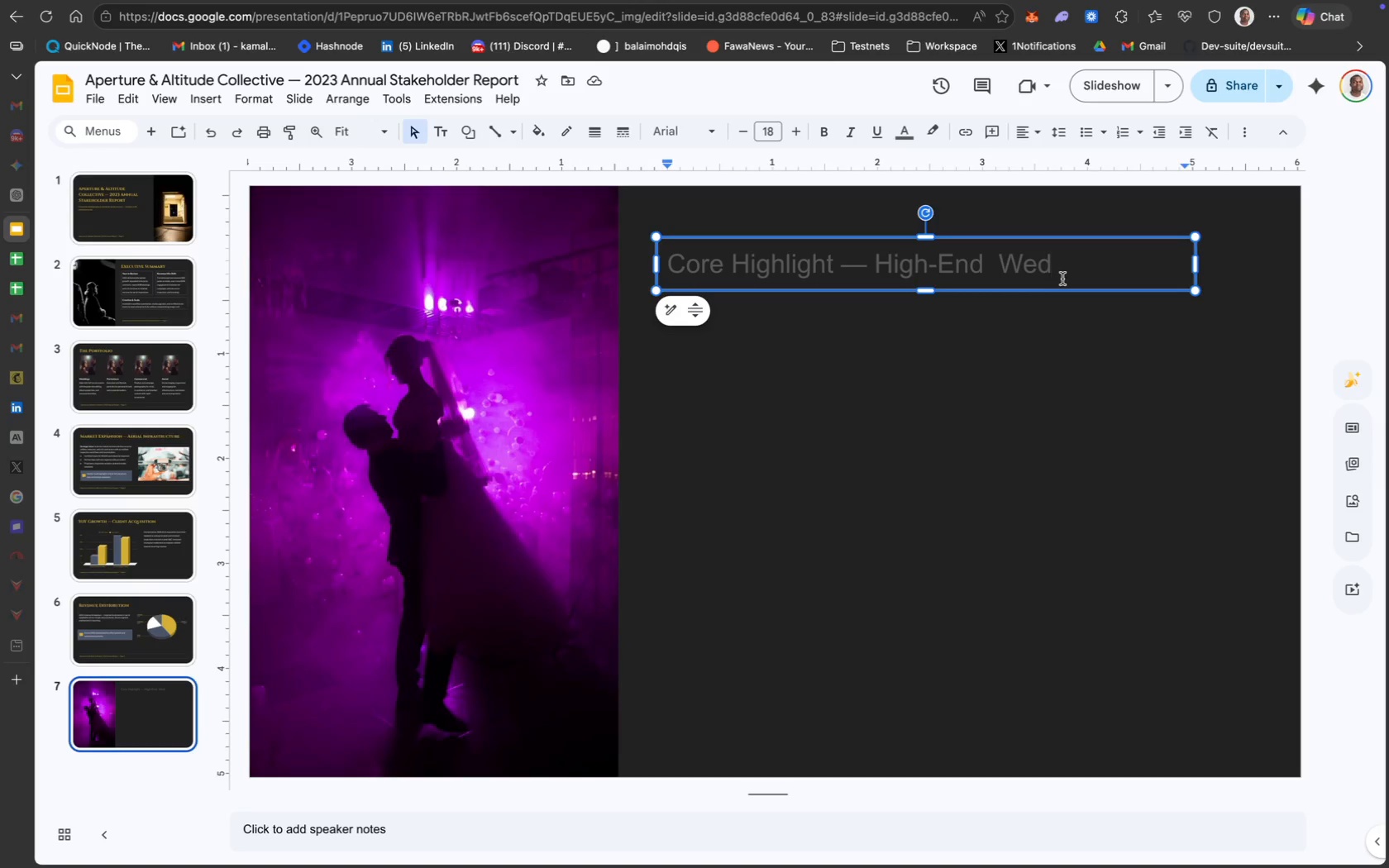 
wait(26.23)
 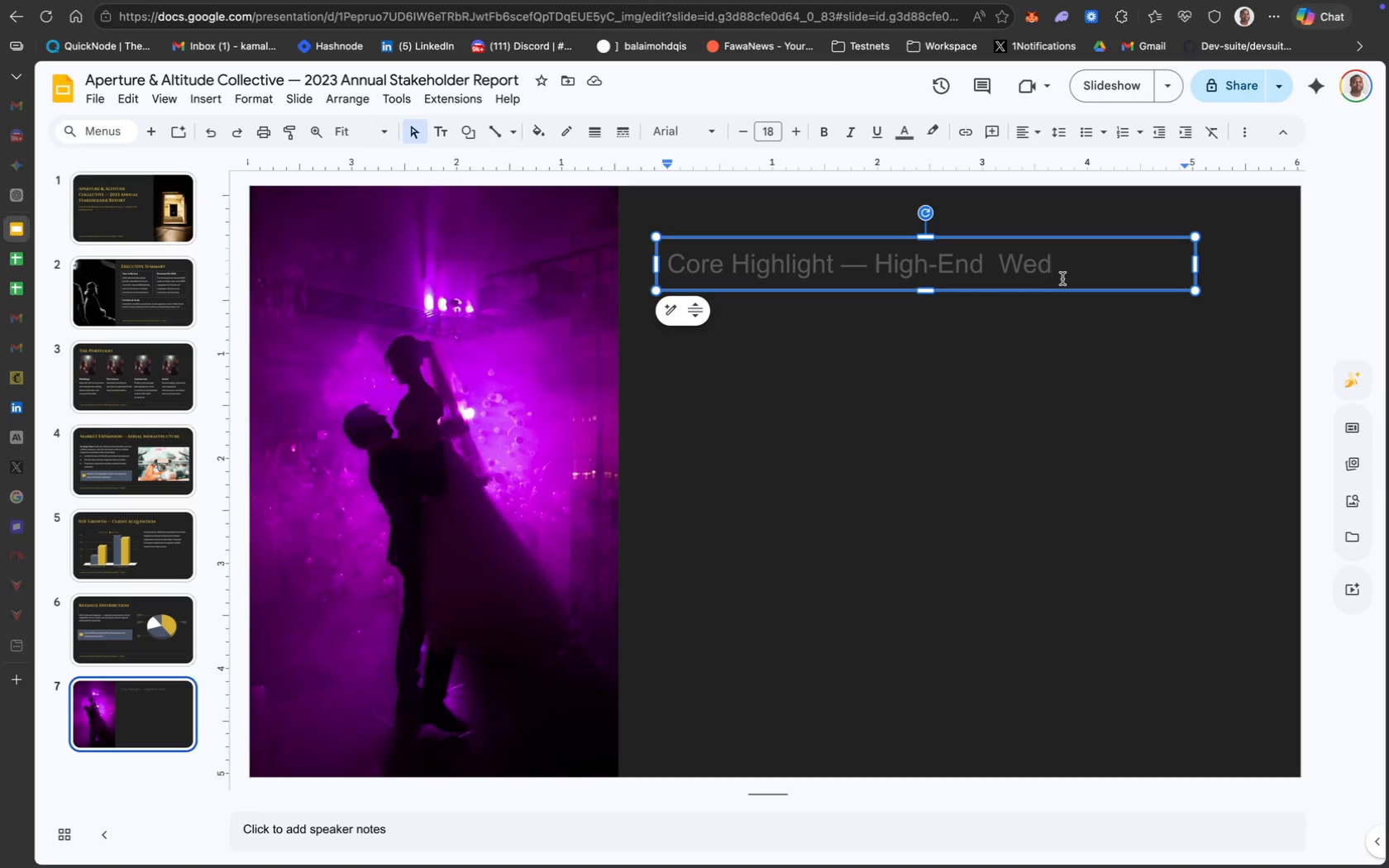 
type(dings & Events)
 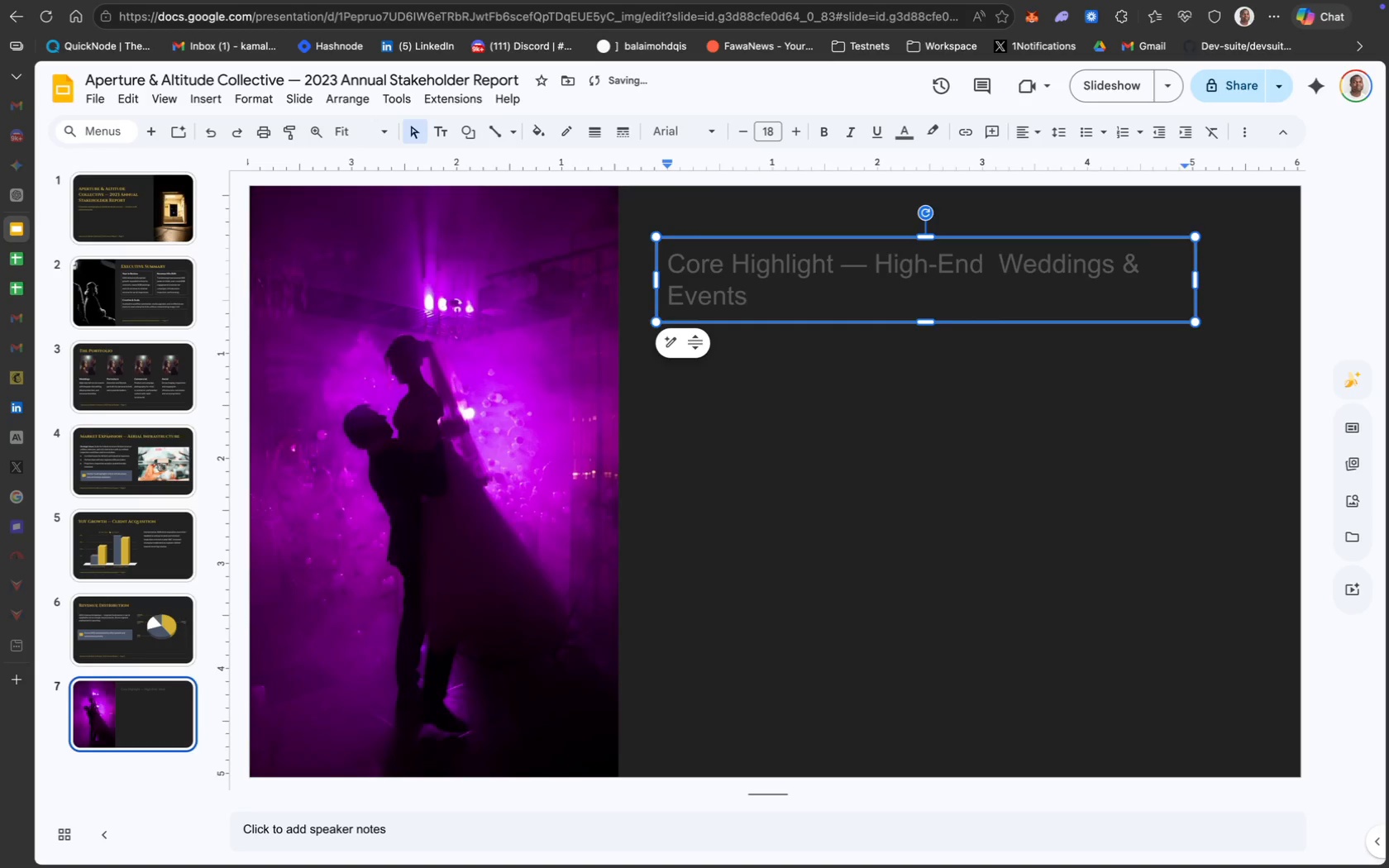 
key(Meta+A)
 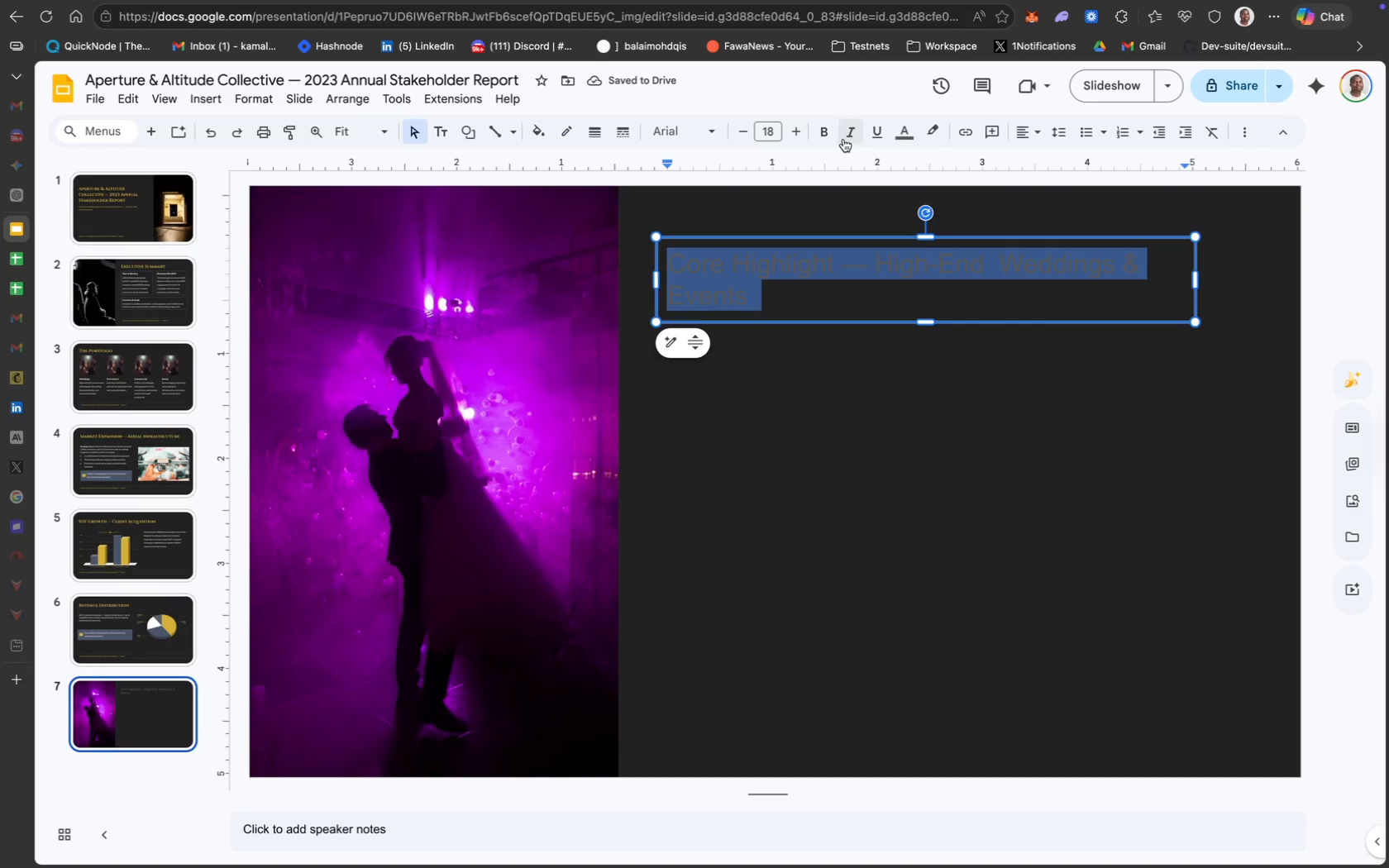 
left_click([703, 129])
 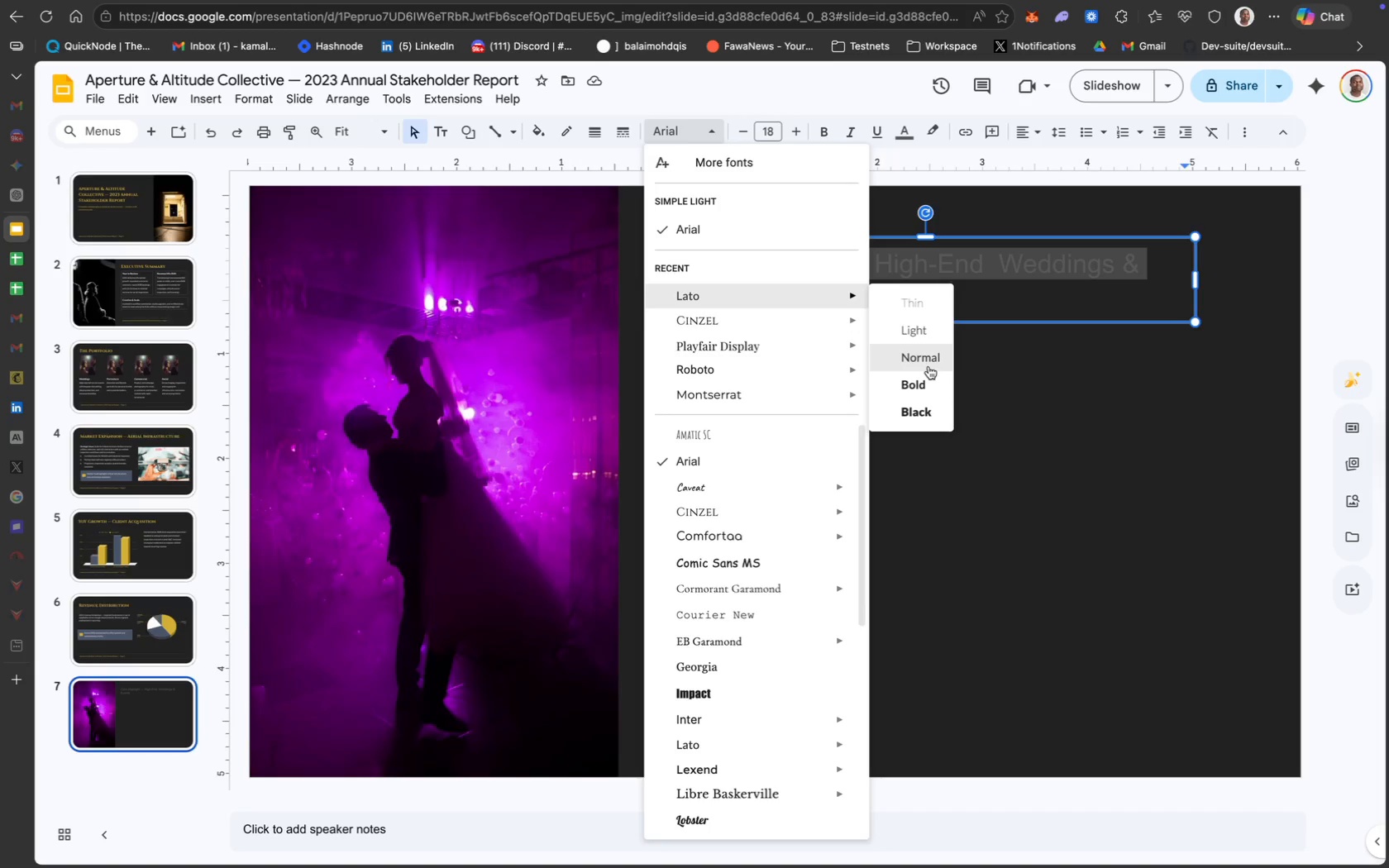 
wait(14.1)
 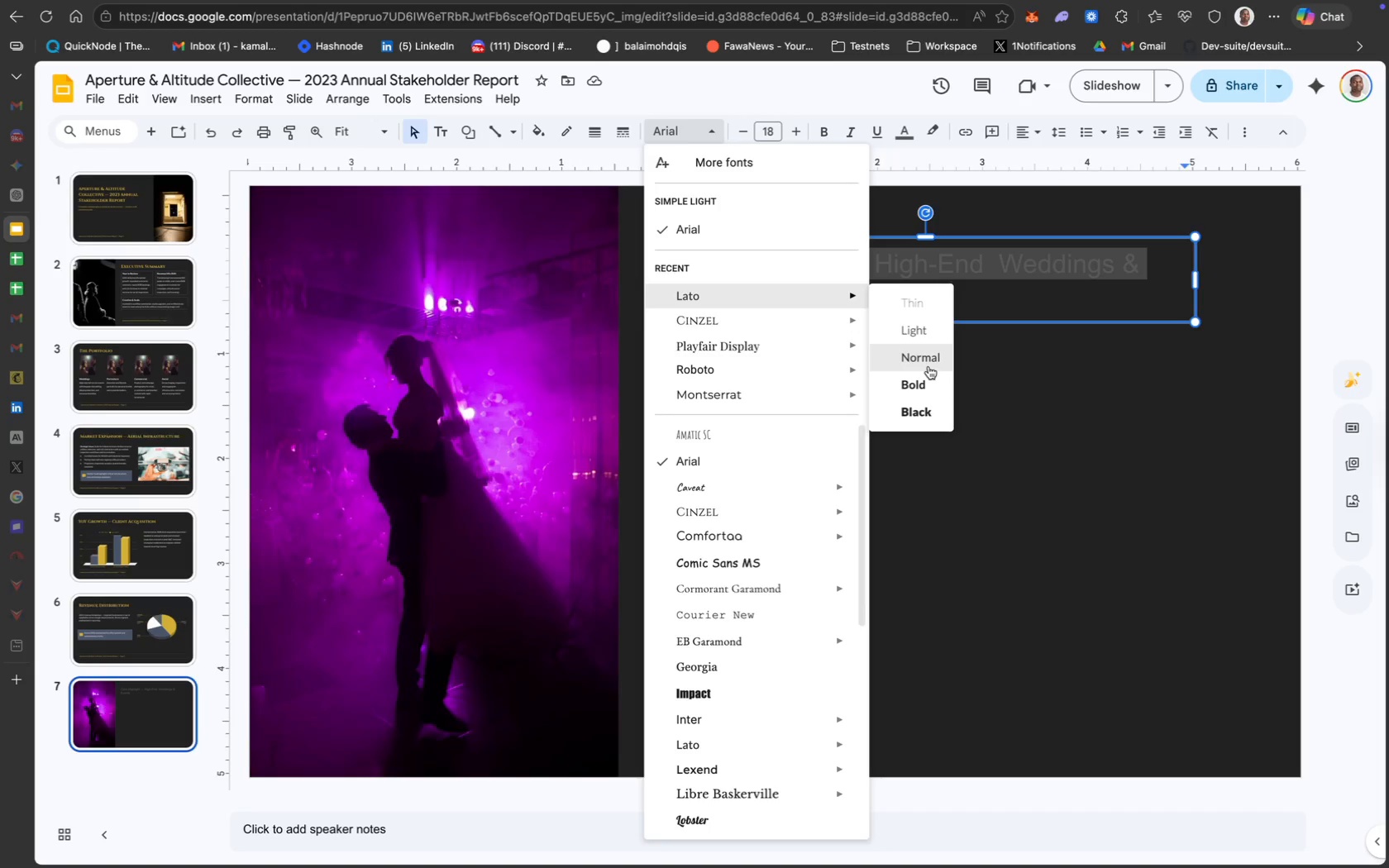 
type(25)
 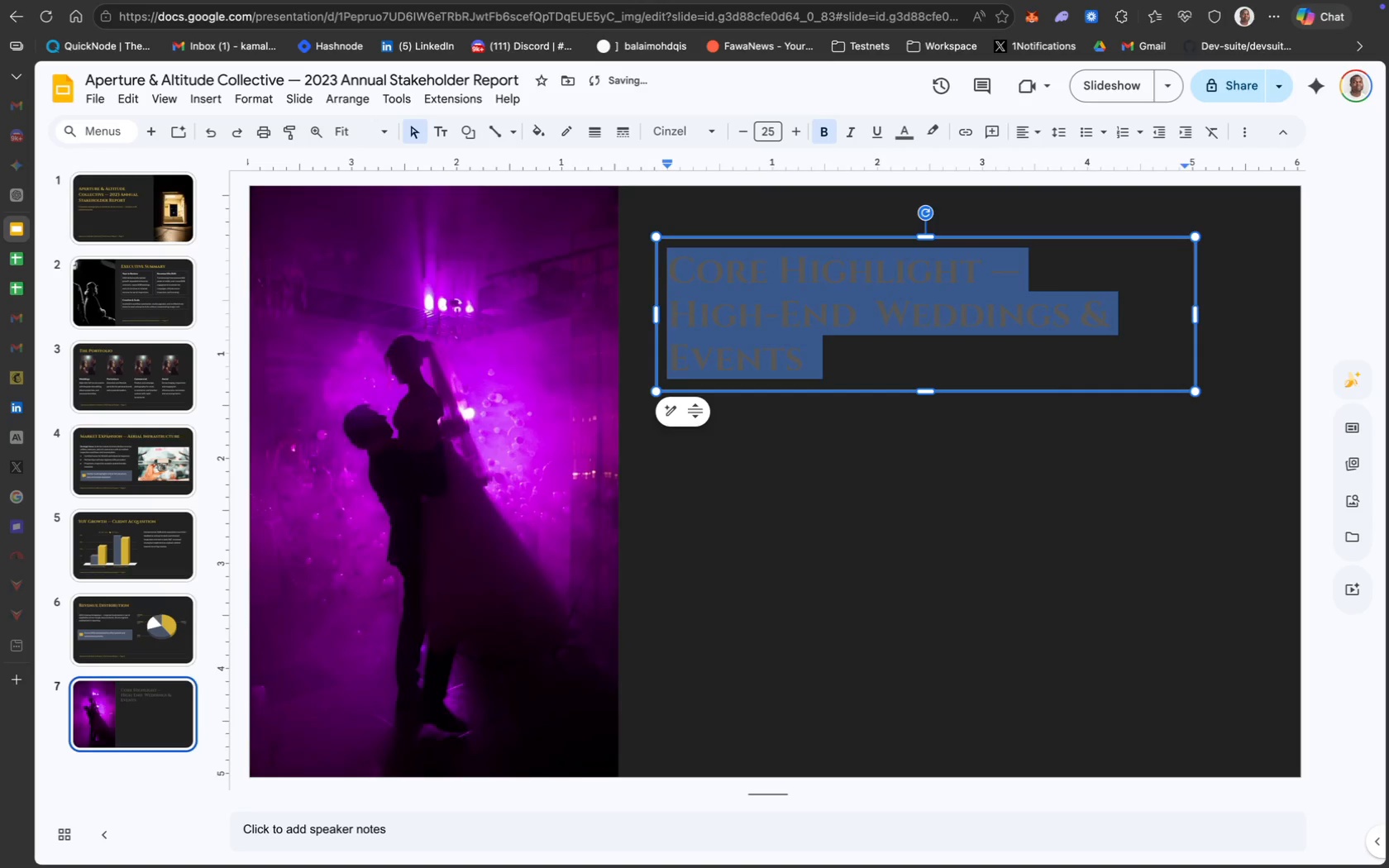 
key(Enter)
 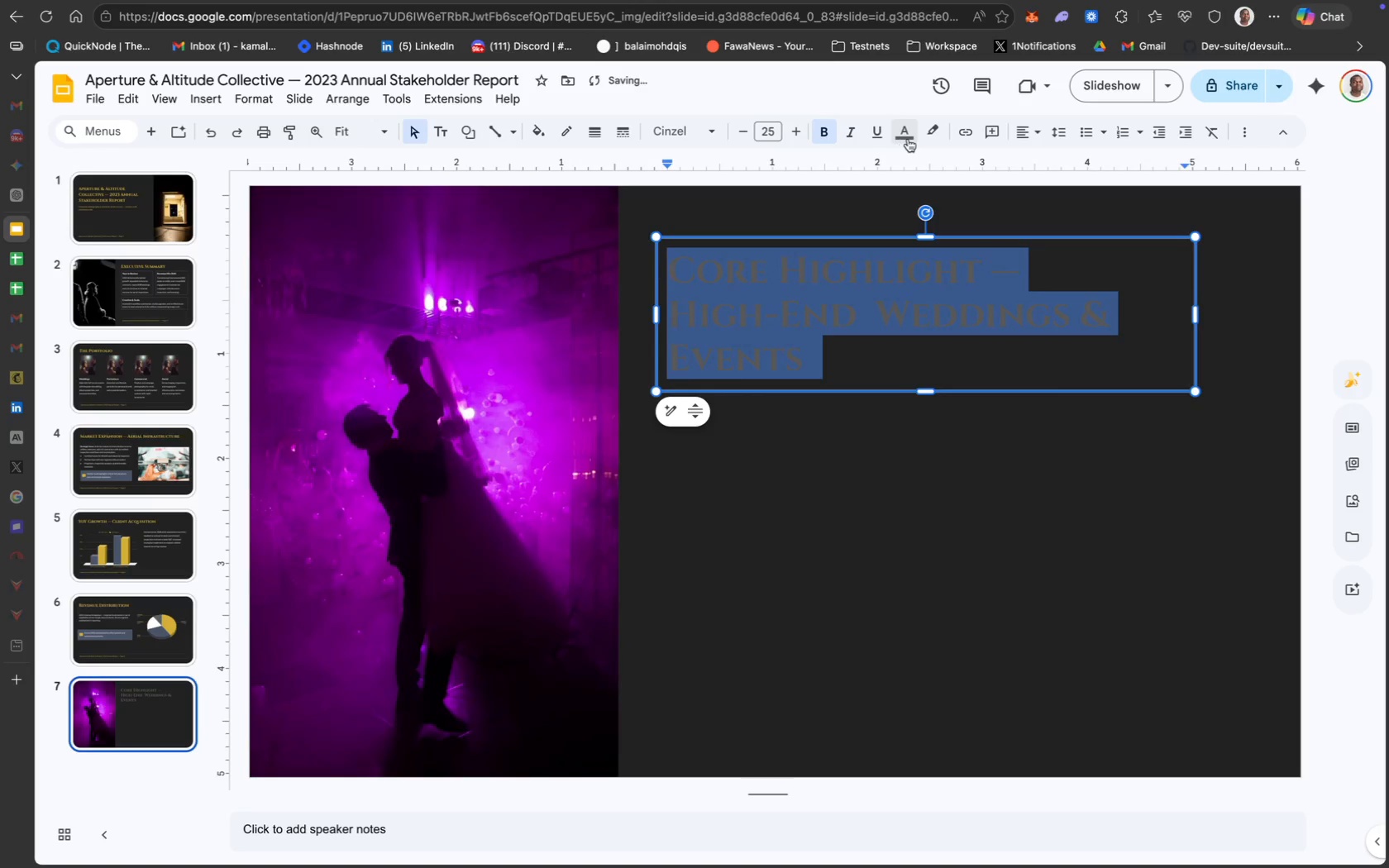 
left_click([908, 138])
 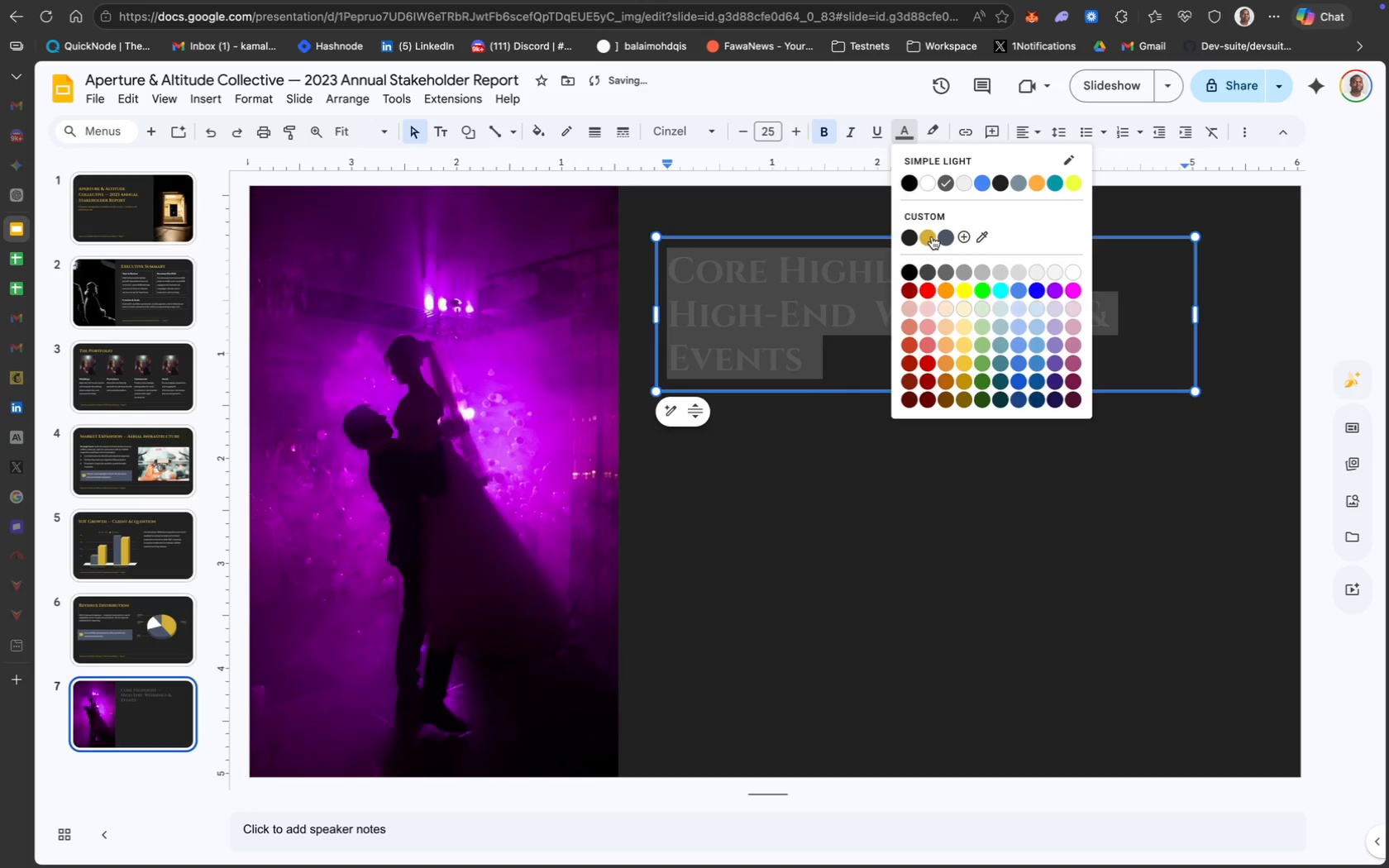 
left_click([932, 236])
 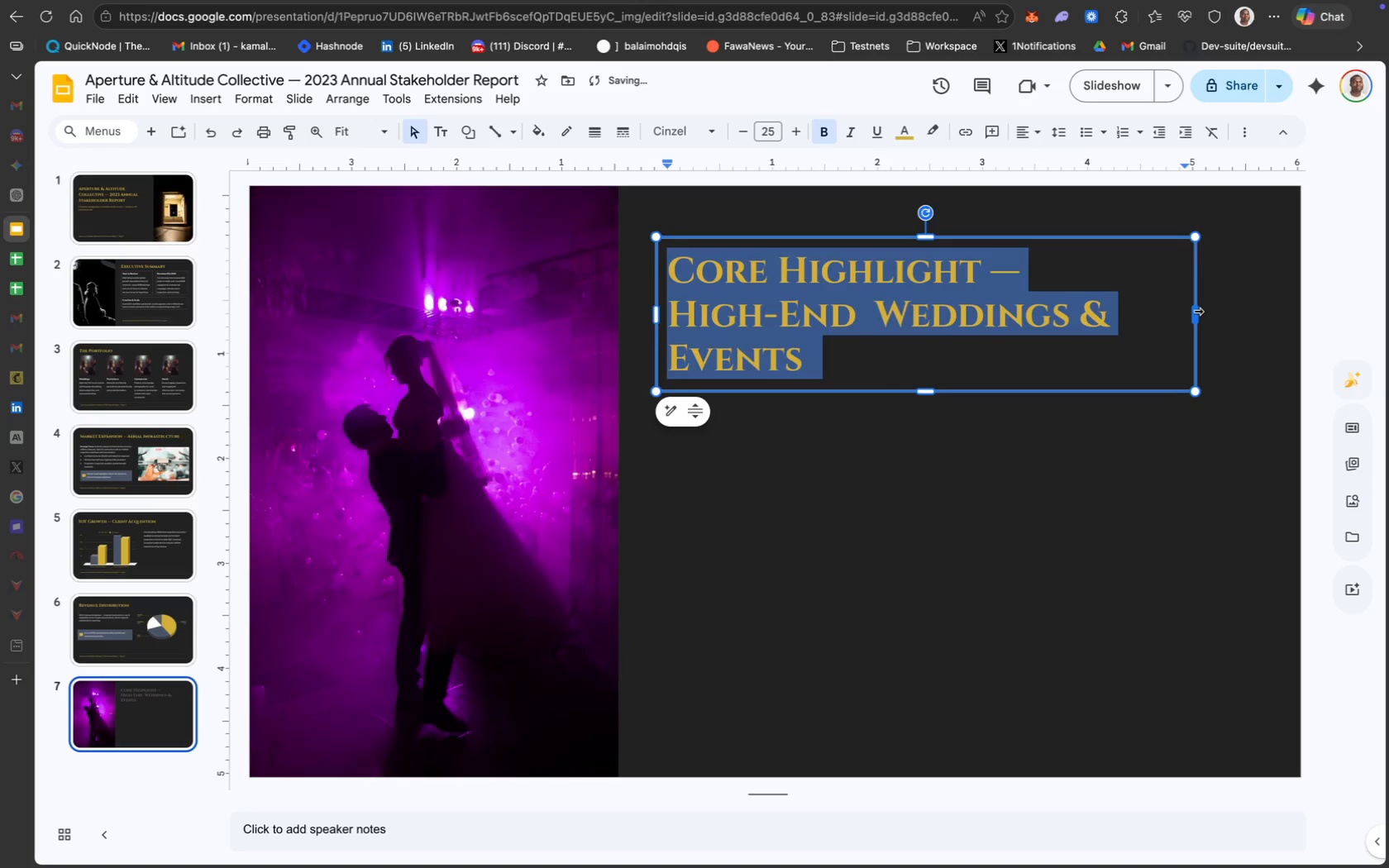 
left_click_drag(start_coordinate=[1196, 311], to_coordinate=[1248, 311])
 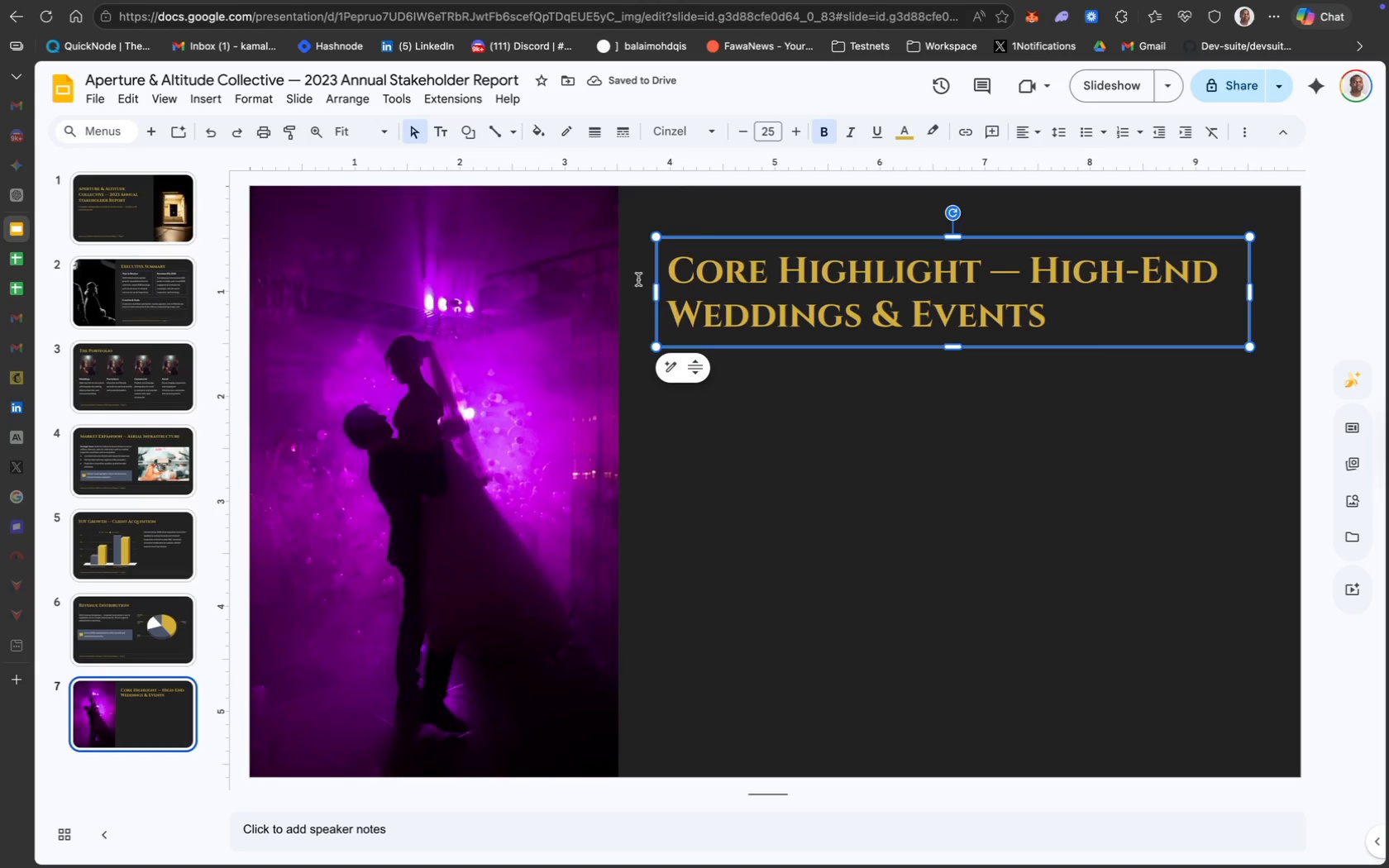 
left_click([446, 135])
 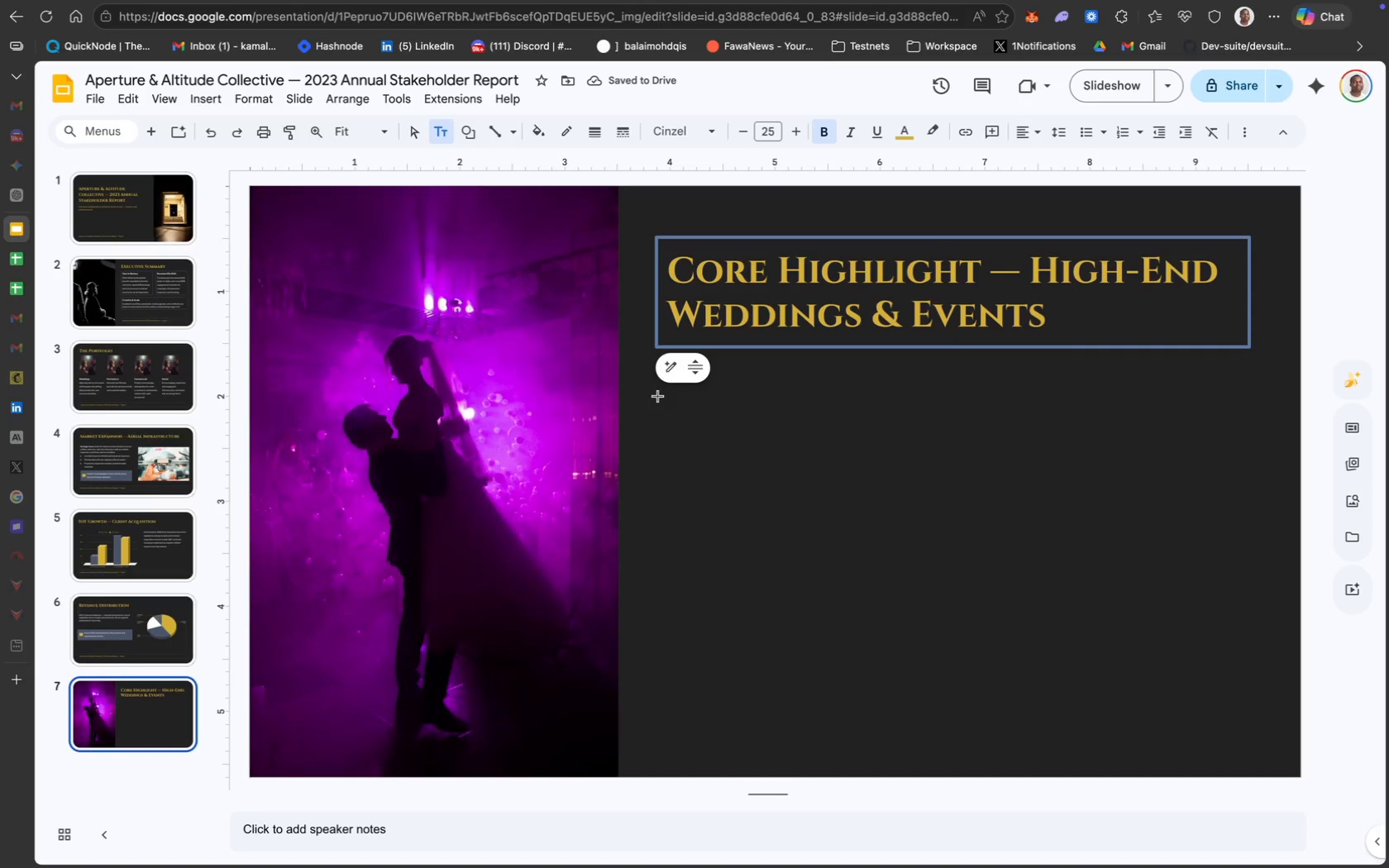 
left_click([660, 397])
 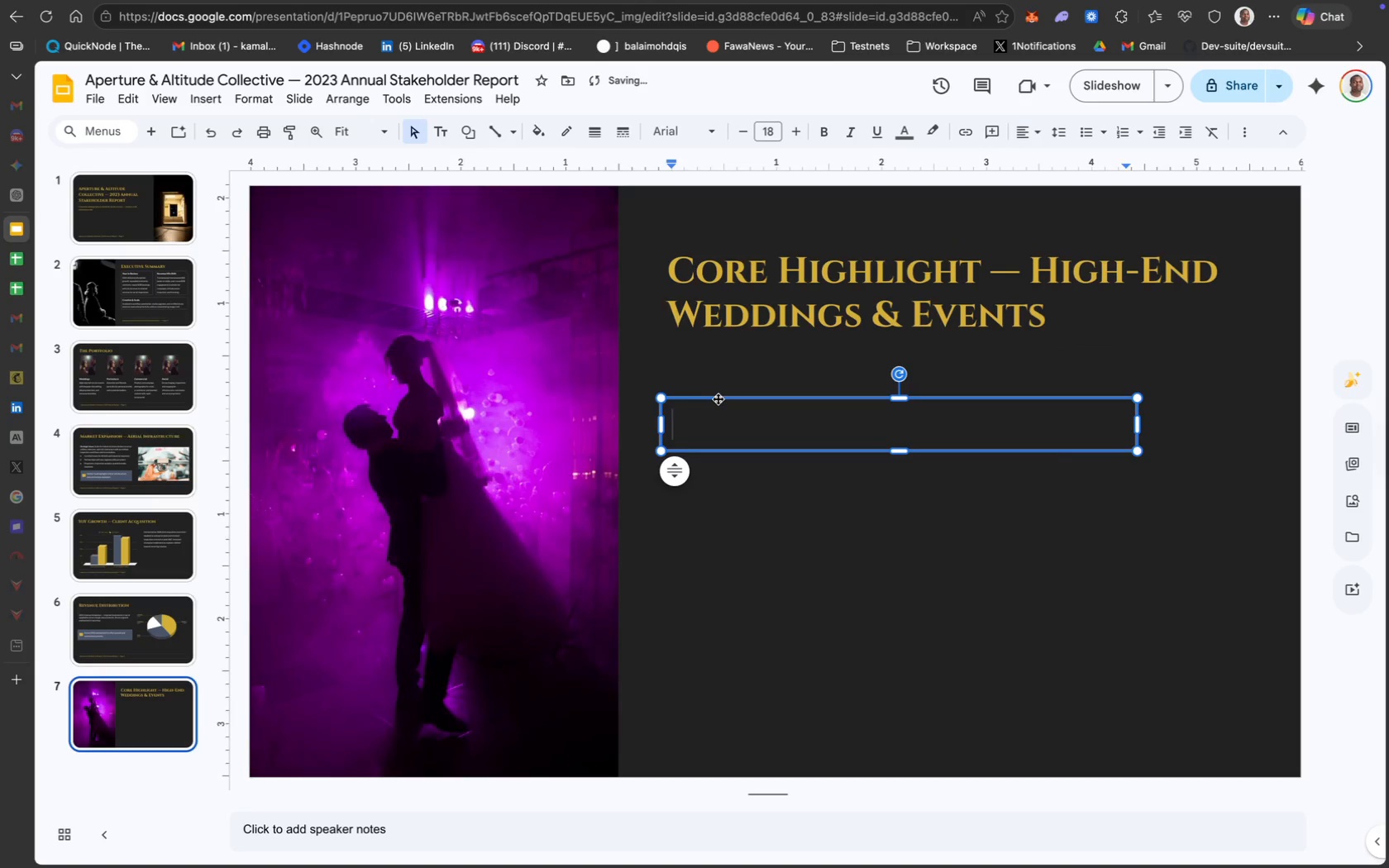 
left_click_drag(start_coordinate=[718, 398], to_coordinate=[716, 361])
 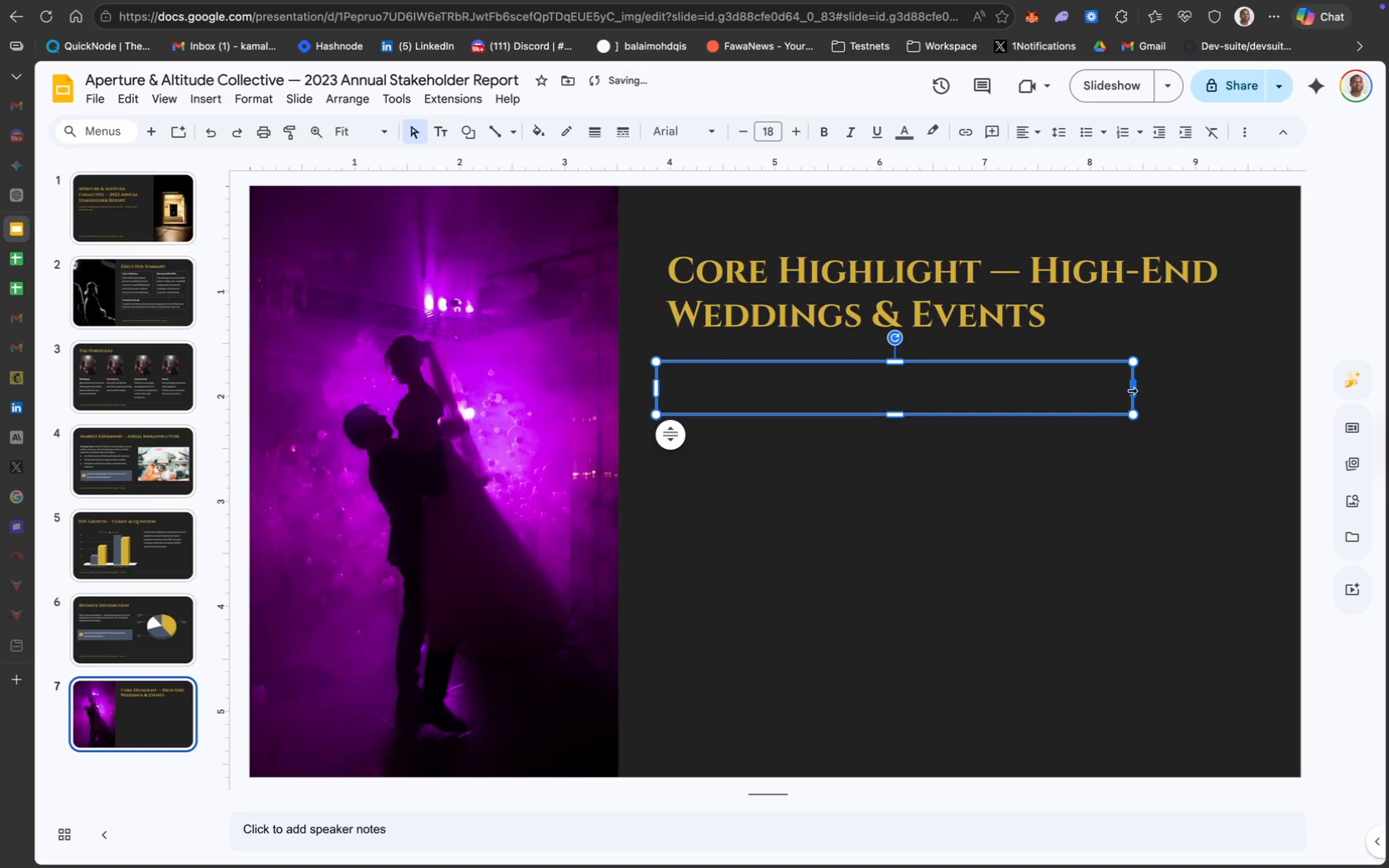 
left_click_drag(start_coordinate=[1131, 390], to_coordinate=[1245, 392])
 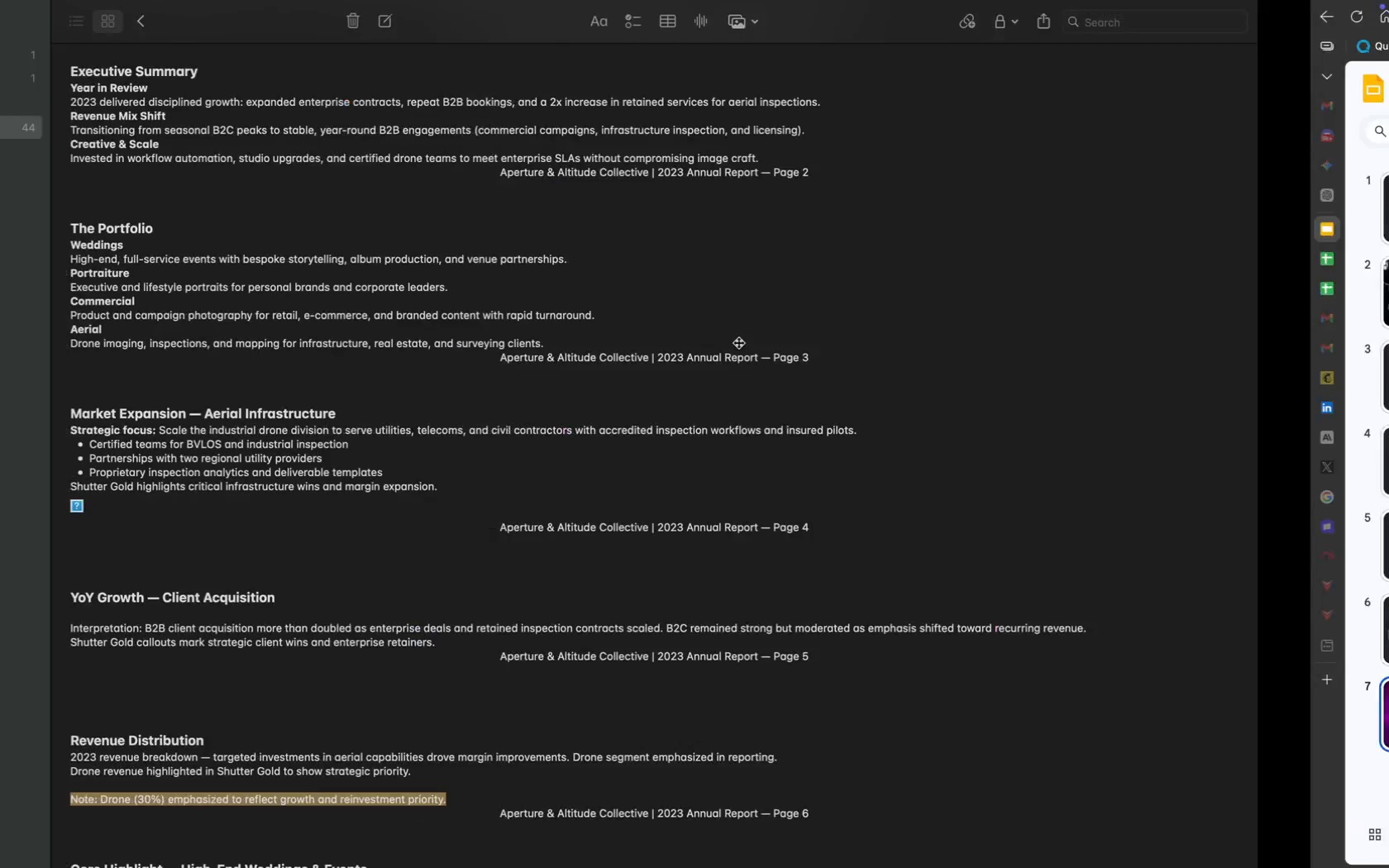 
scroll: coordinate [403, 575], scroll_direction: down, amount: 38.0
 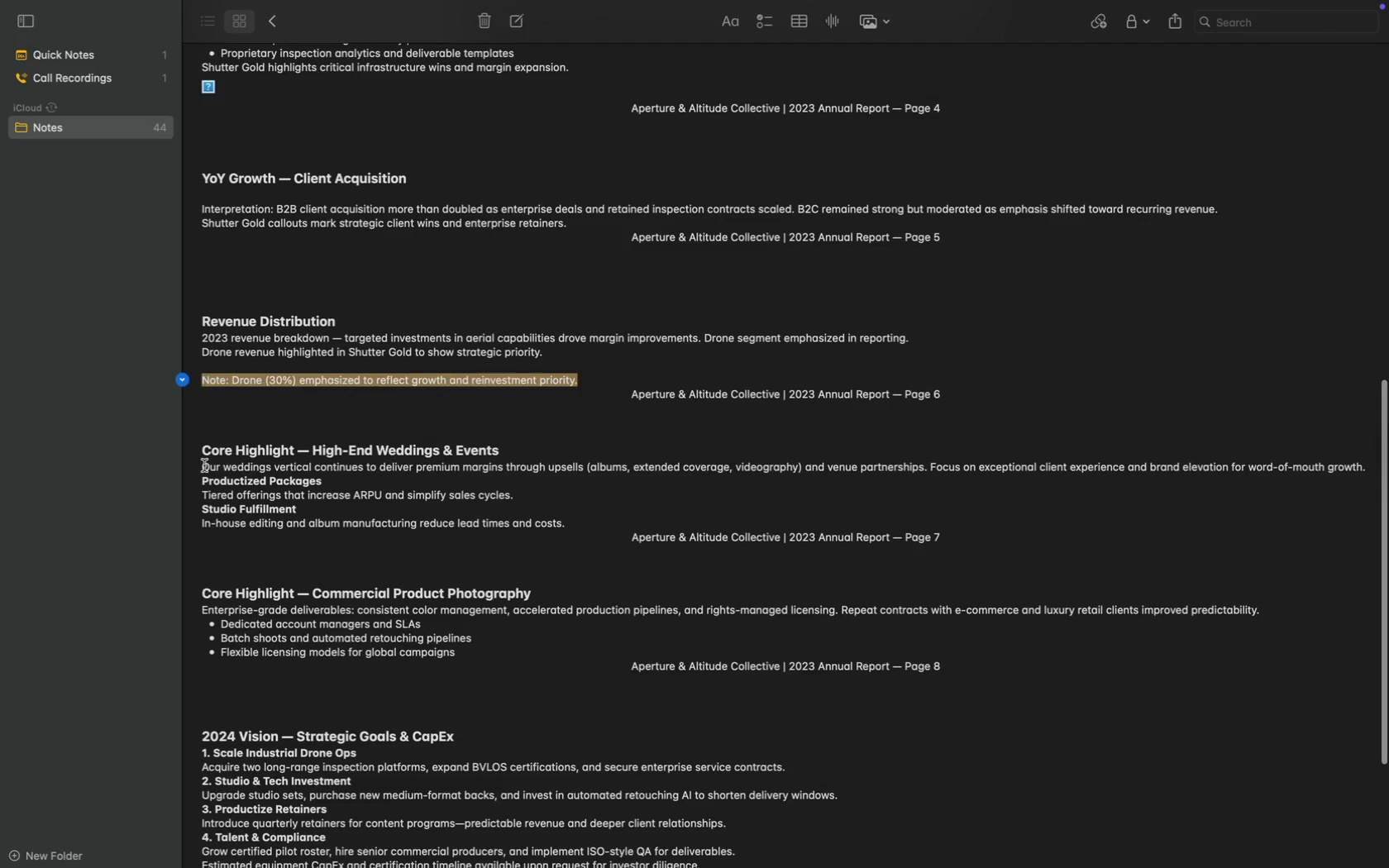 
left_click_drag(start_coordinate=[203, 465], to_coordinate=[1358, 475])
 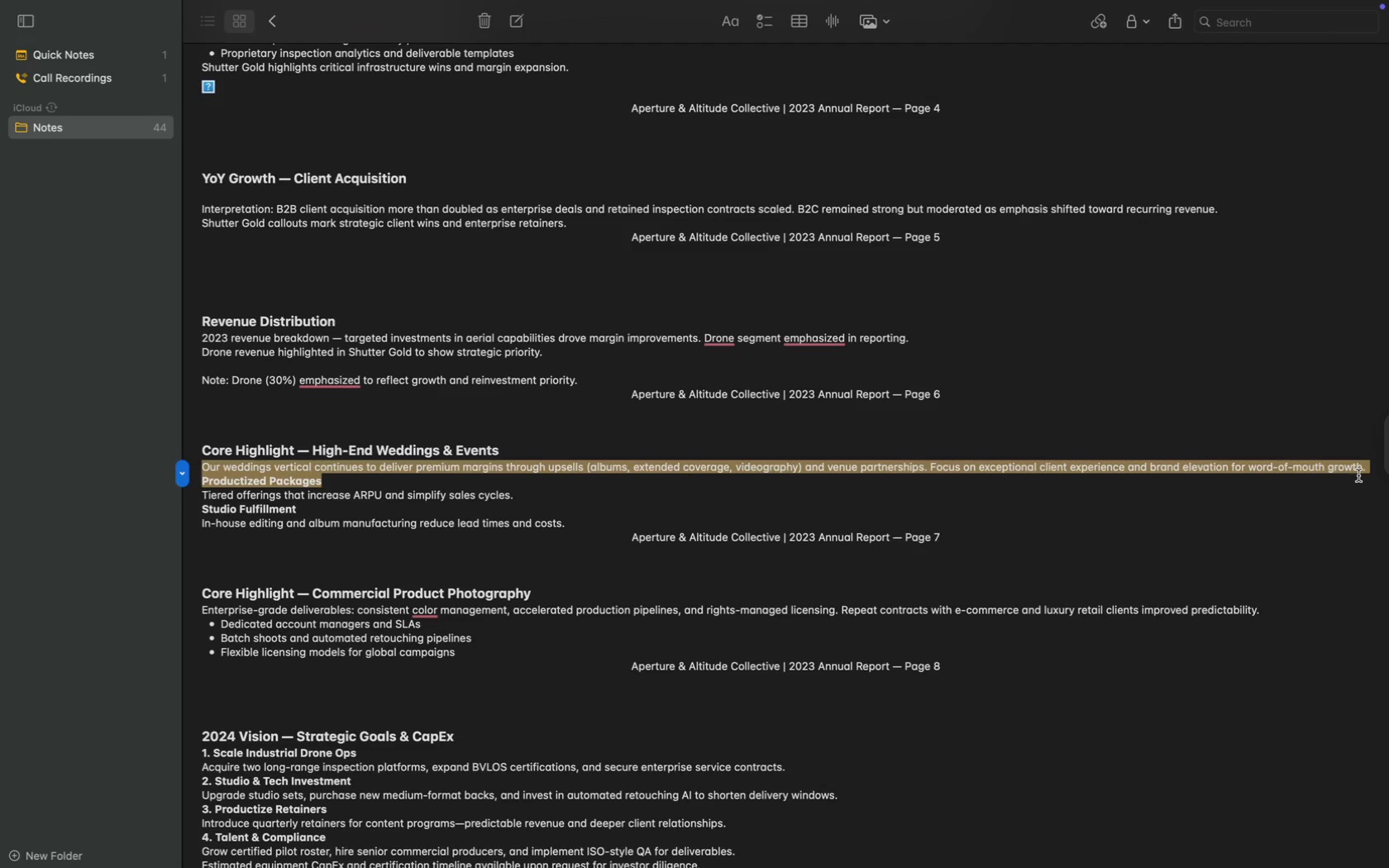 
key(Meta+C)
 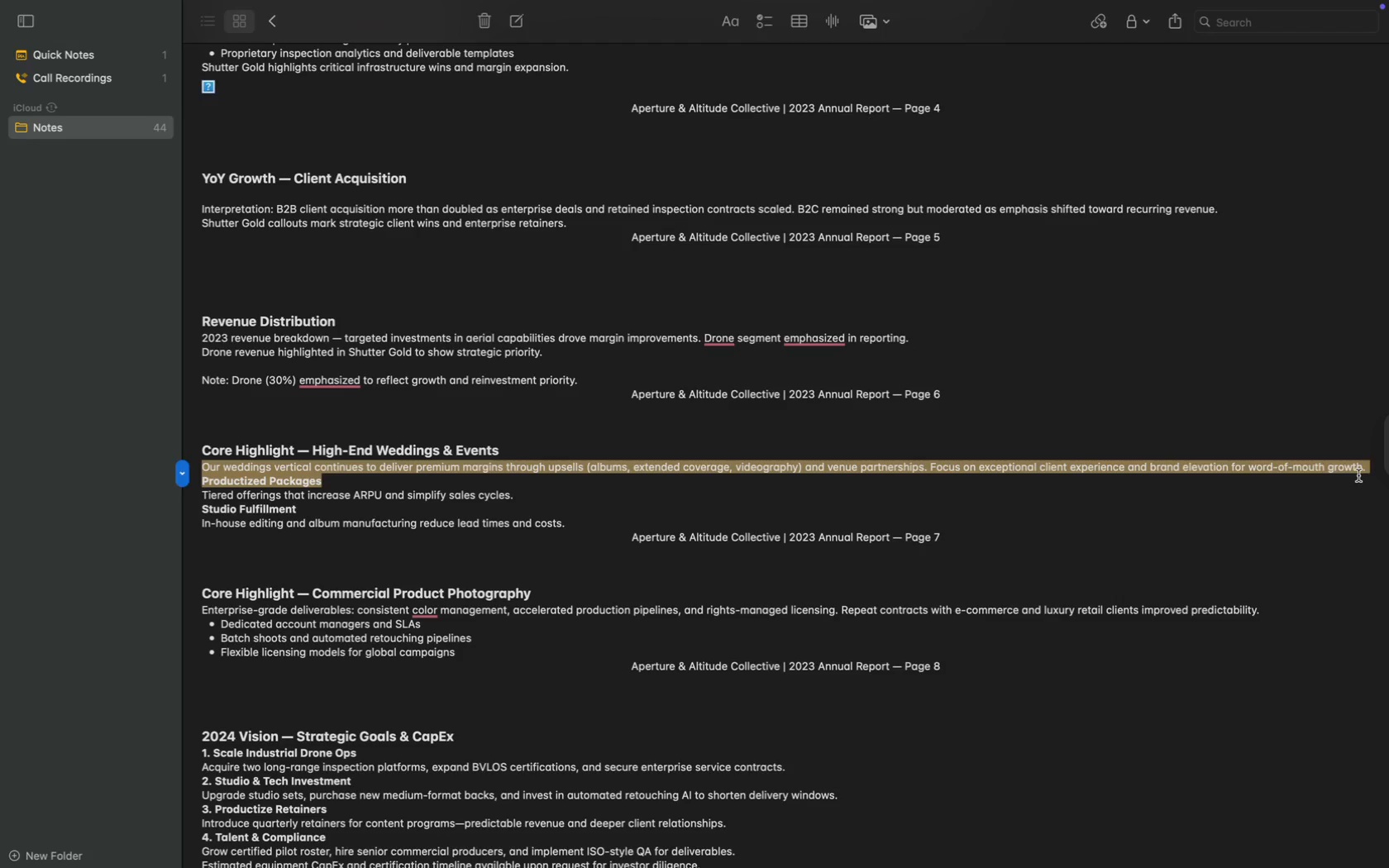 
key(Meta+C)
 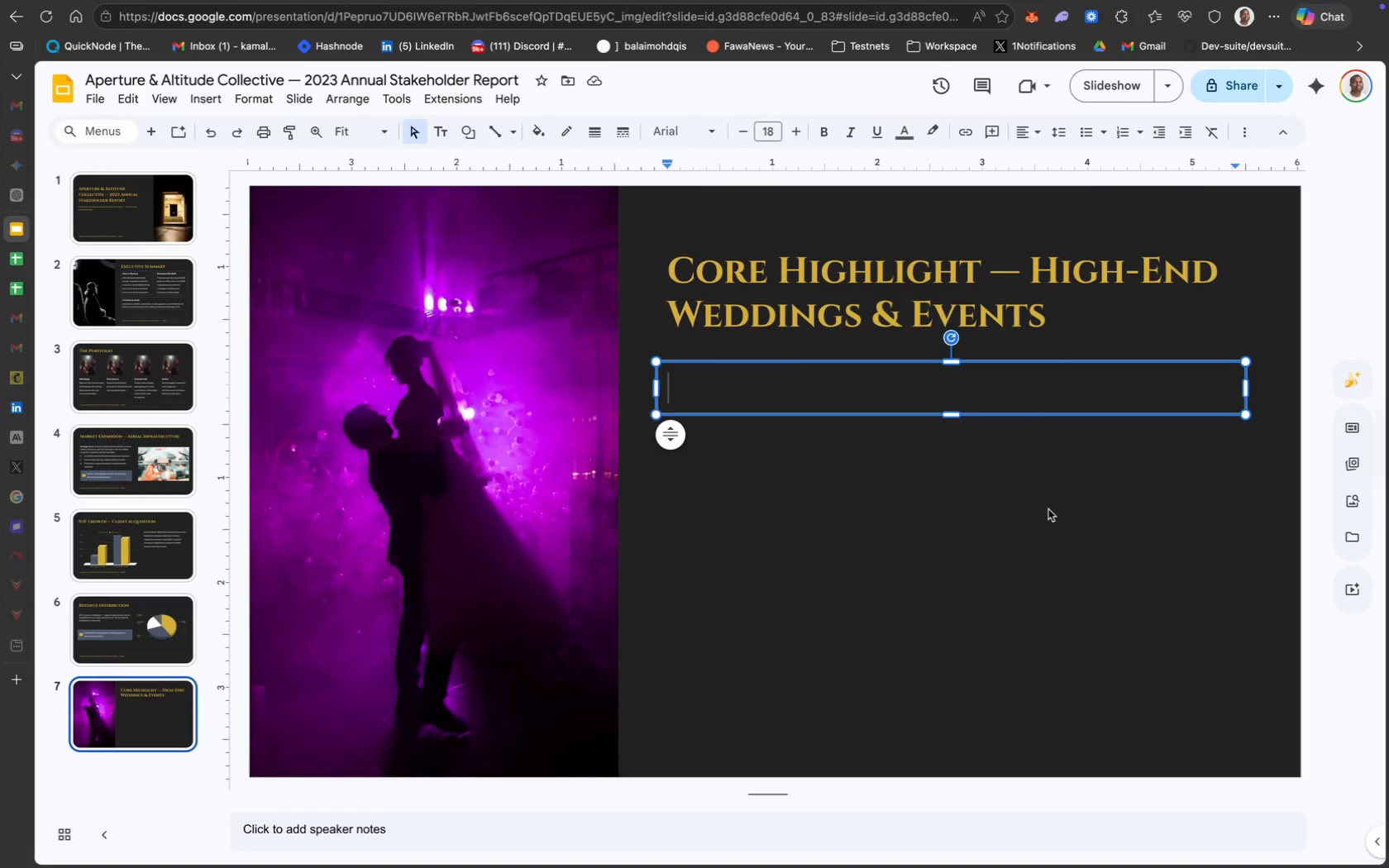 
key(Meta+V)
 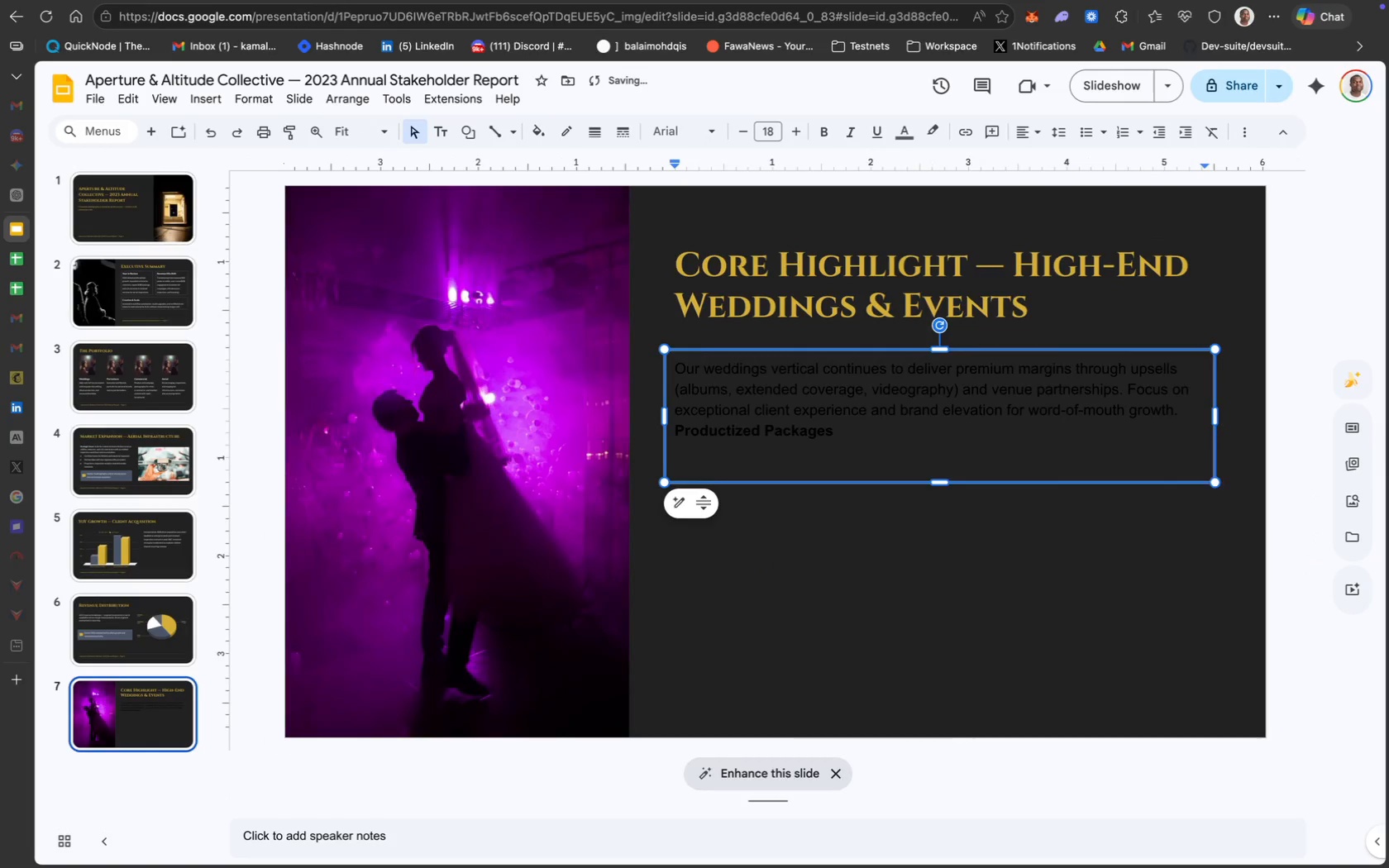 
key(Backspace)
 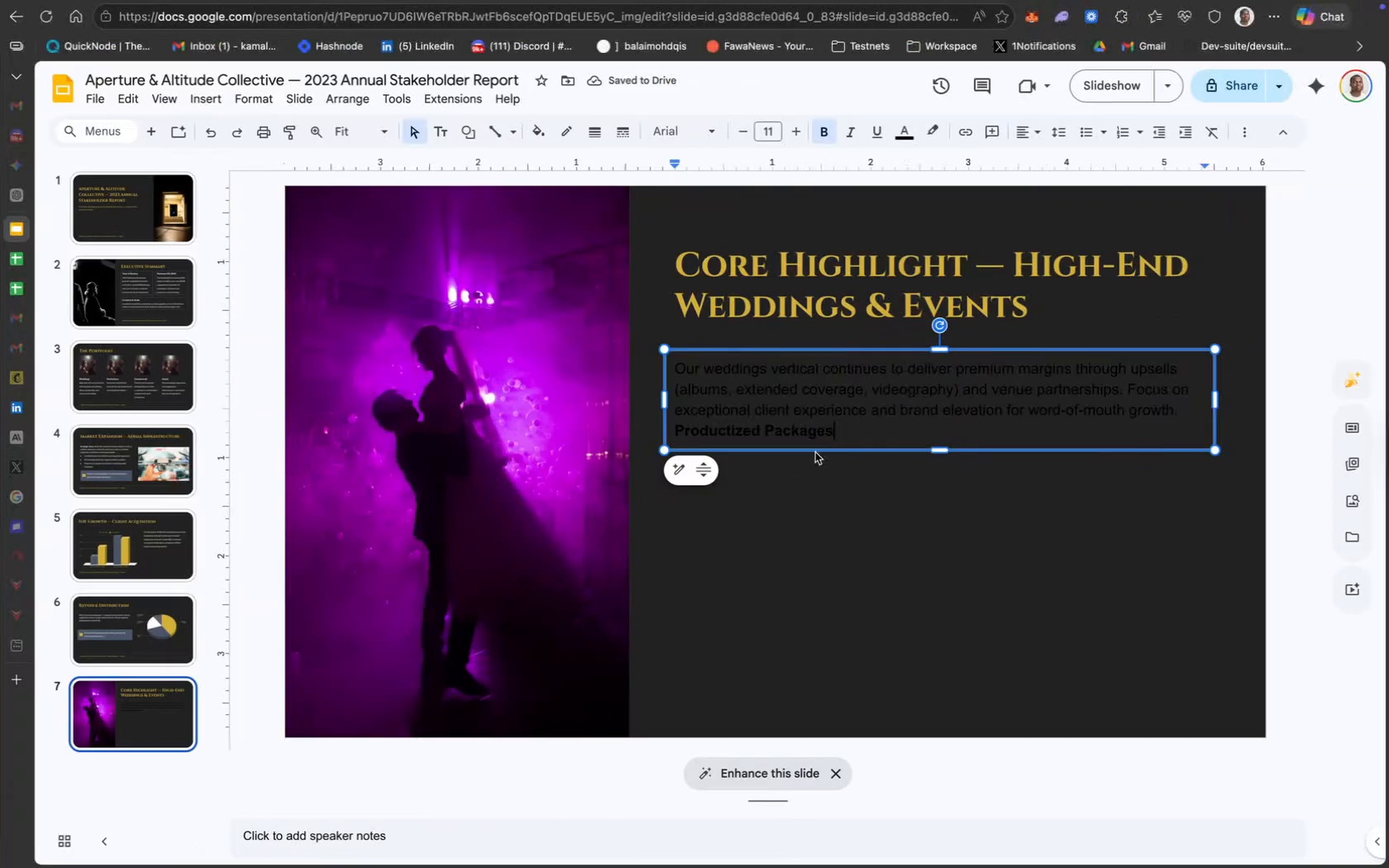 
left_click_drag(start_coordinate=[850, 434], to_coordinate=[668, 433])
 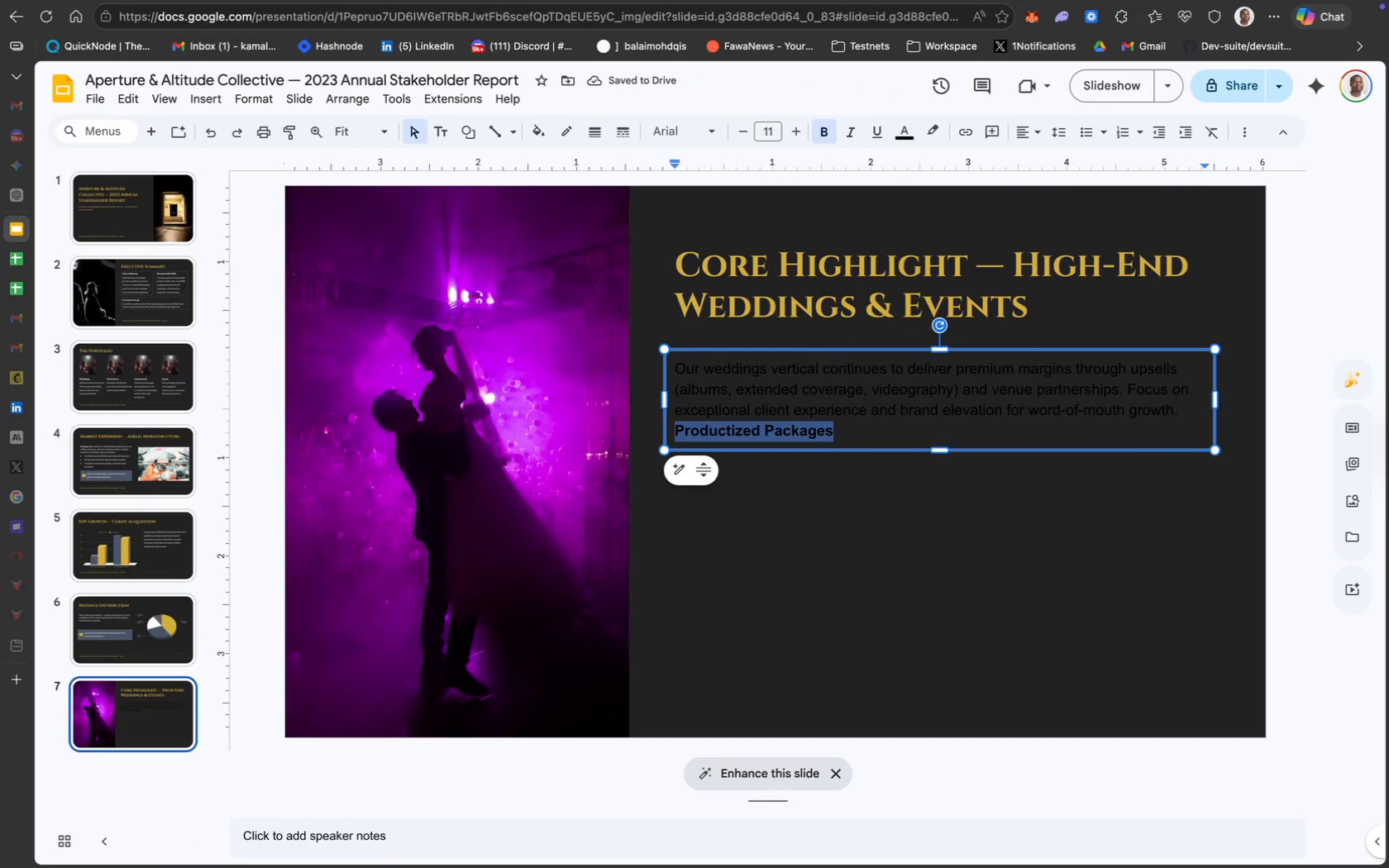 
key(Backspace)
 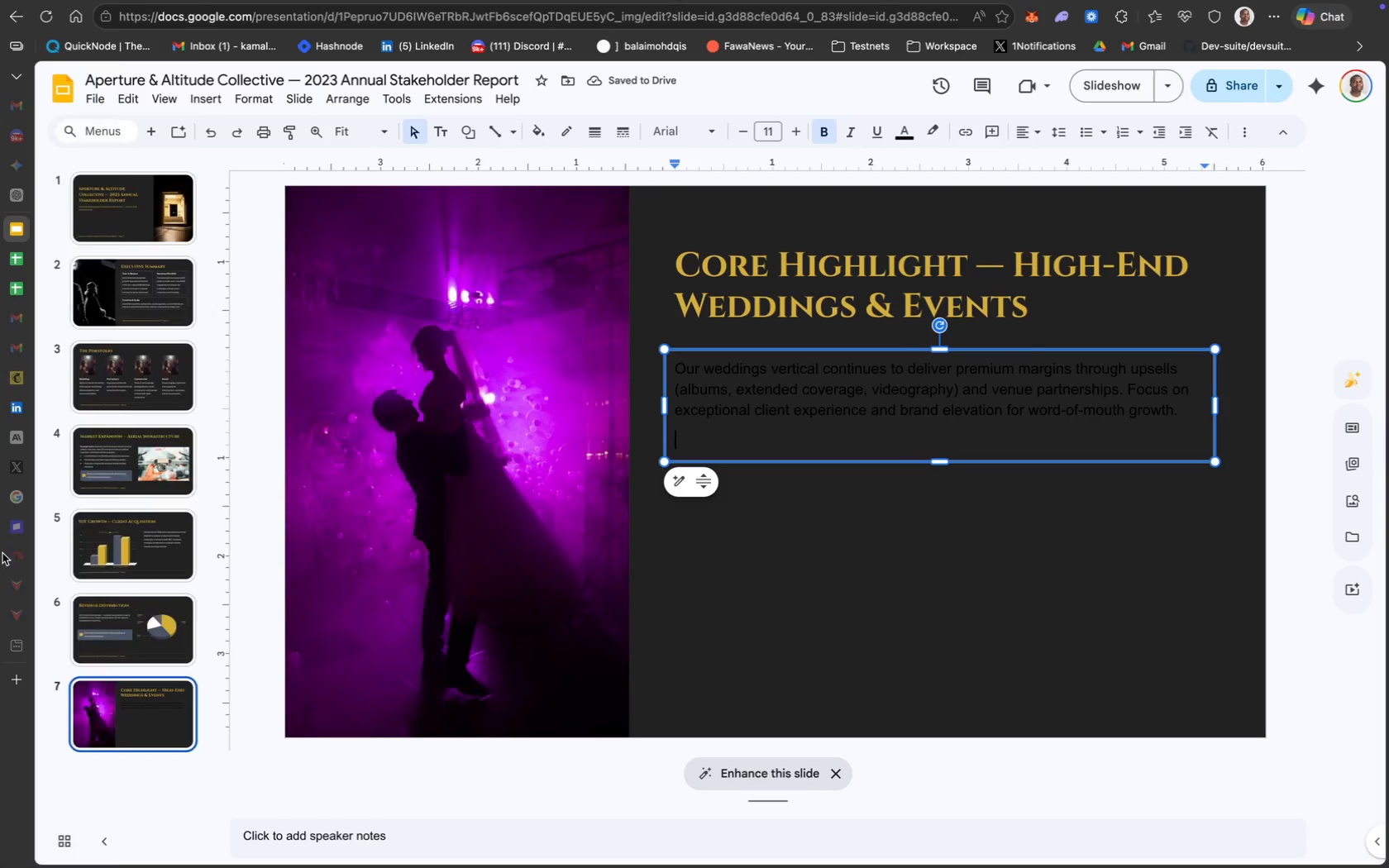 
wait(6.14)
 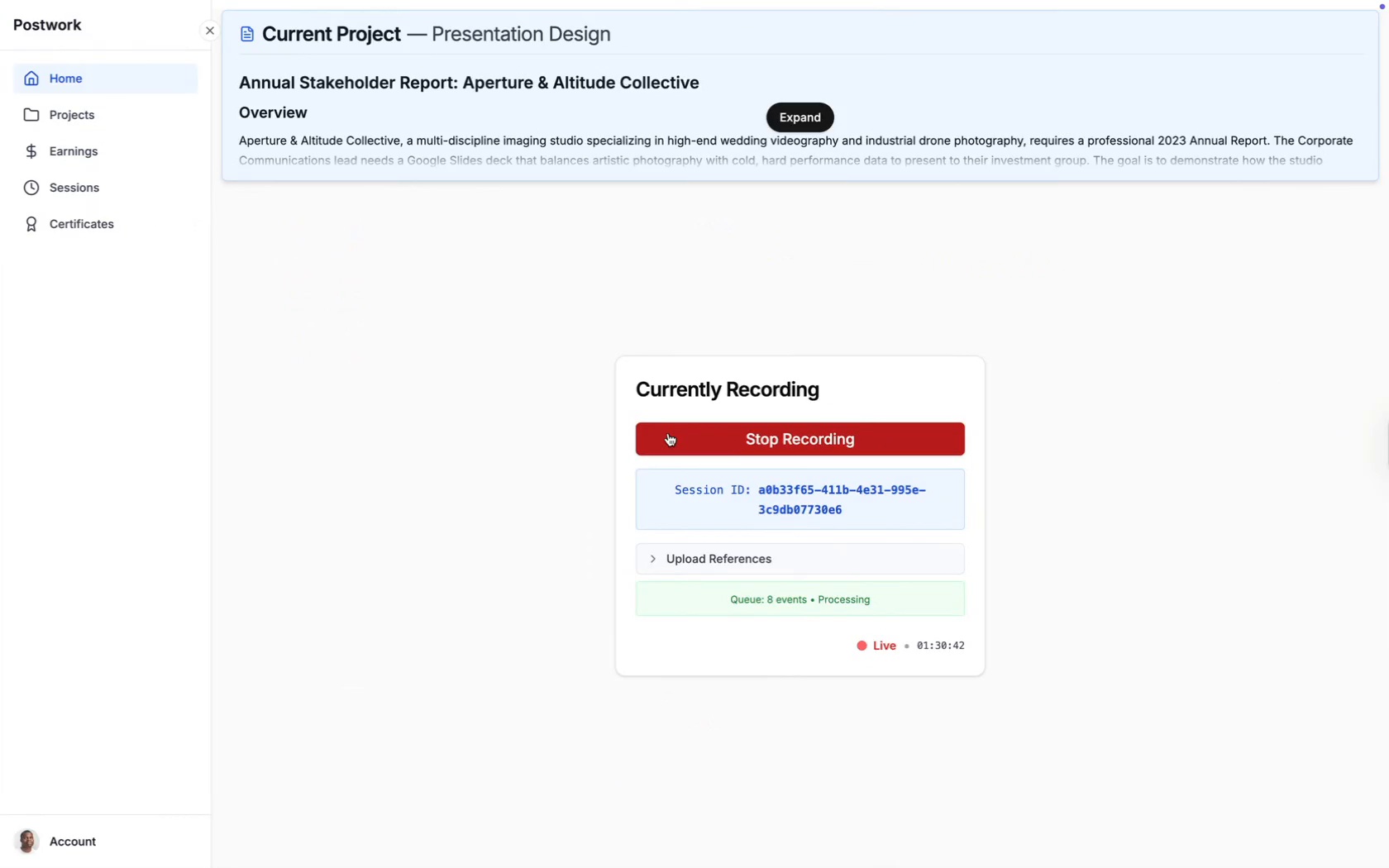 
left_click([82, 532])
 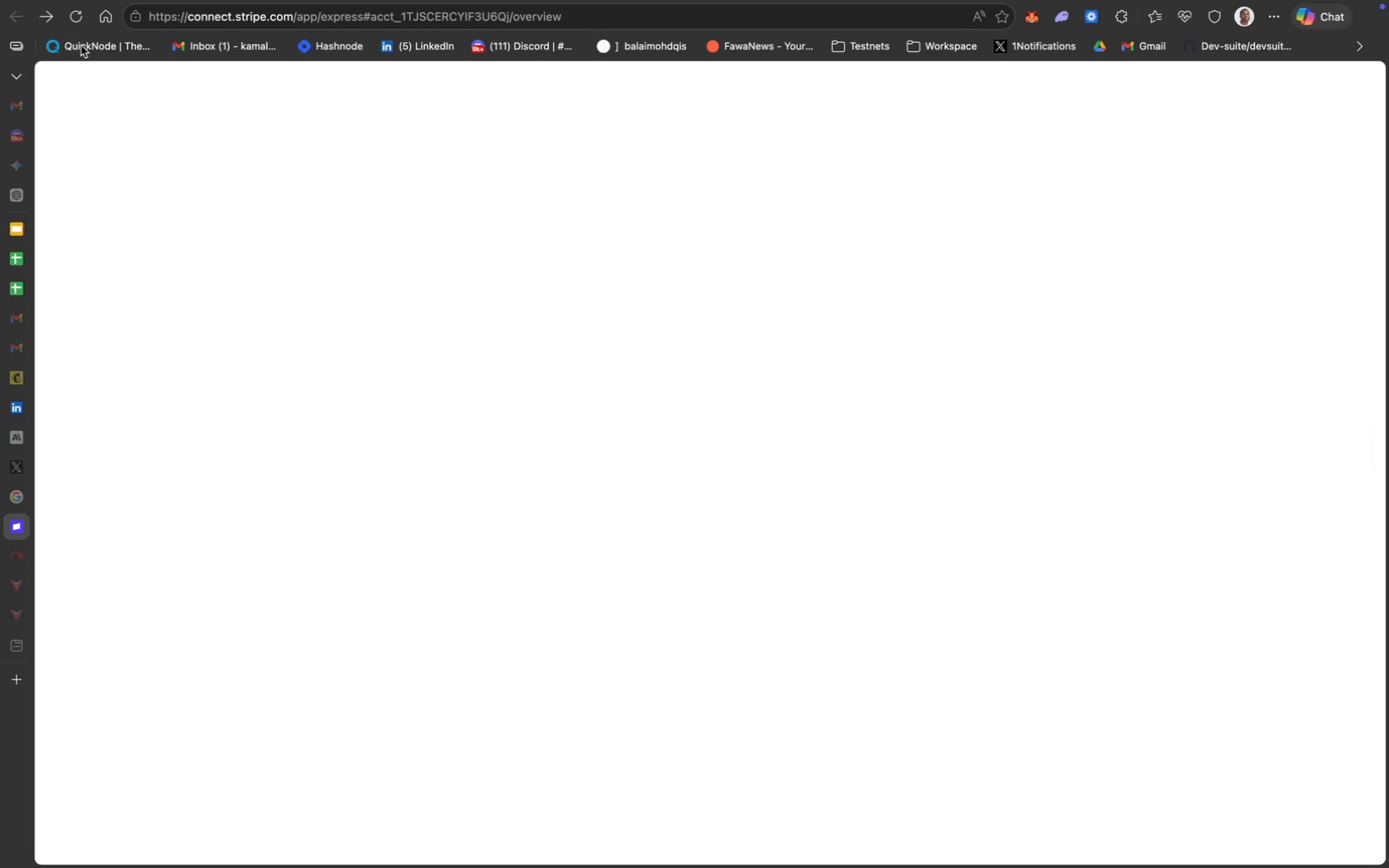 
left_click([74, 22])
 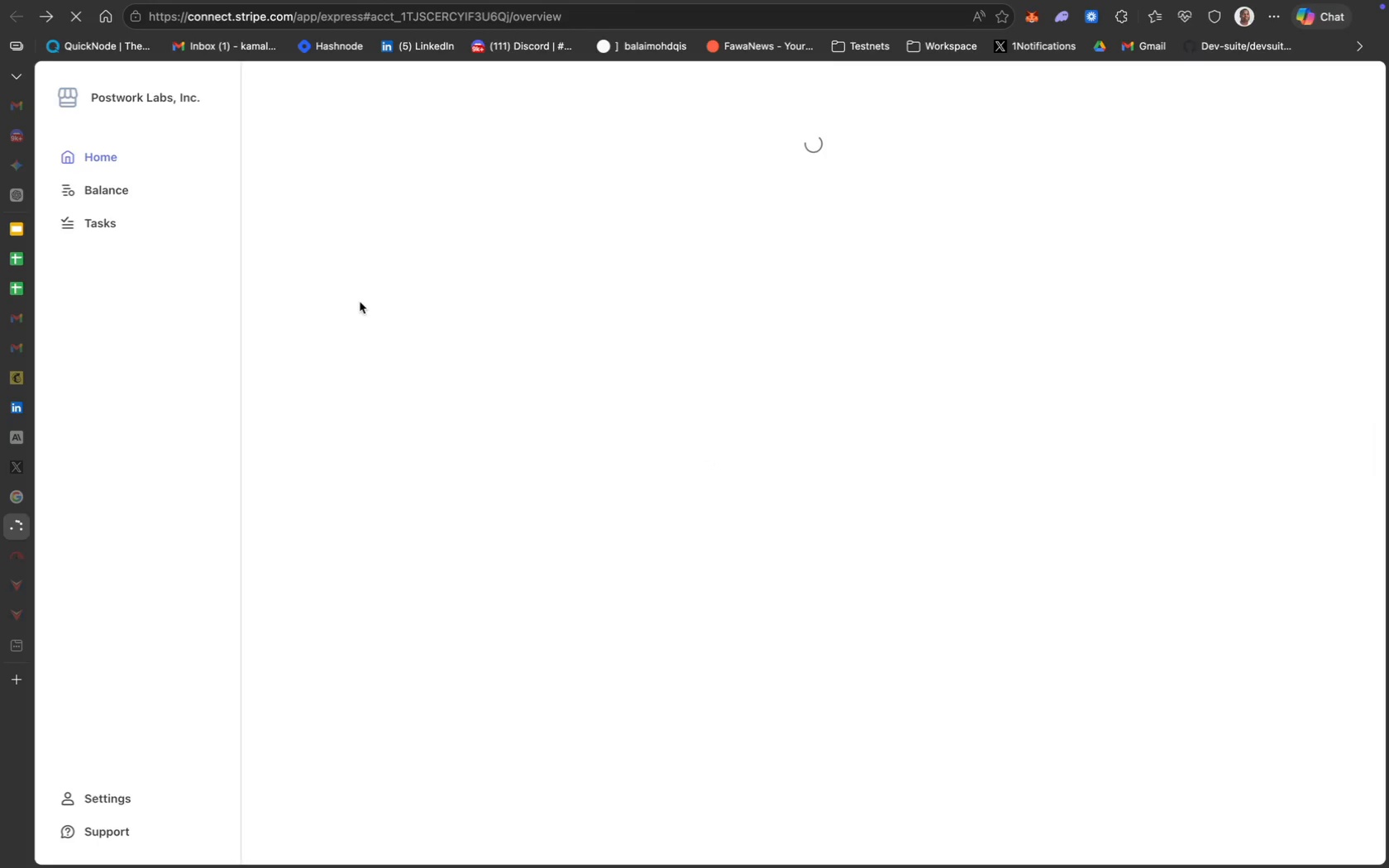 
wait(19.8)
 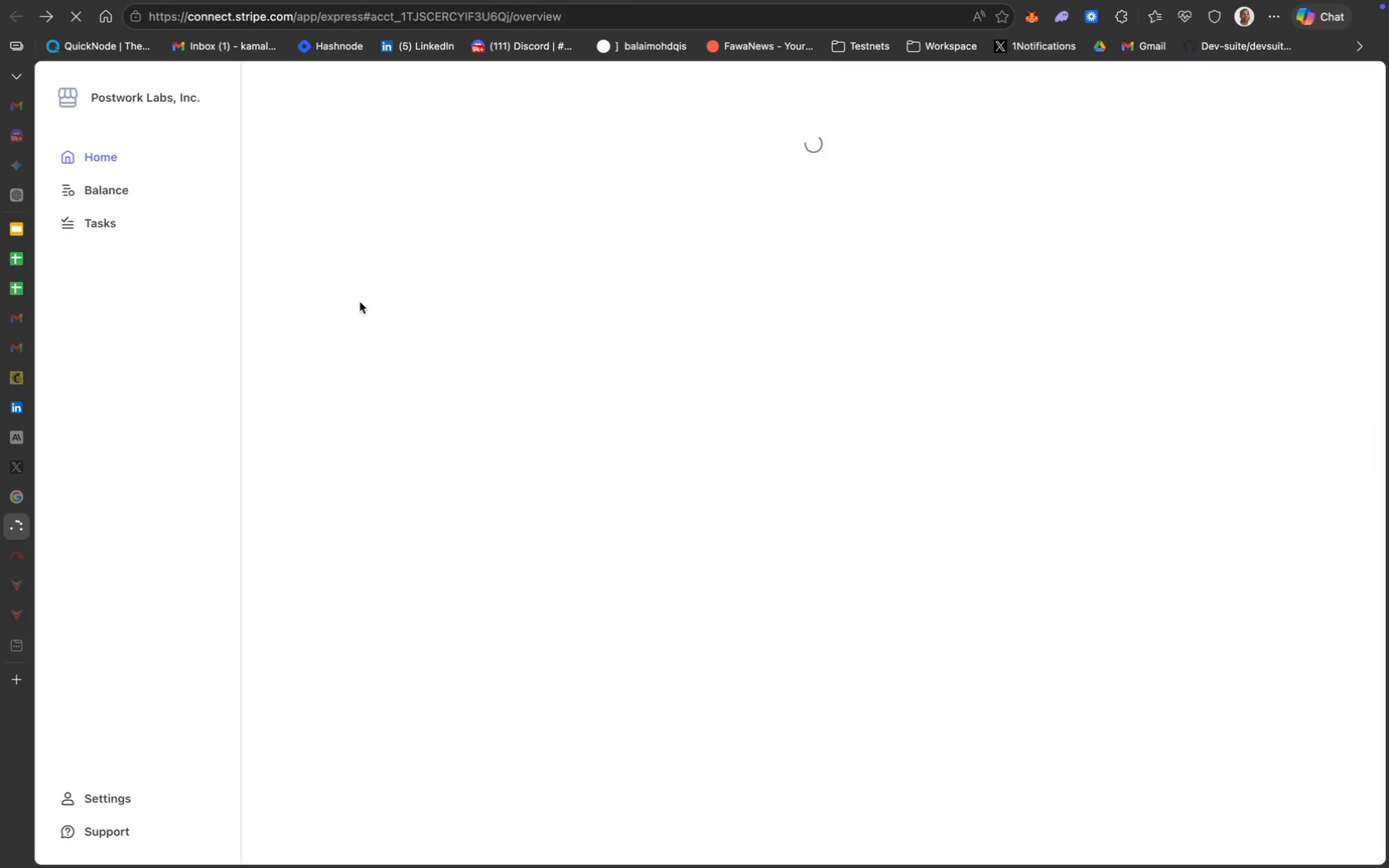 
mouse_move([255, 349])
 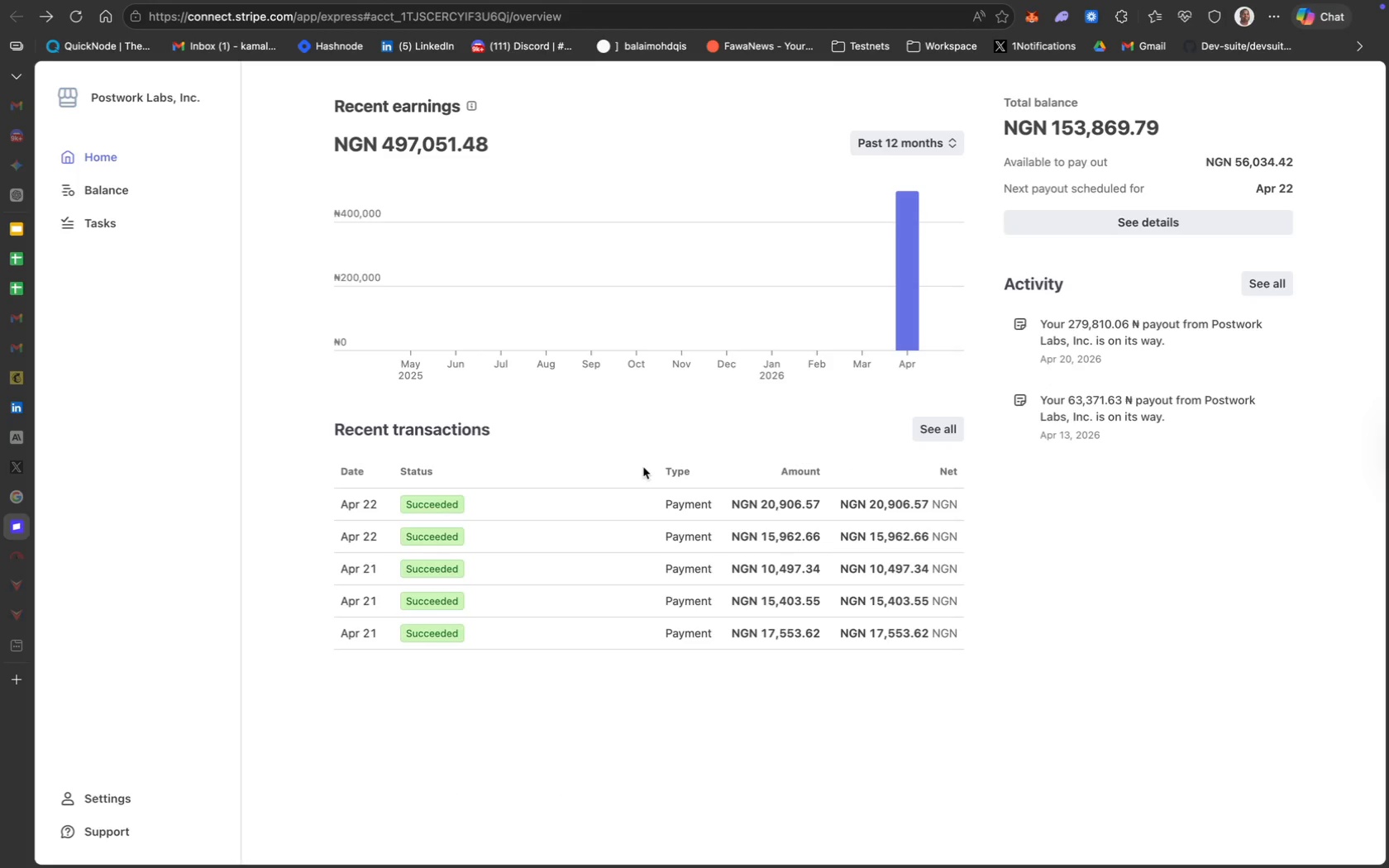 
scroll: coordinate [643, 467], scroll_direction: down, amount: 7.0
 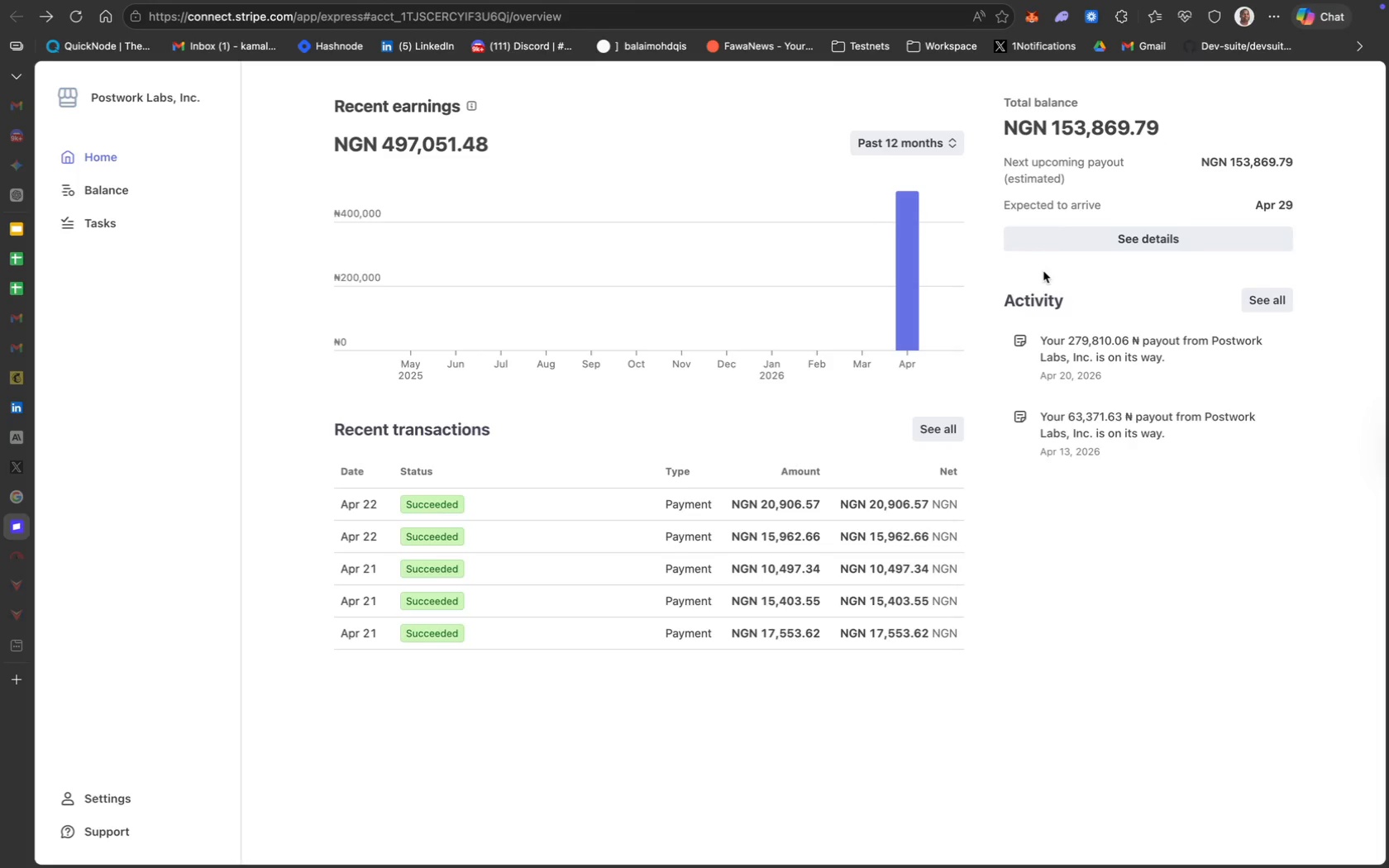 
wait(11.84)
 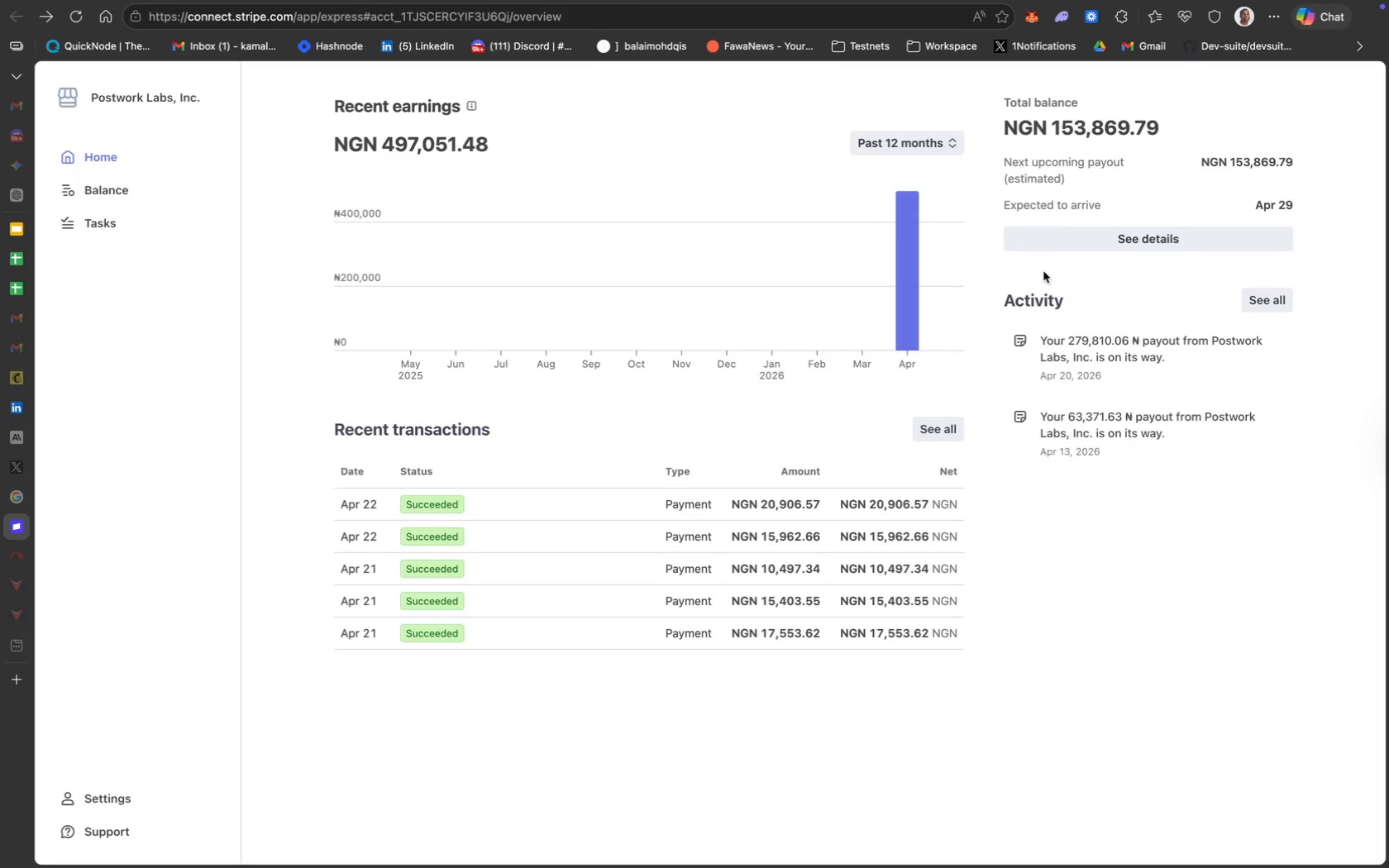 
scroll: coordinate [784, 530], scroll_direction: down, amount: 49.0
 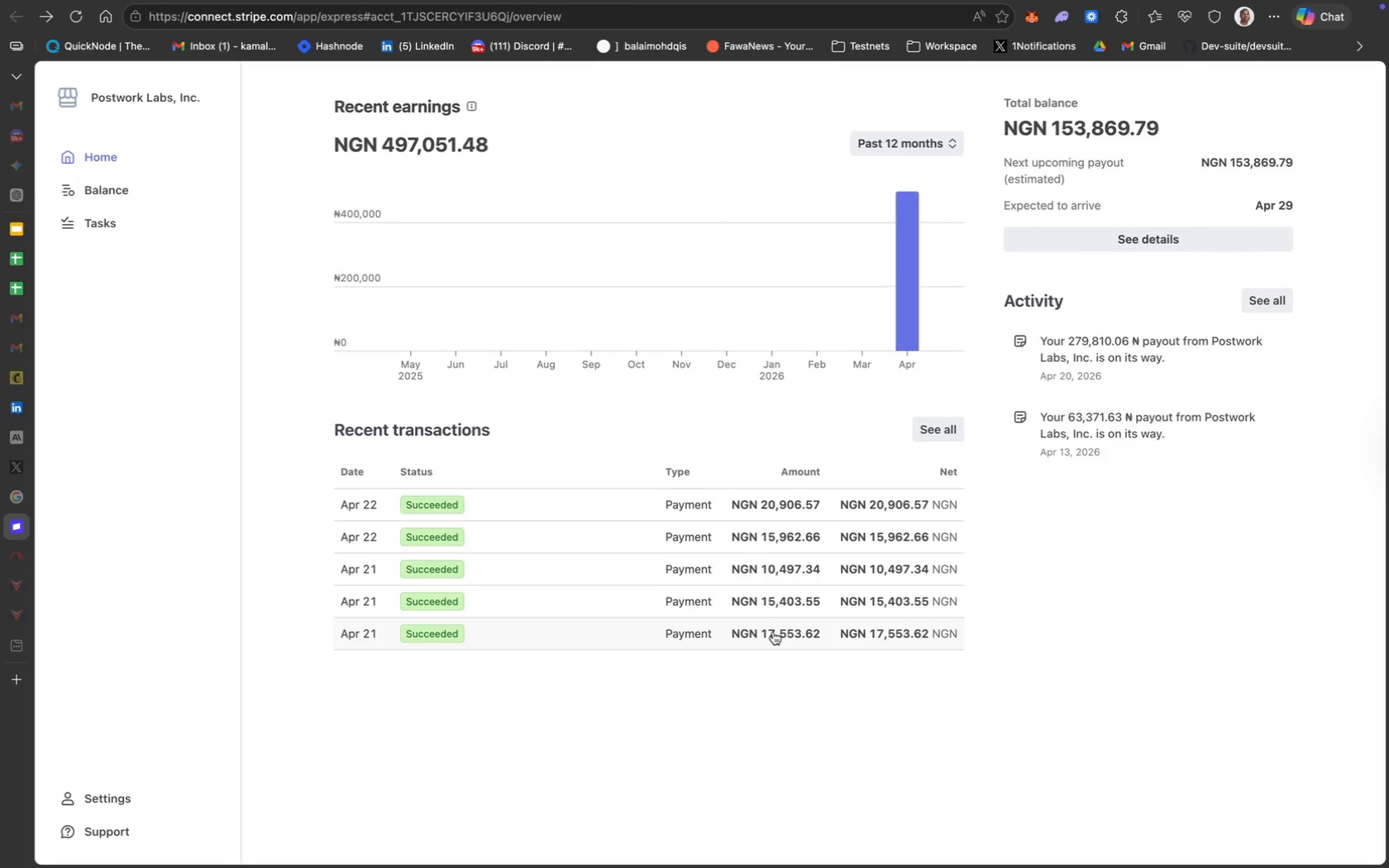 
scroll: coordinate [773, 632], scroll_direction: up, amount: 21.0
 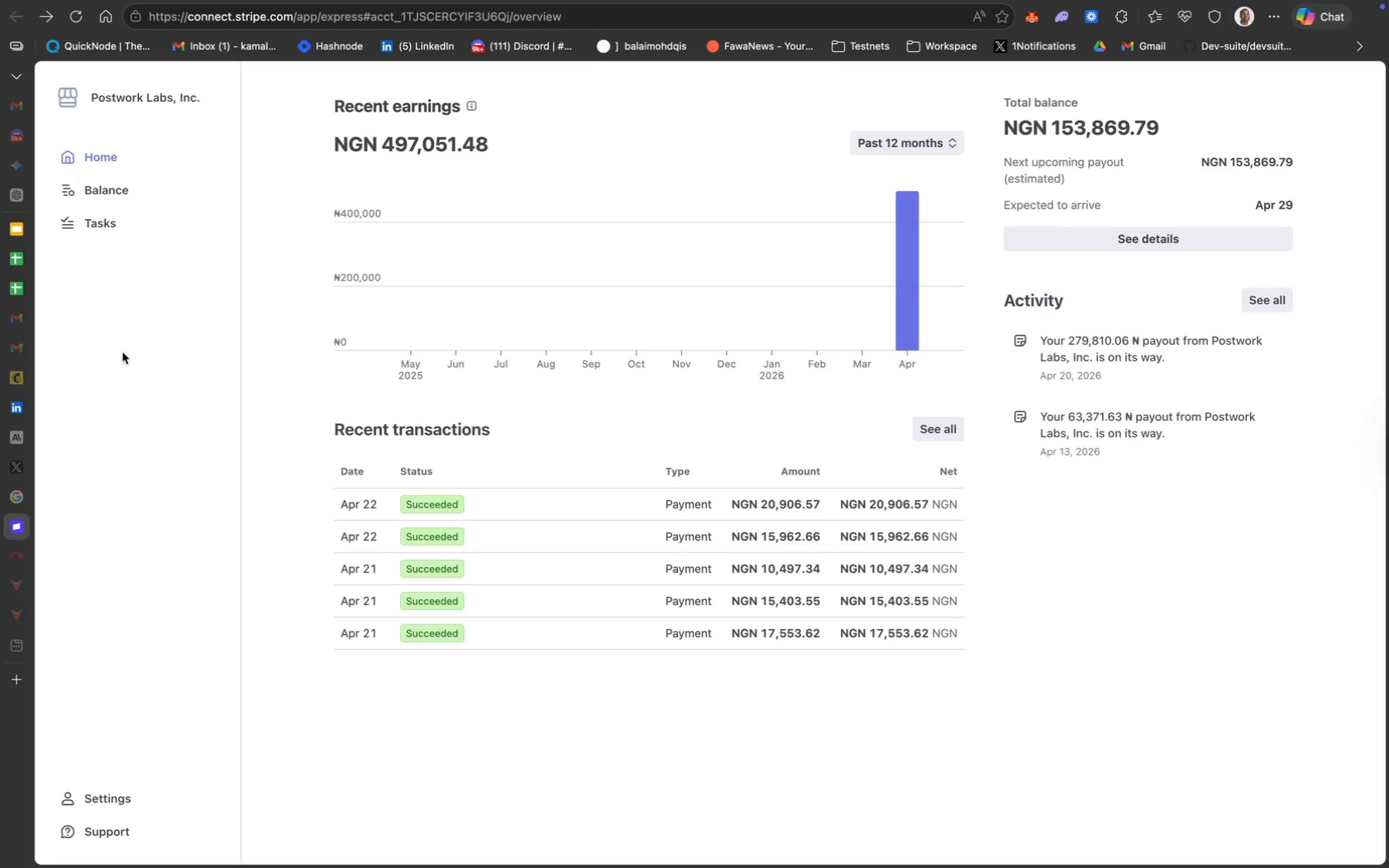 
mouse_move([21, 554])
 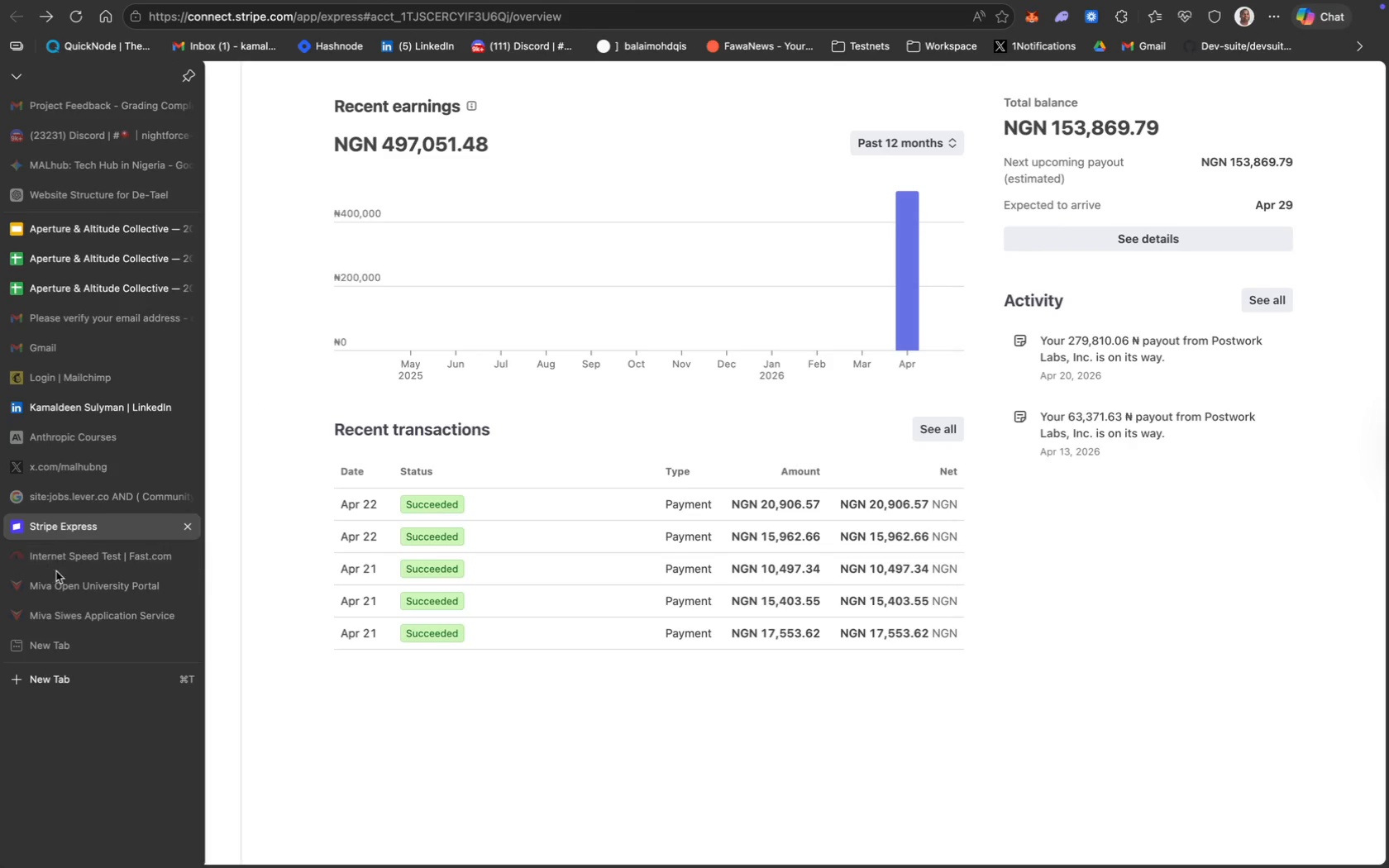 
wait(23.12)
 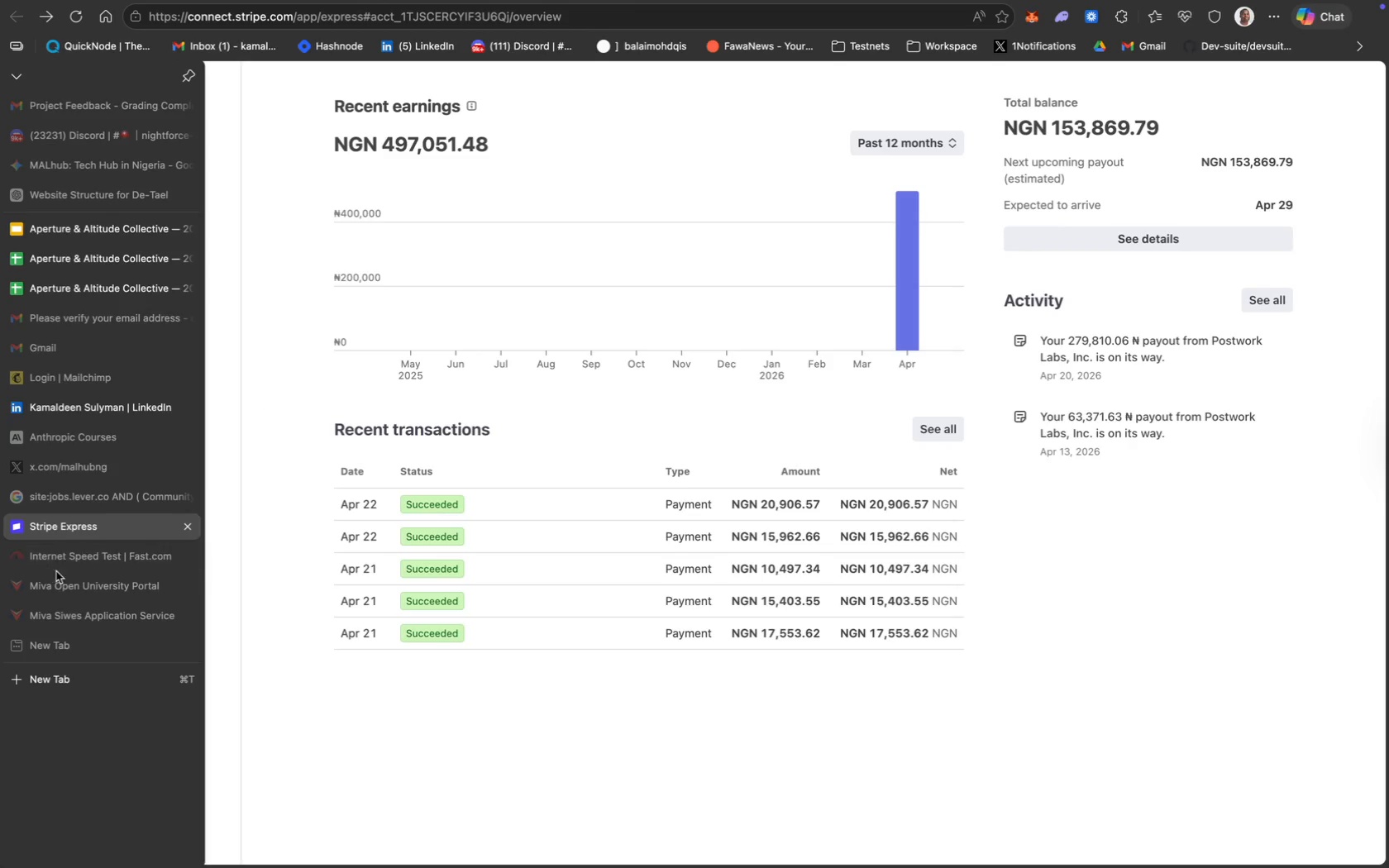 
left_click([1365, 512])
 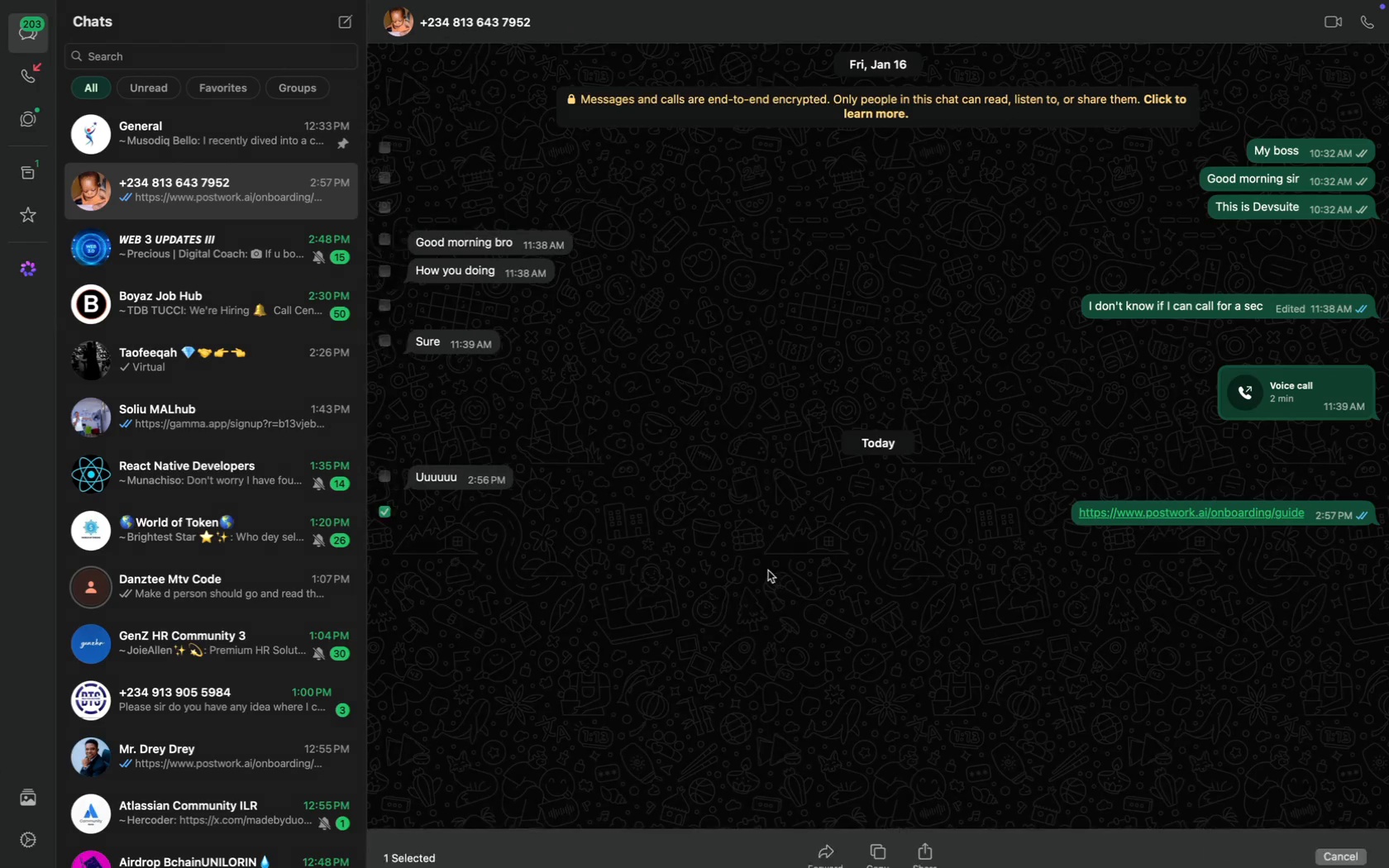 
key(CapsLock)
 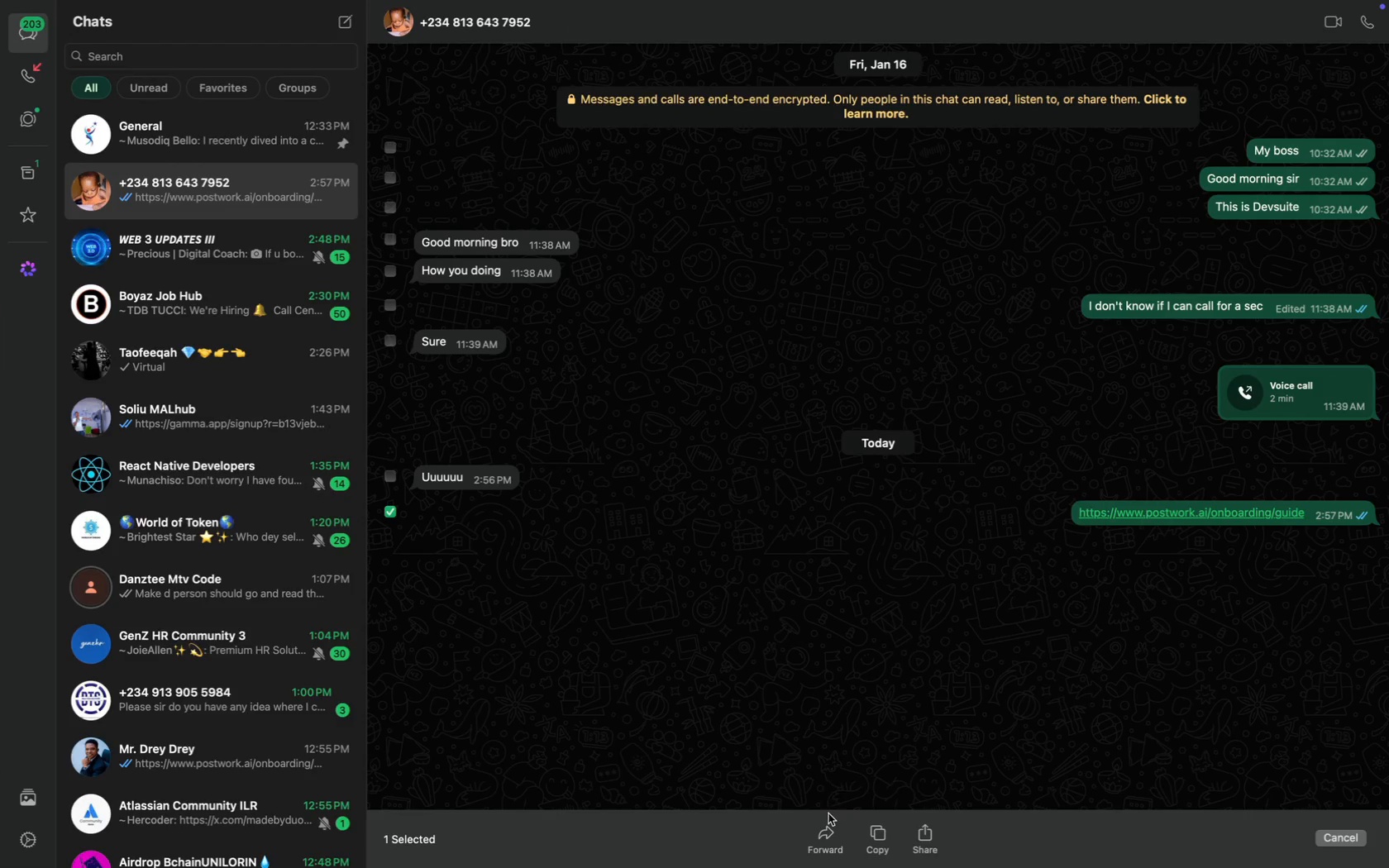 
left_click([829, 828])
 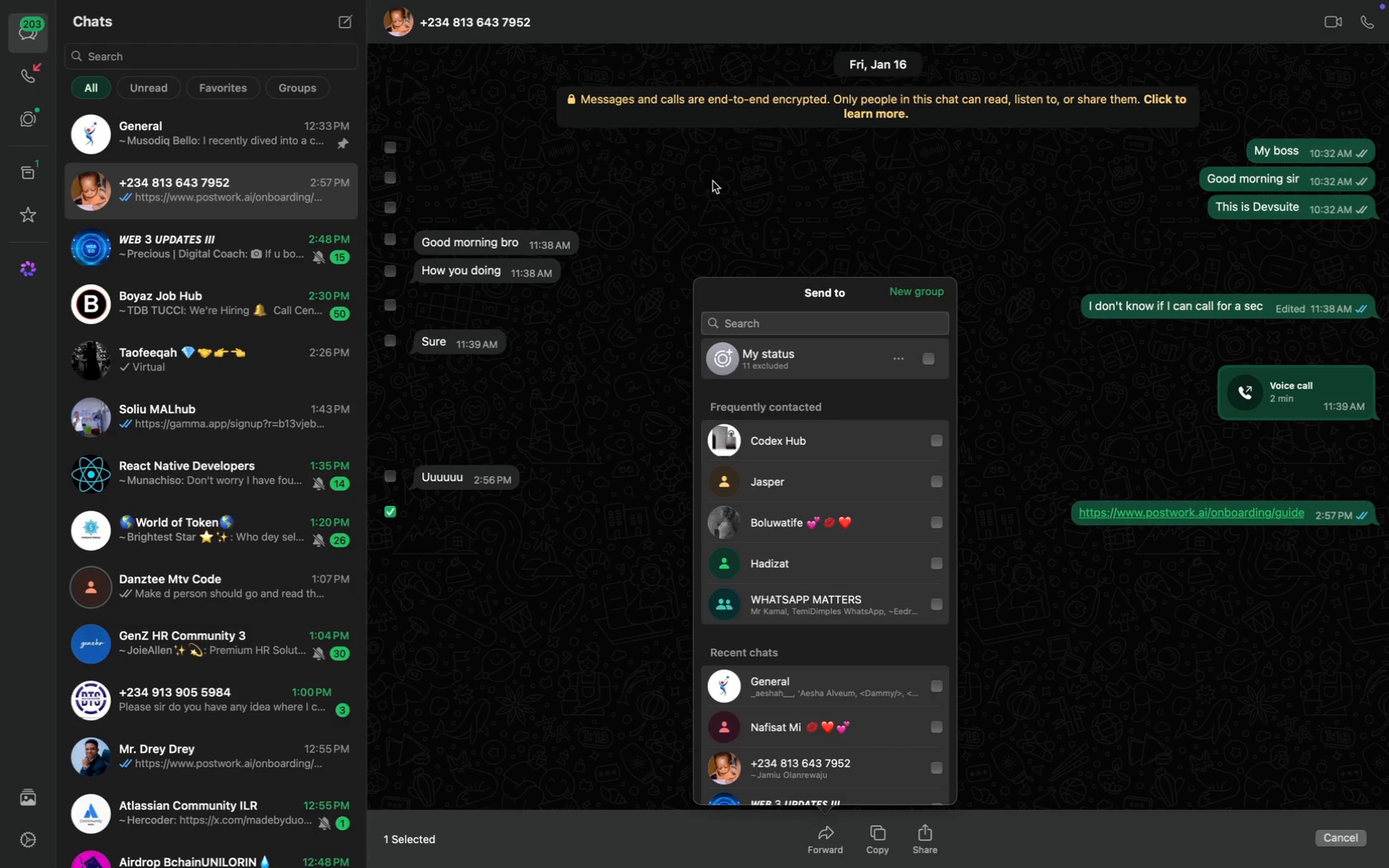 
left_click([785, 325])
 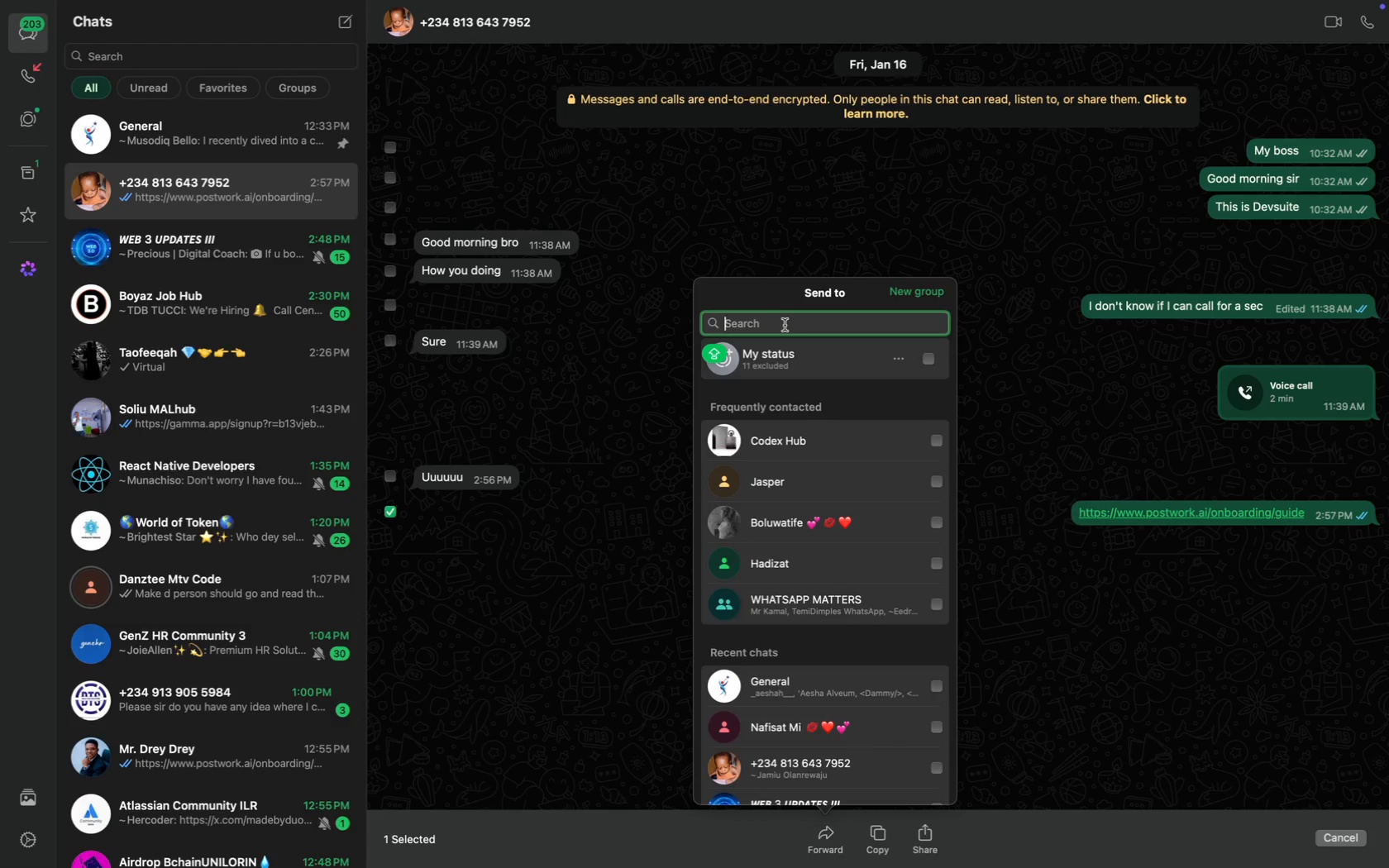 
wait(5.63)
 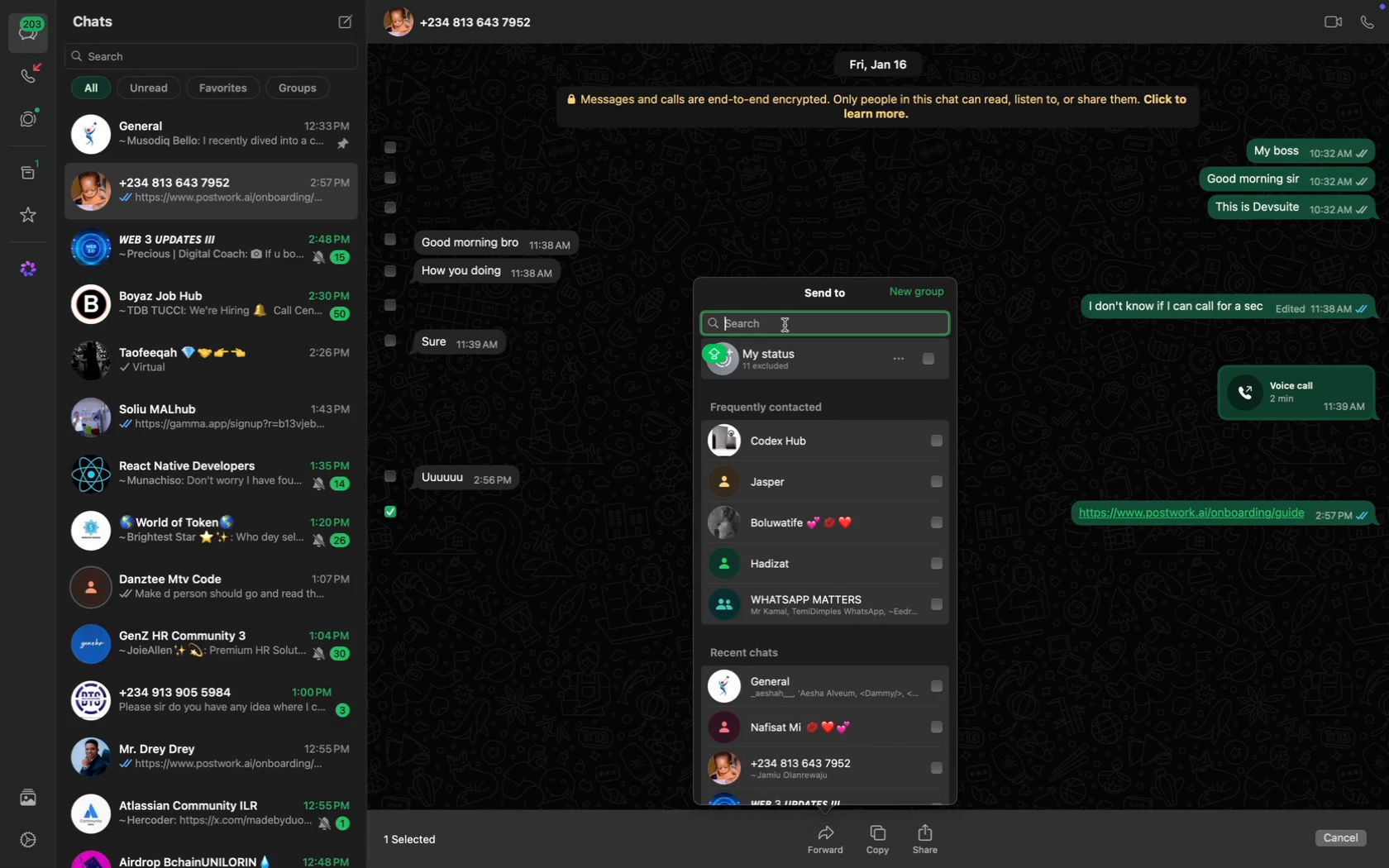 
type(Ibk)
 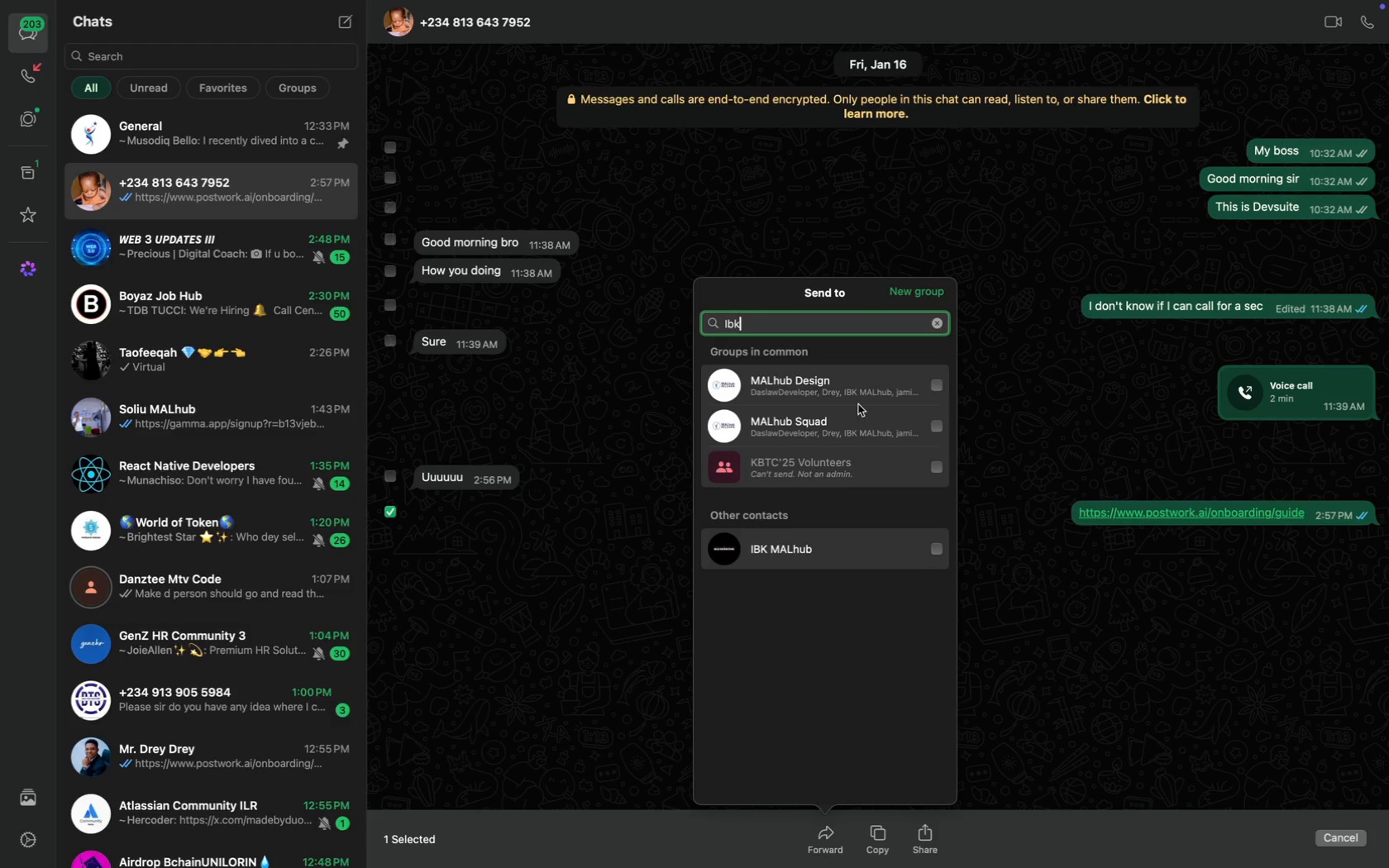 
left_click([938, 542])
 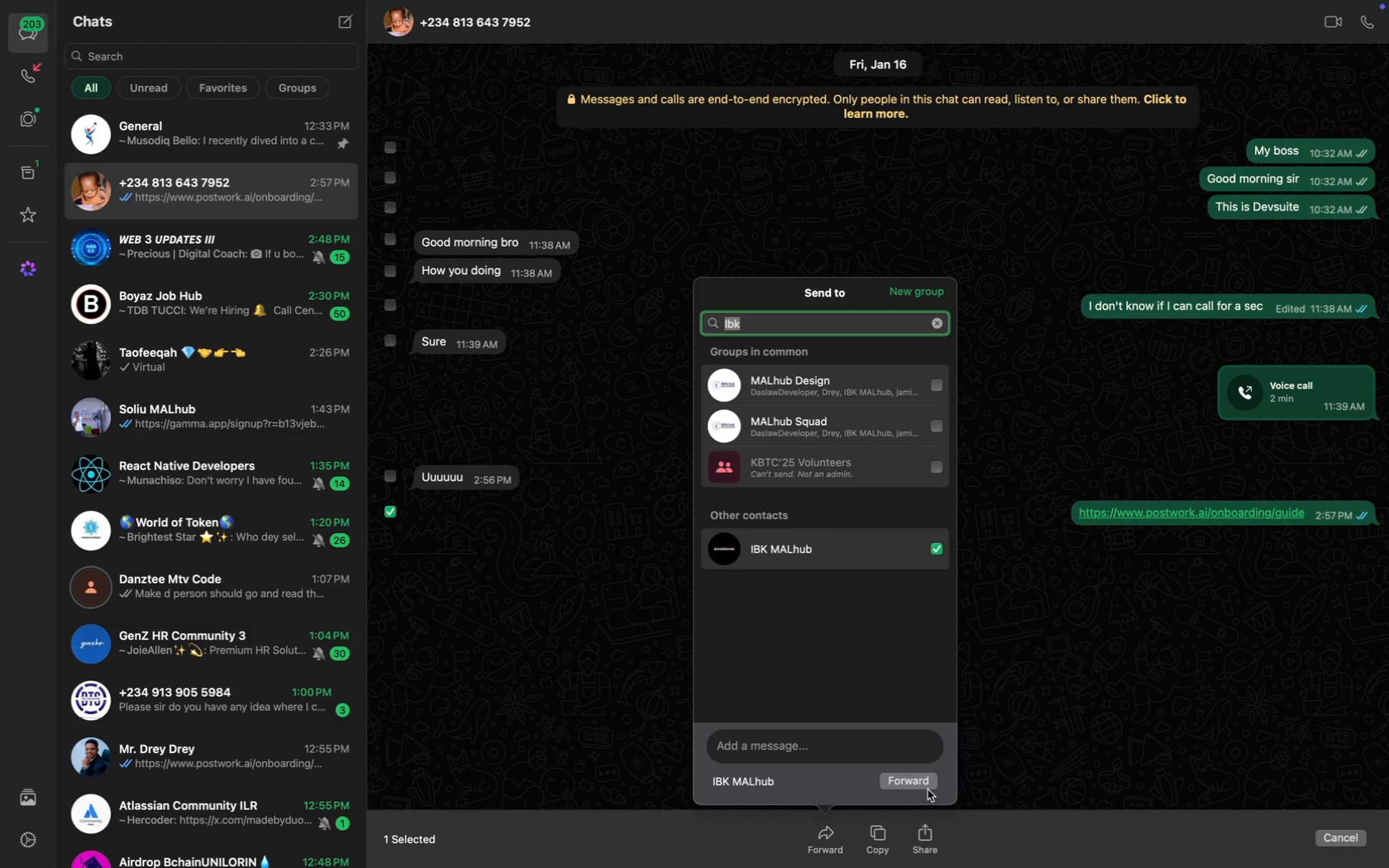 
left_click([925, 780])
 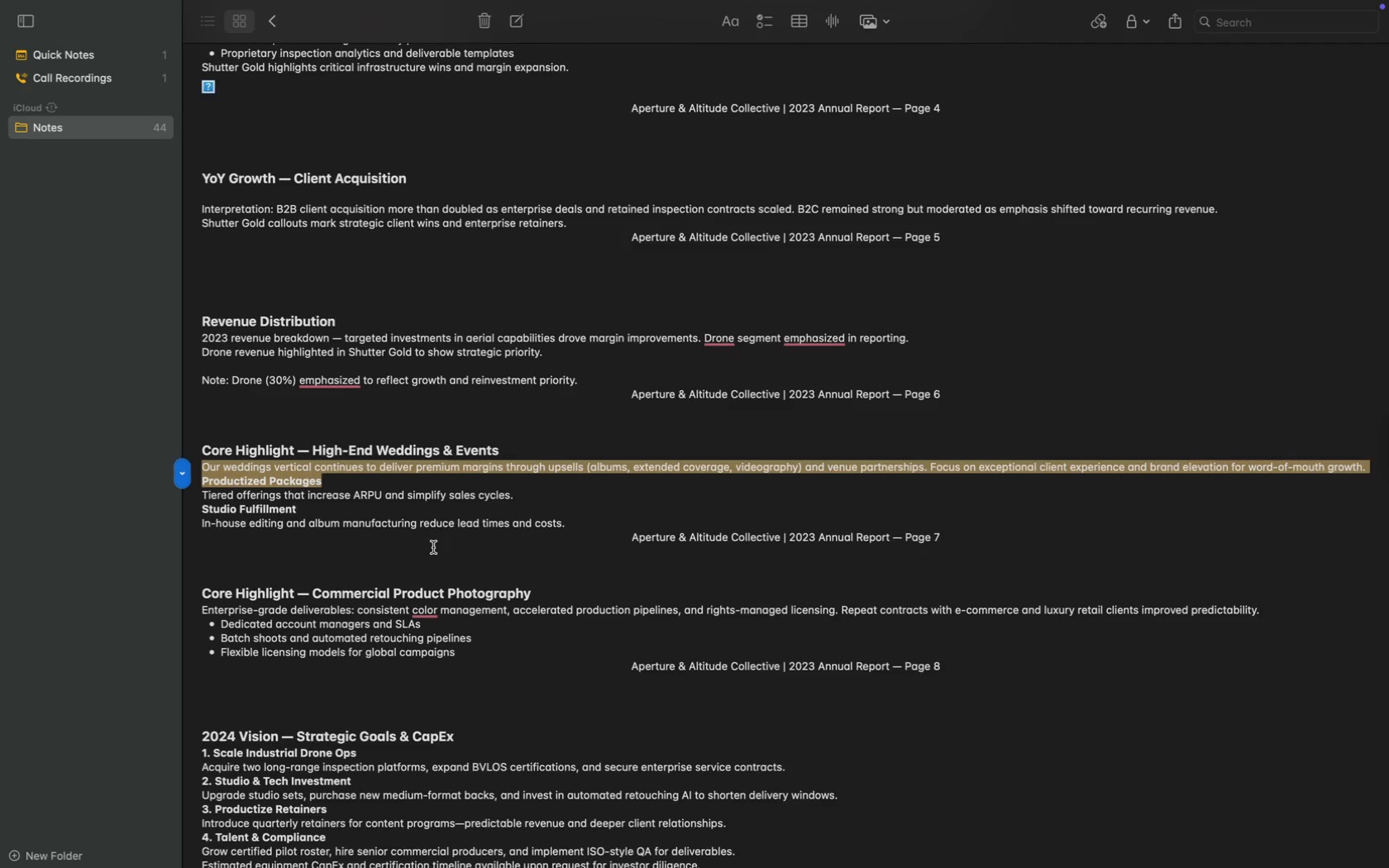 
wait(26.47)
 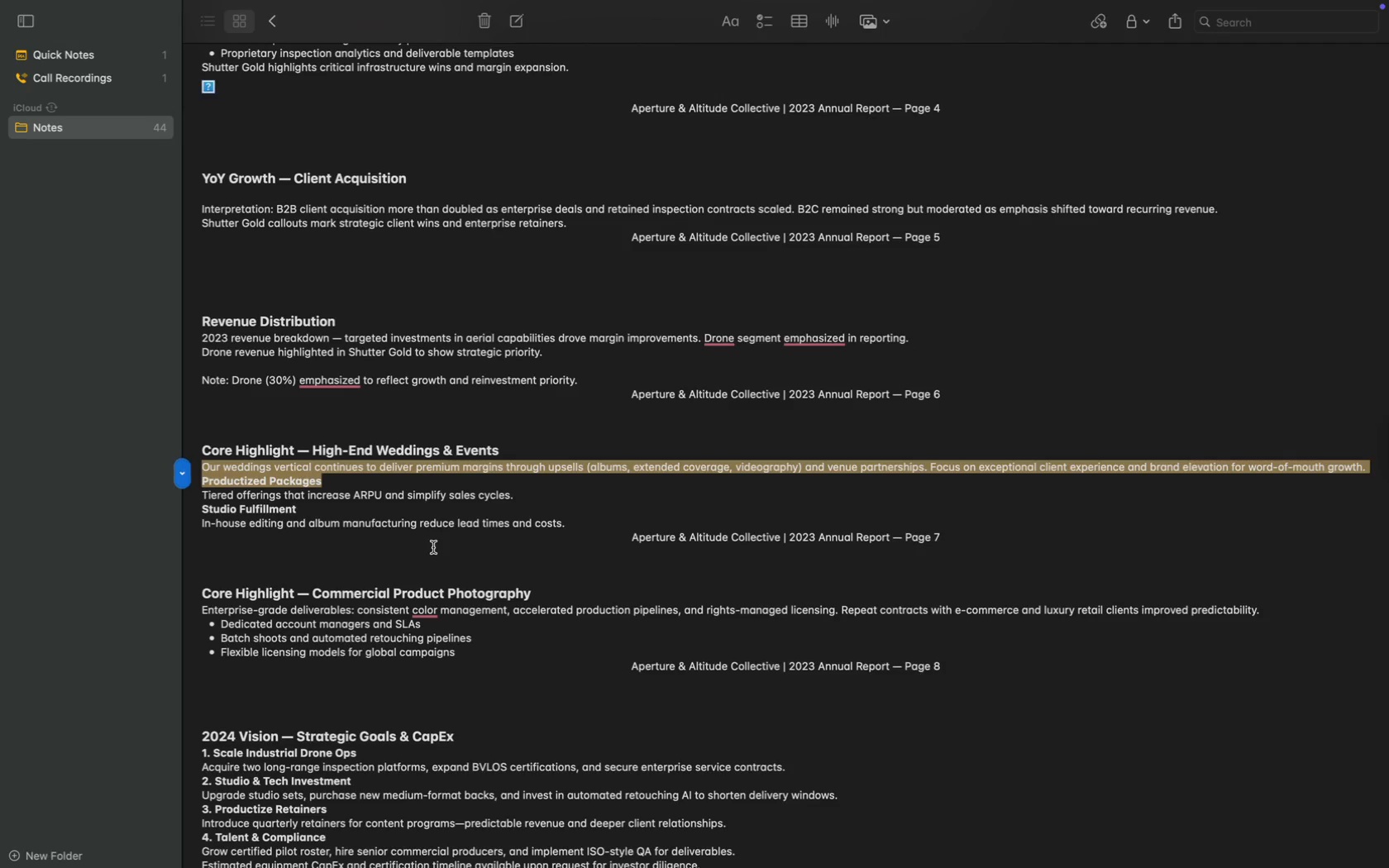 
left_click([9, 222])
 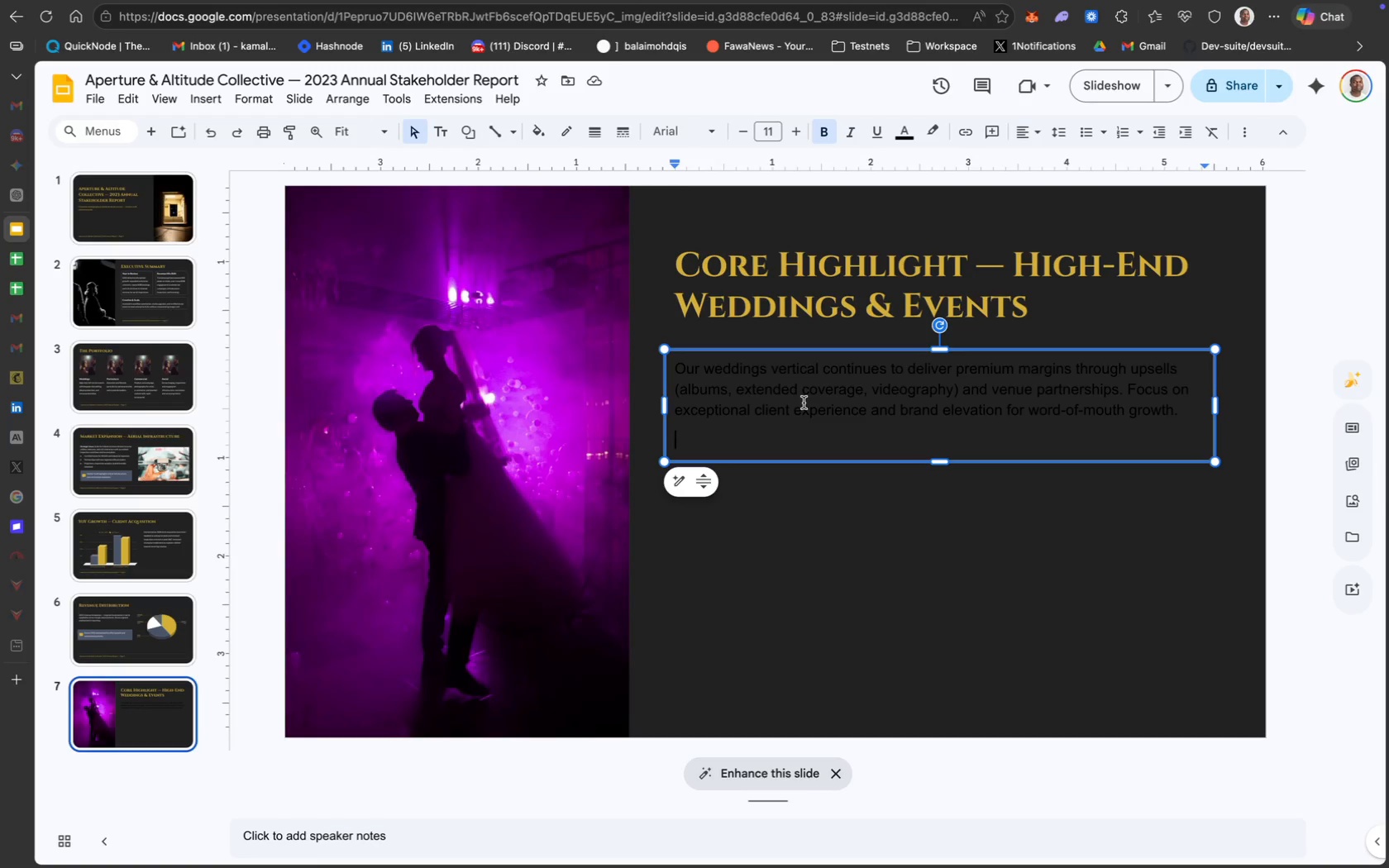 
key(Backspace)
 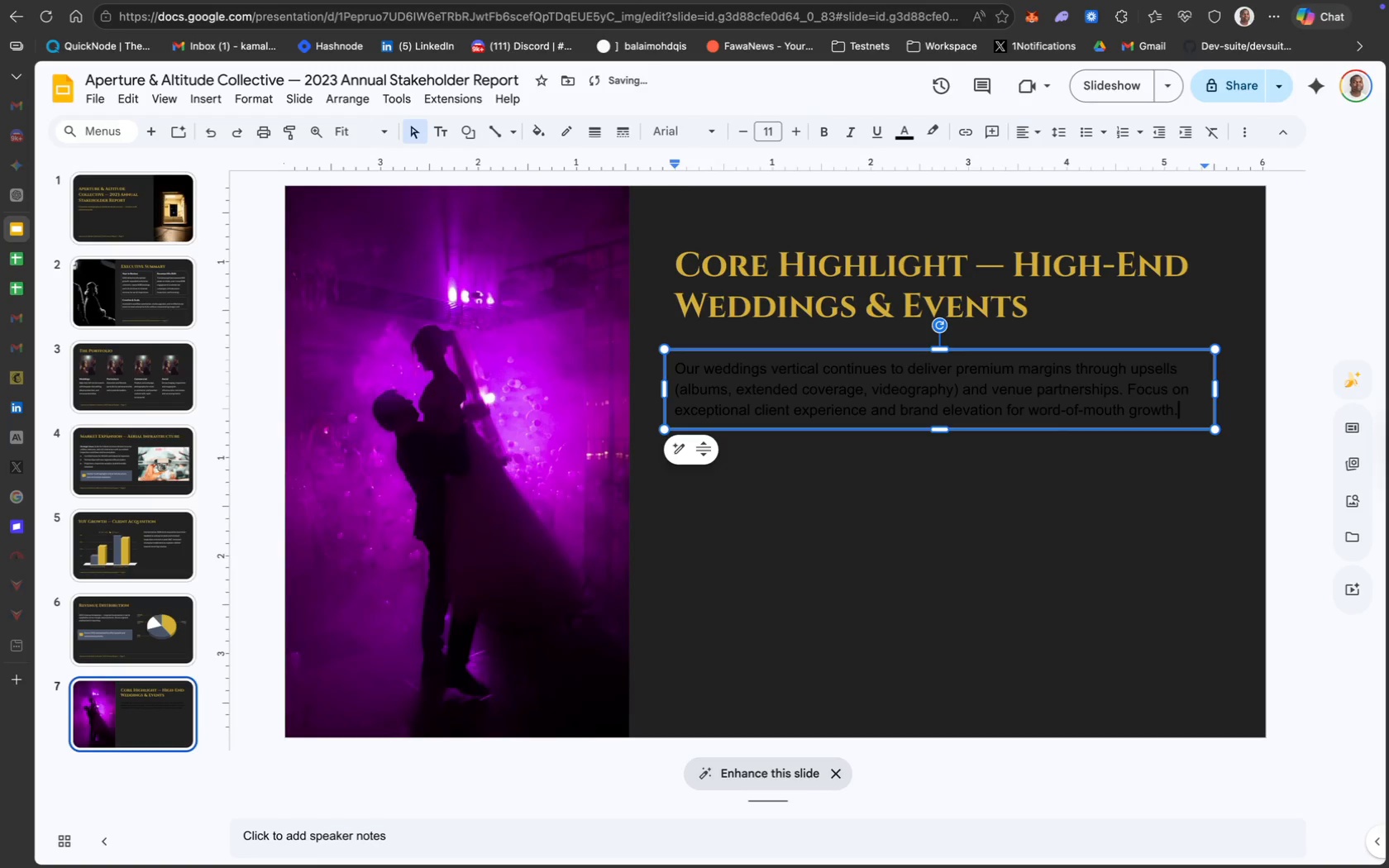 
key(Meta+A)
 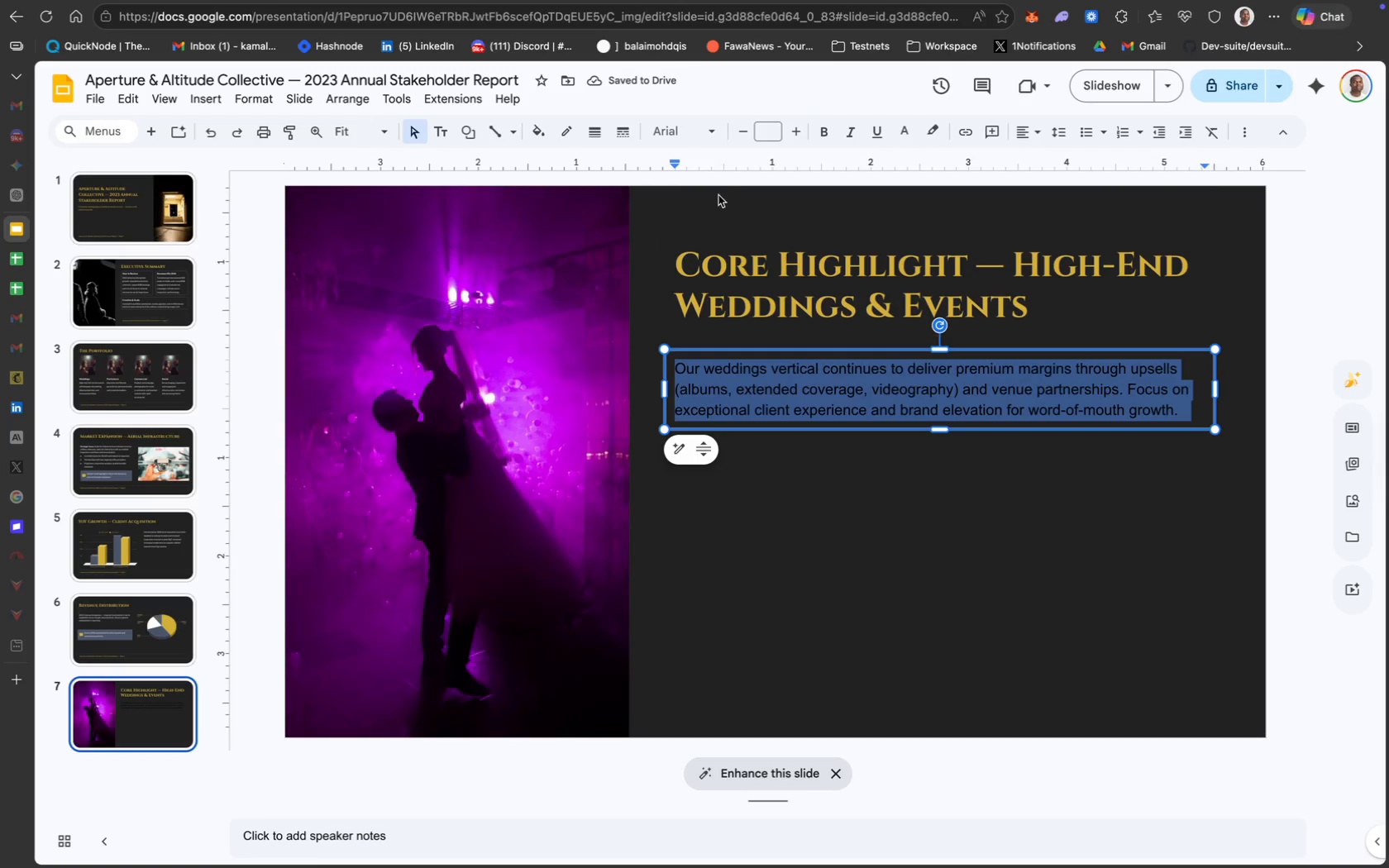 
left_click([691, 138])
 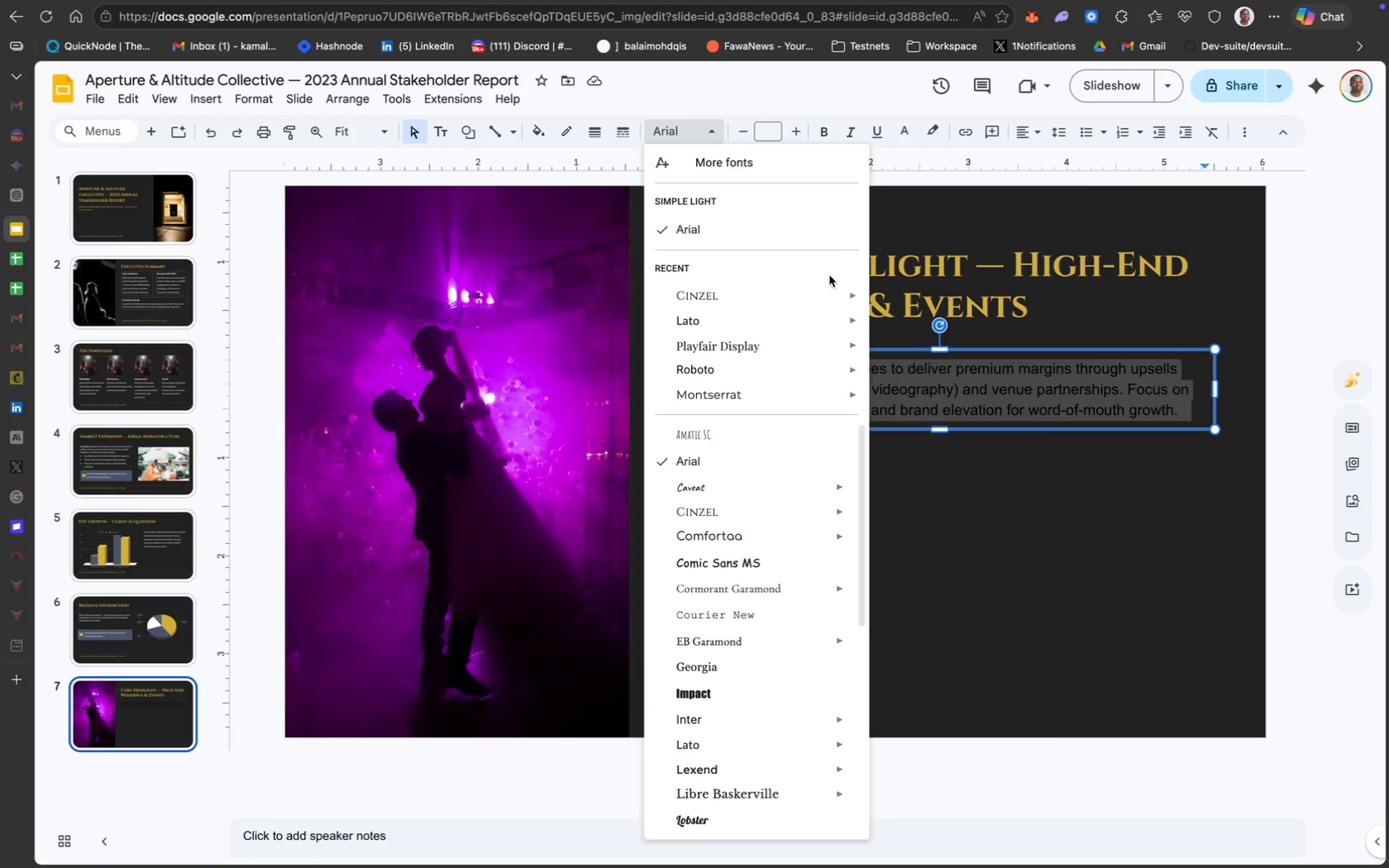 
mouse_move([787, 289])
 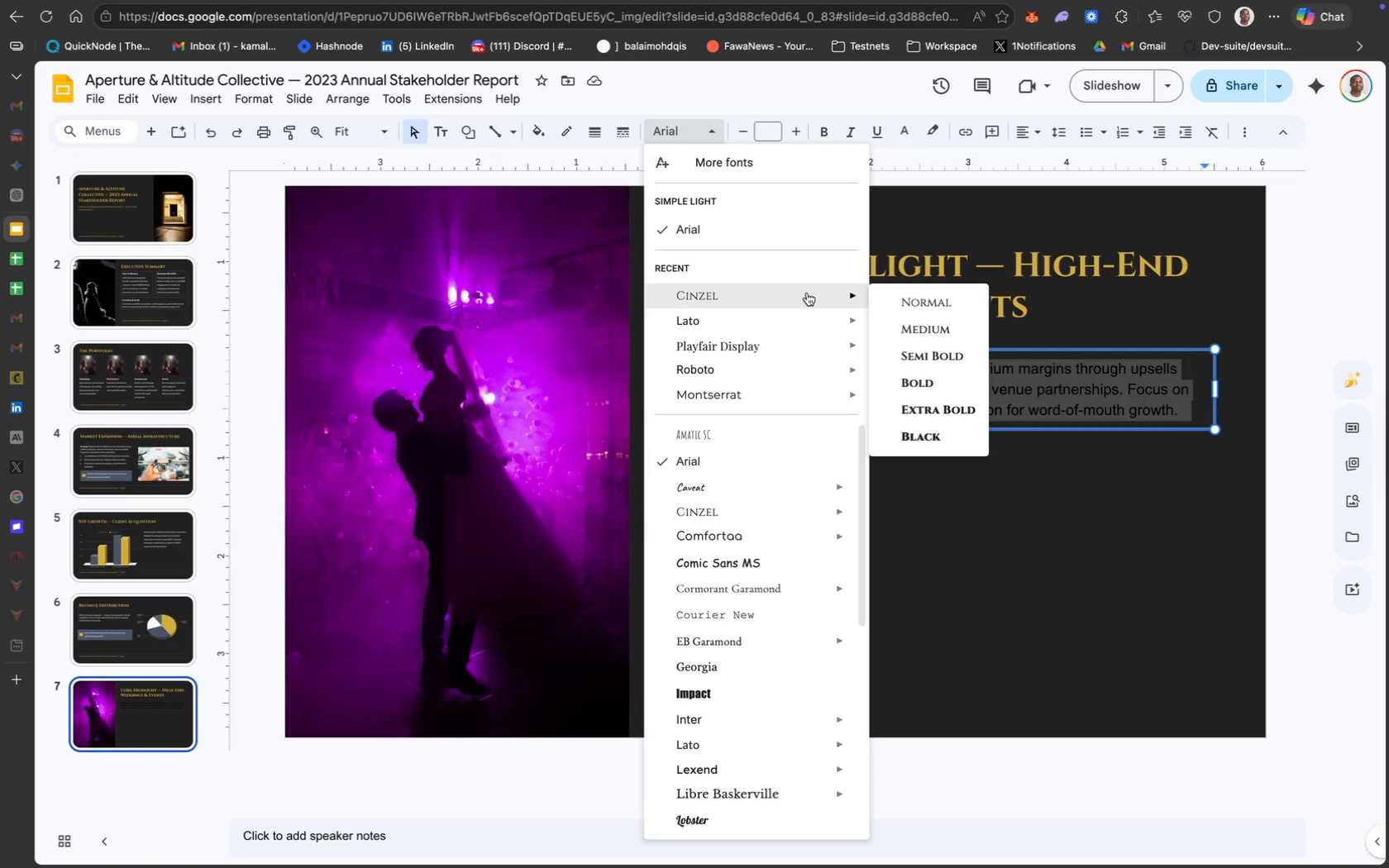 
mouse_move([822, 298])
 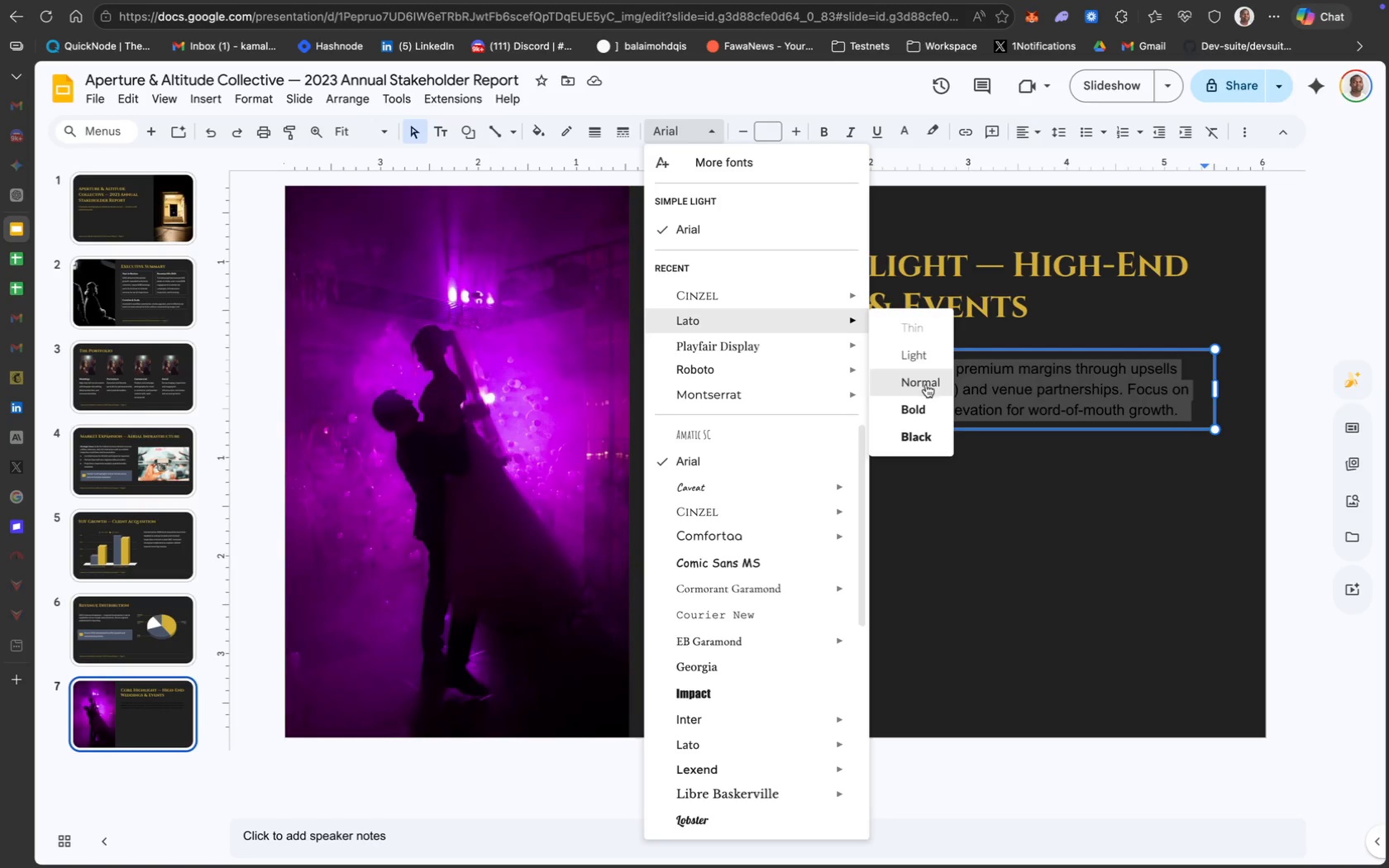 
wait(14.03)
 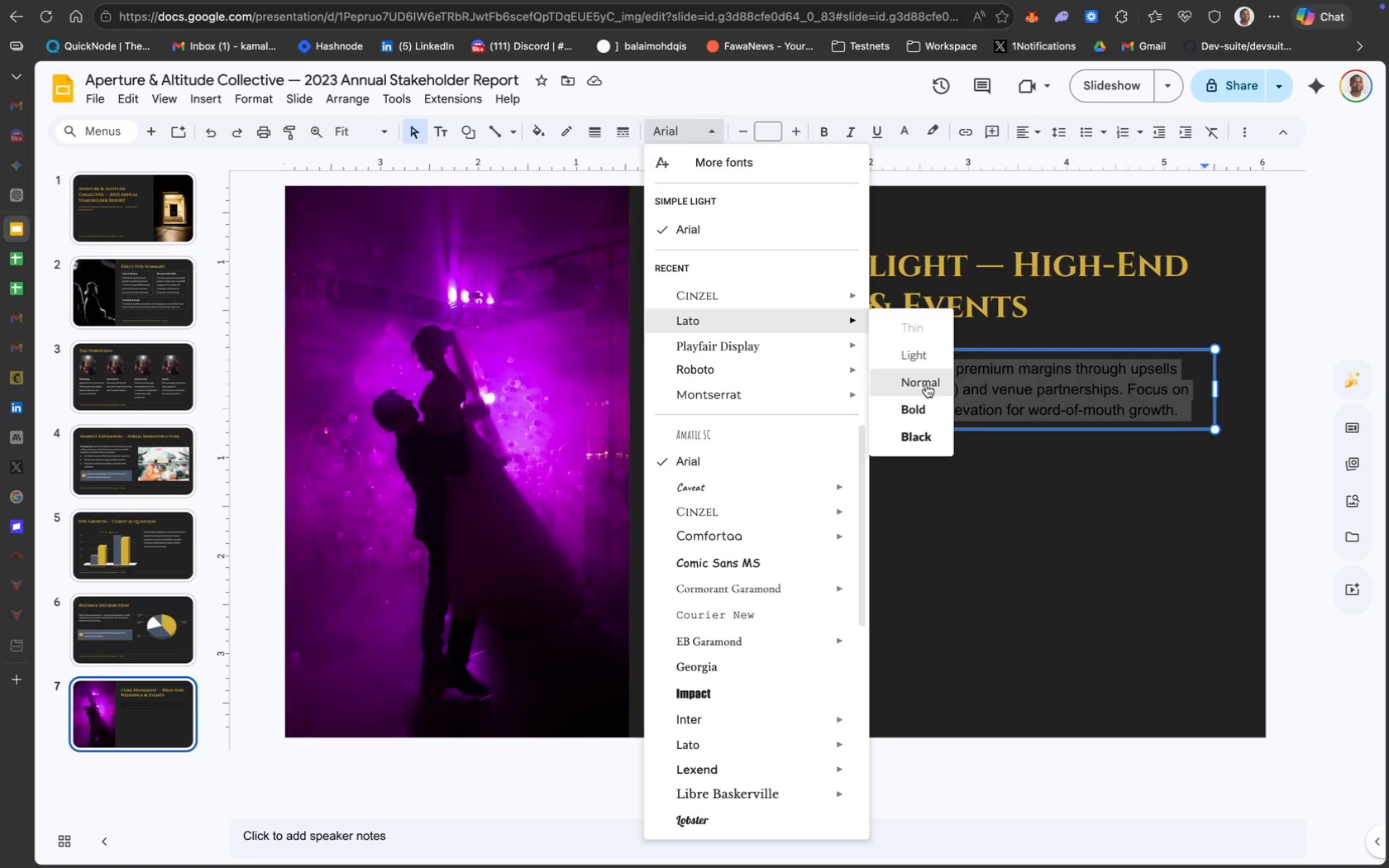 
left_click([924, 384])
 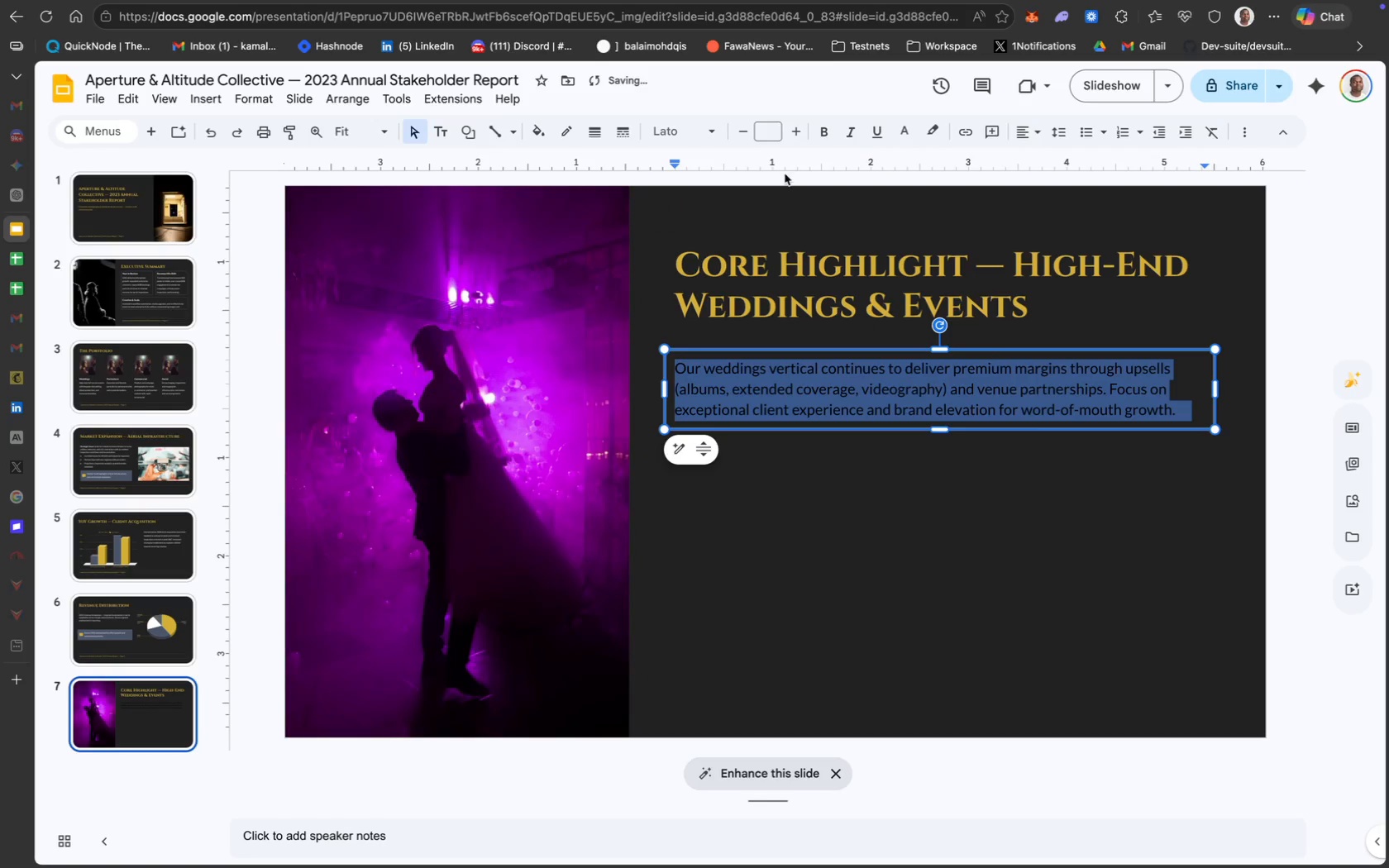 
left_click([773, 137])
 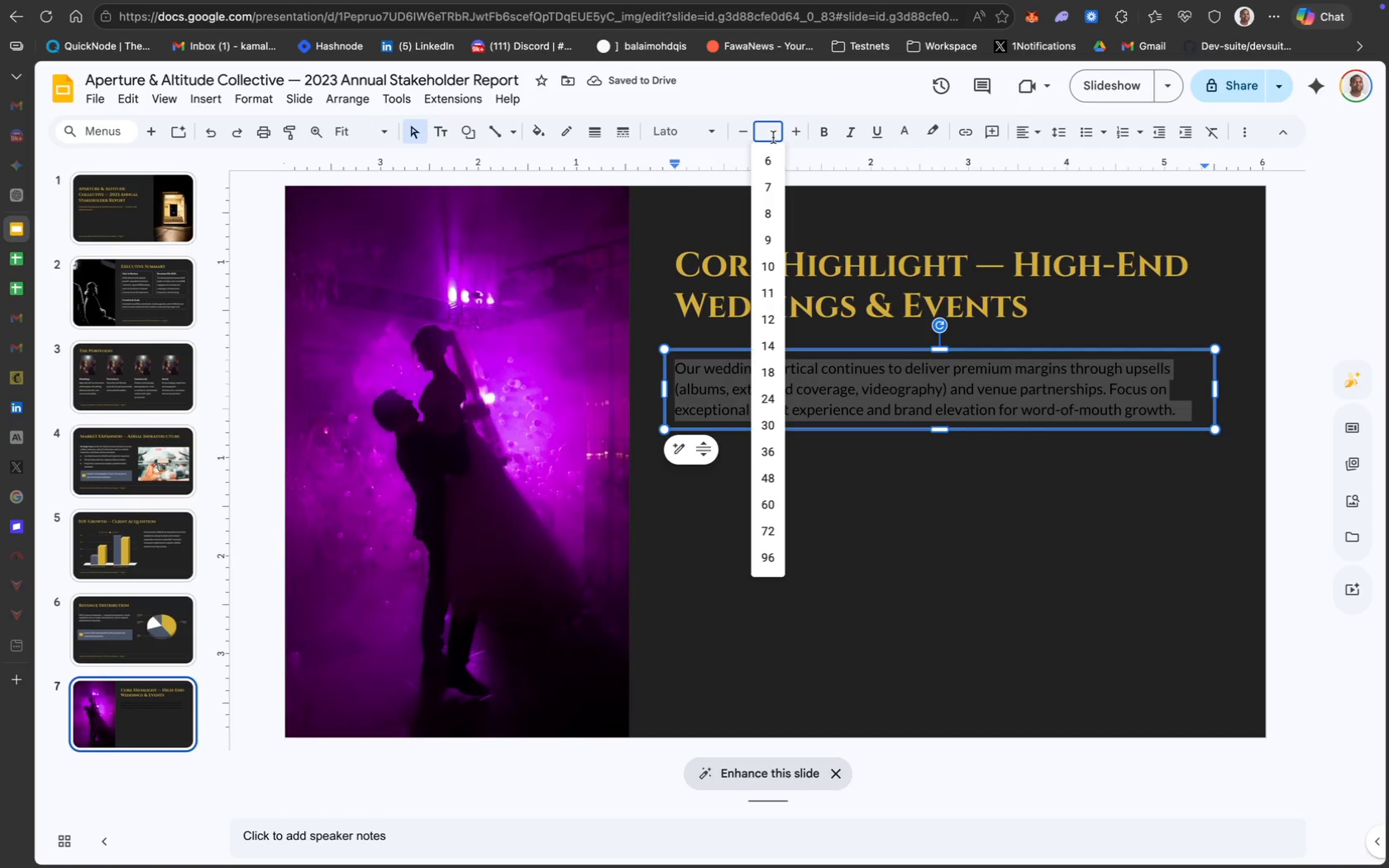 
type(12)
 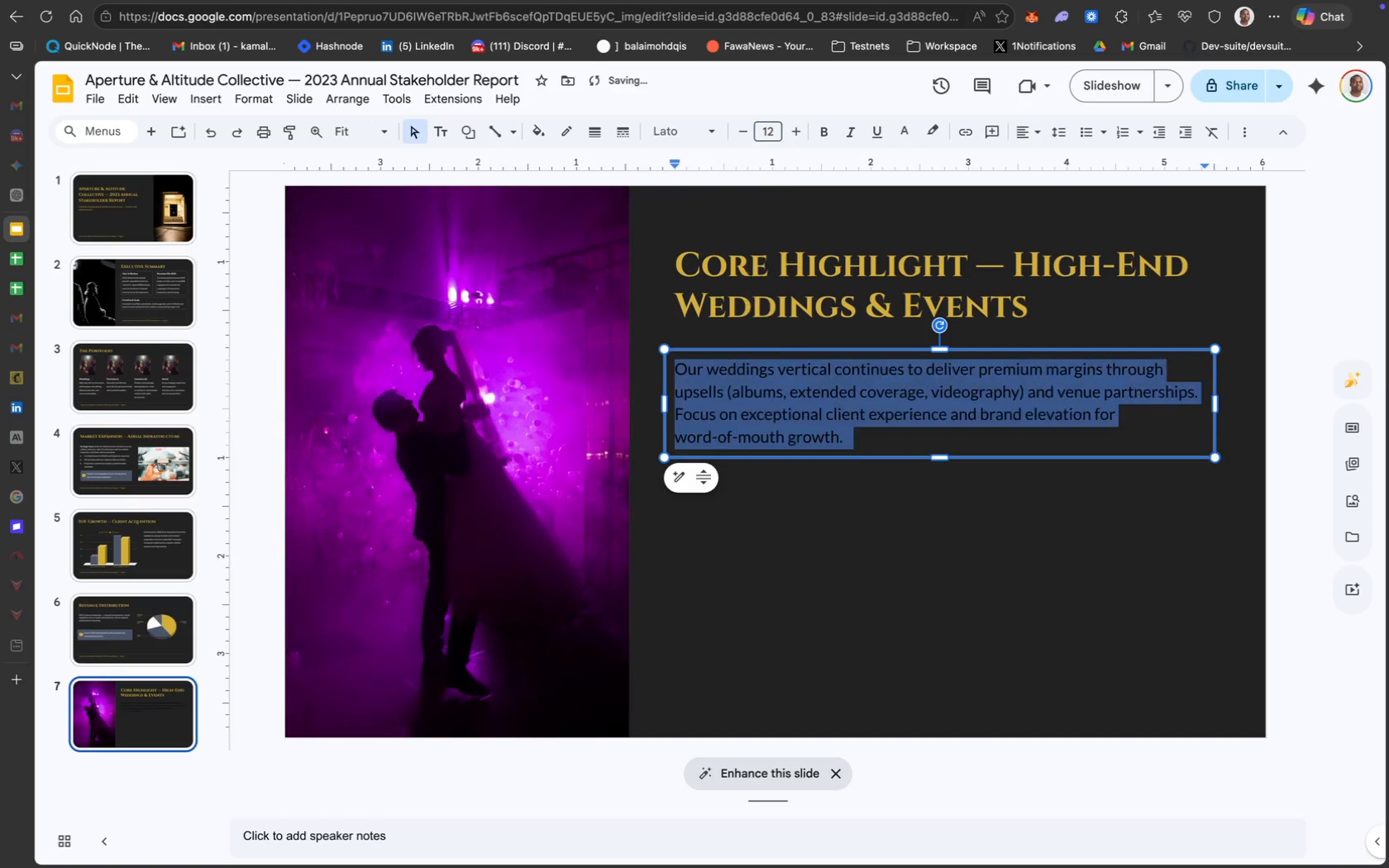 
key(Enter)
 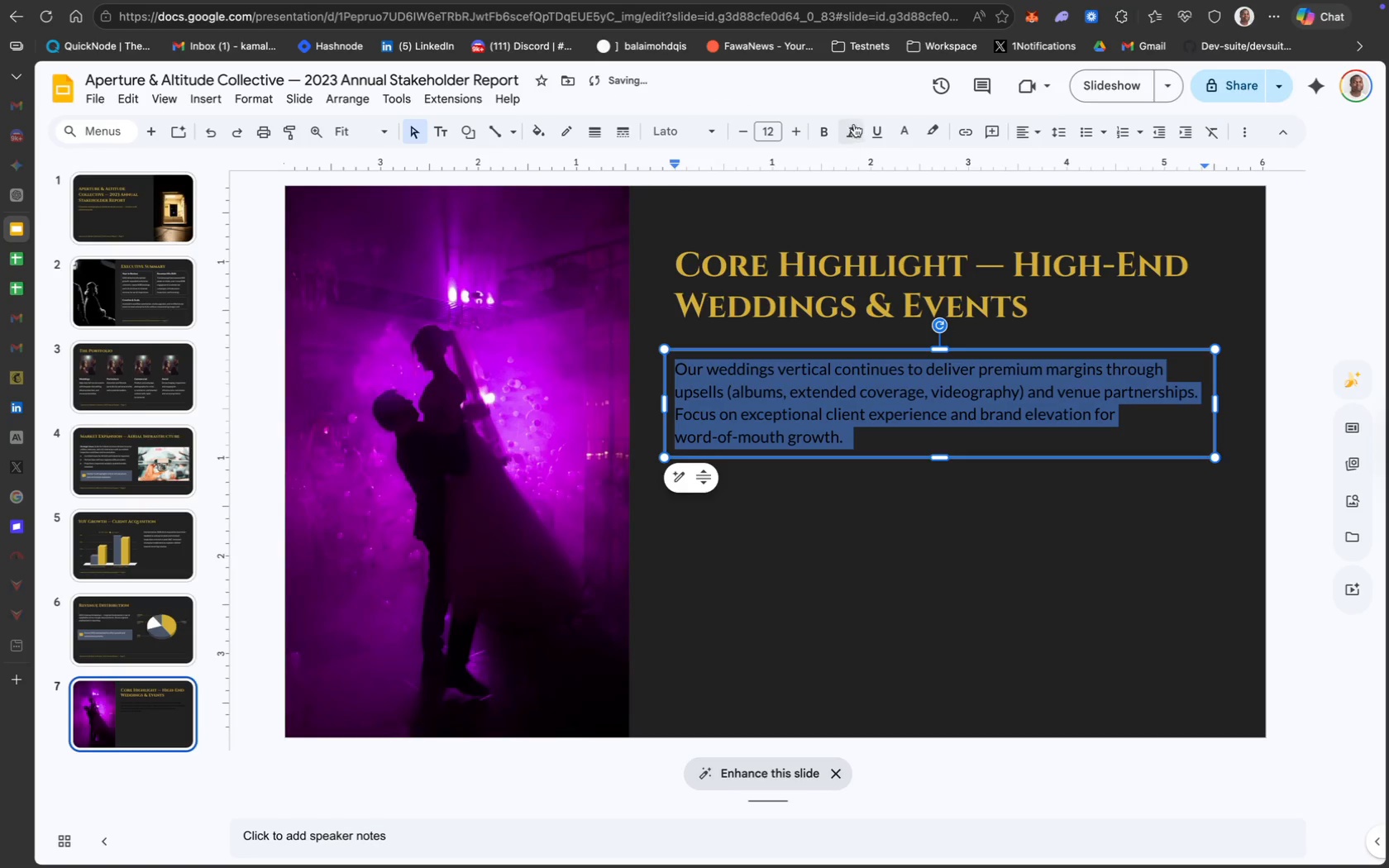 
left_click([898, 126])
 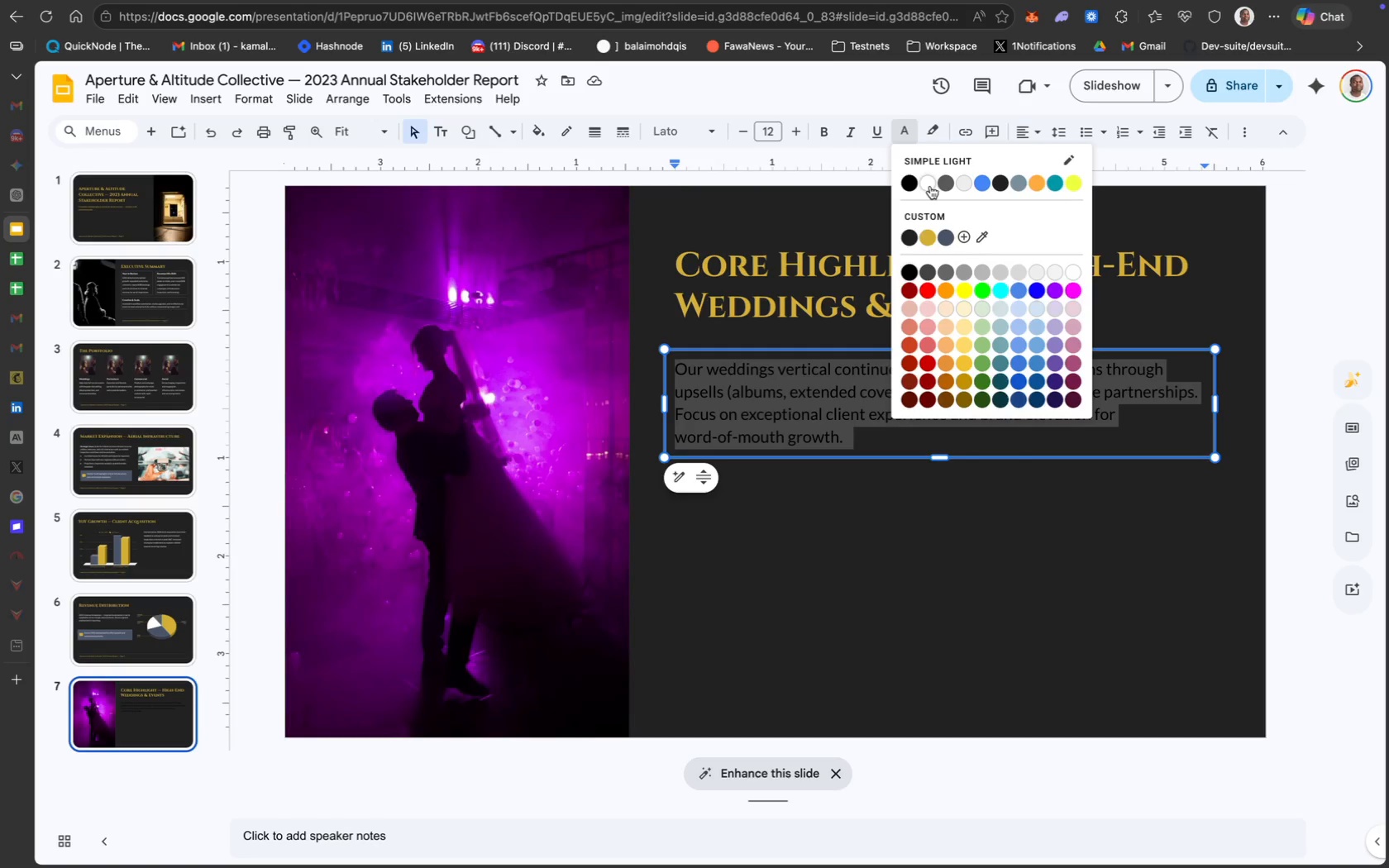 
left_click([930, 186])
 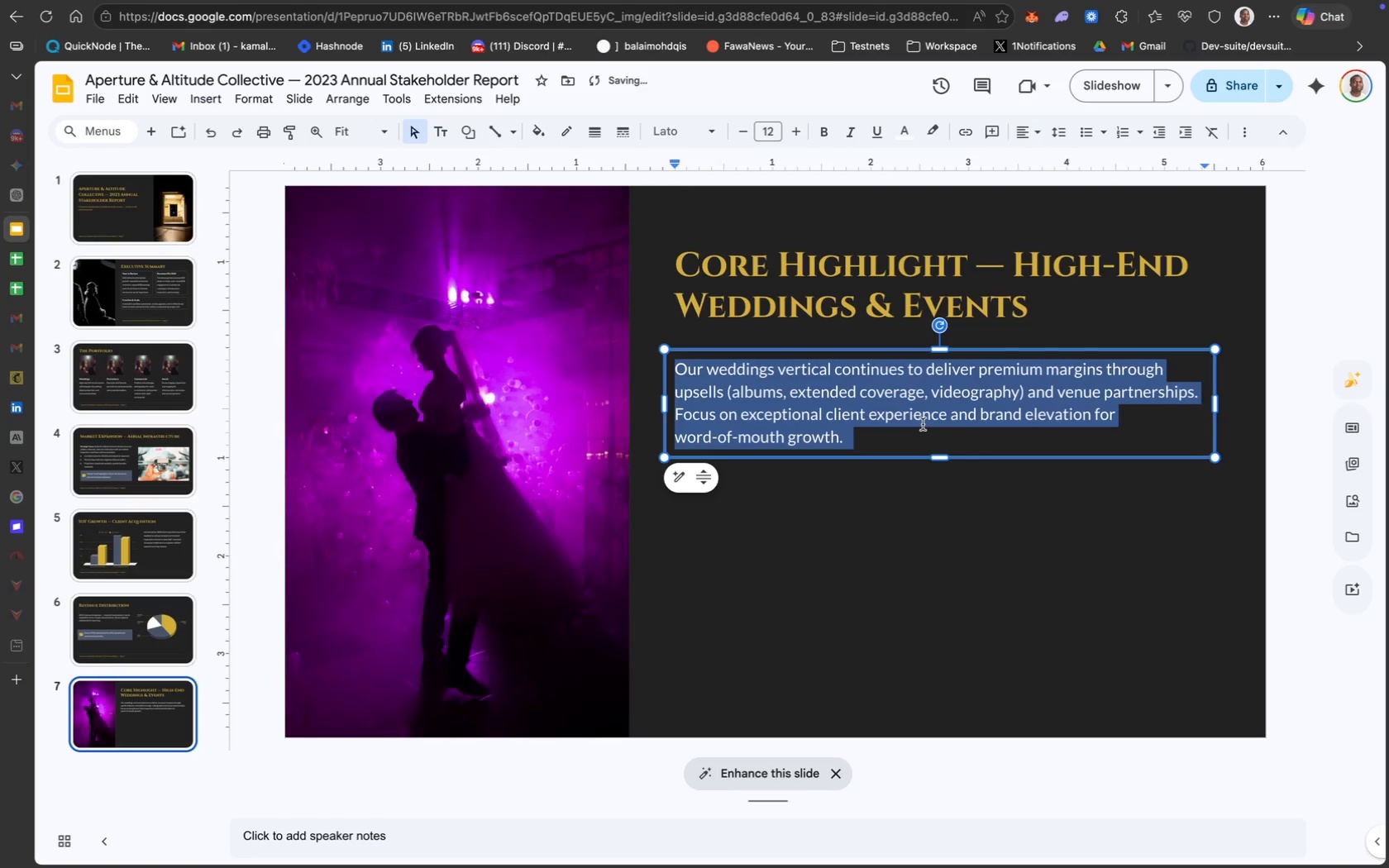 
left_click([1034, 541])
 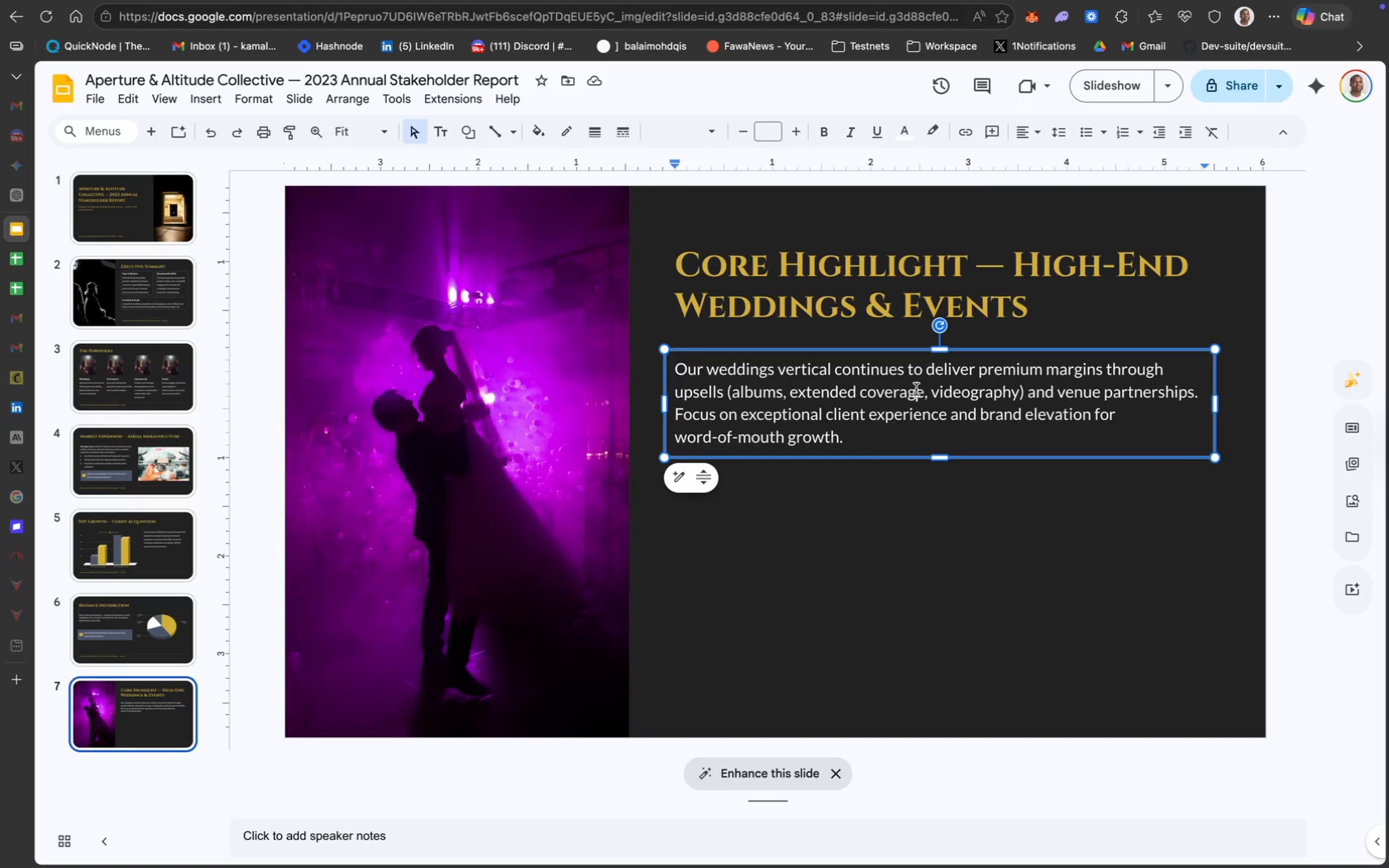 
key(Meta+A)
 